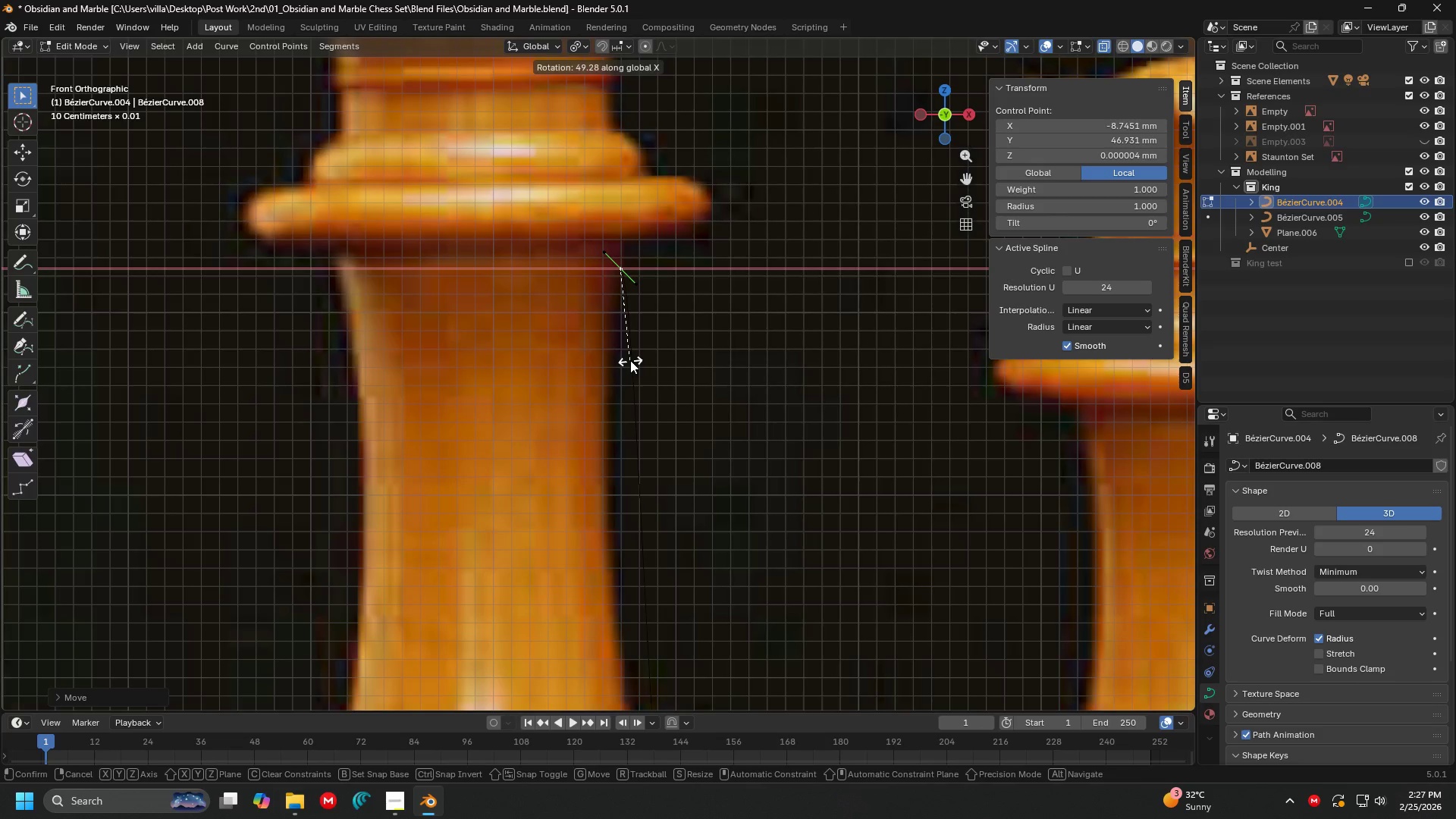 
key(Y)
 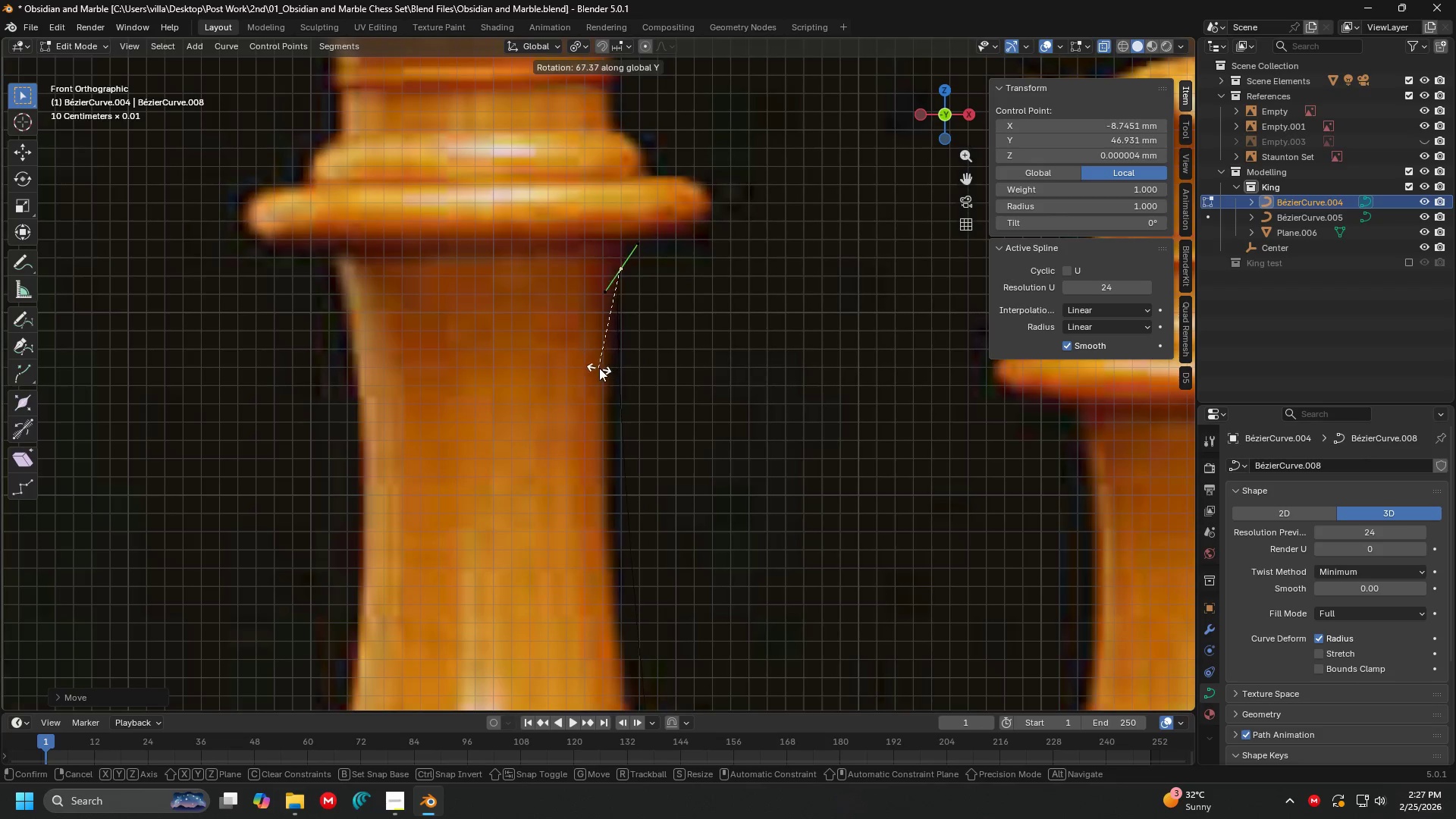 
key(Escape)
 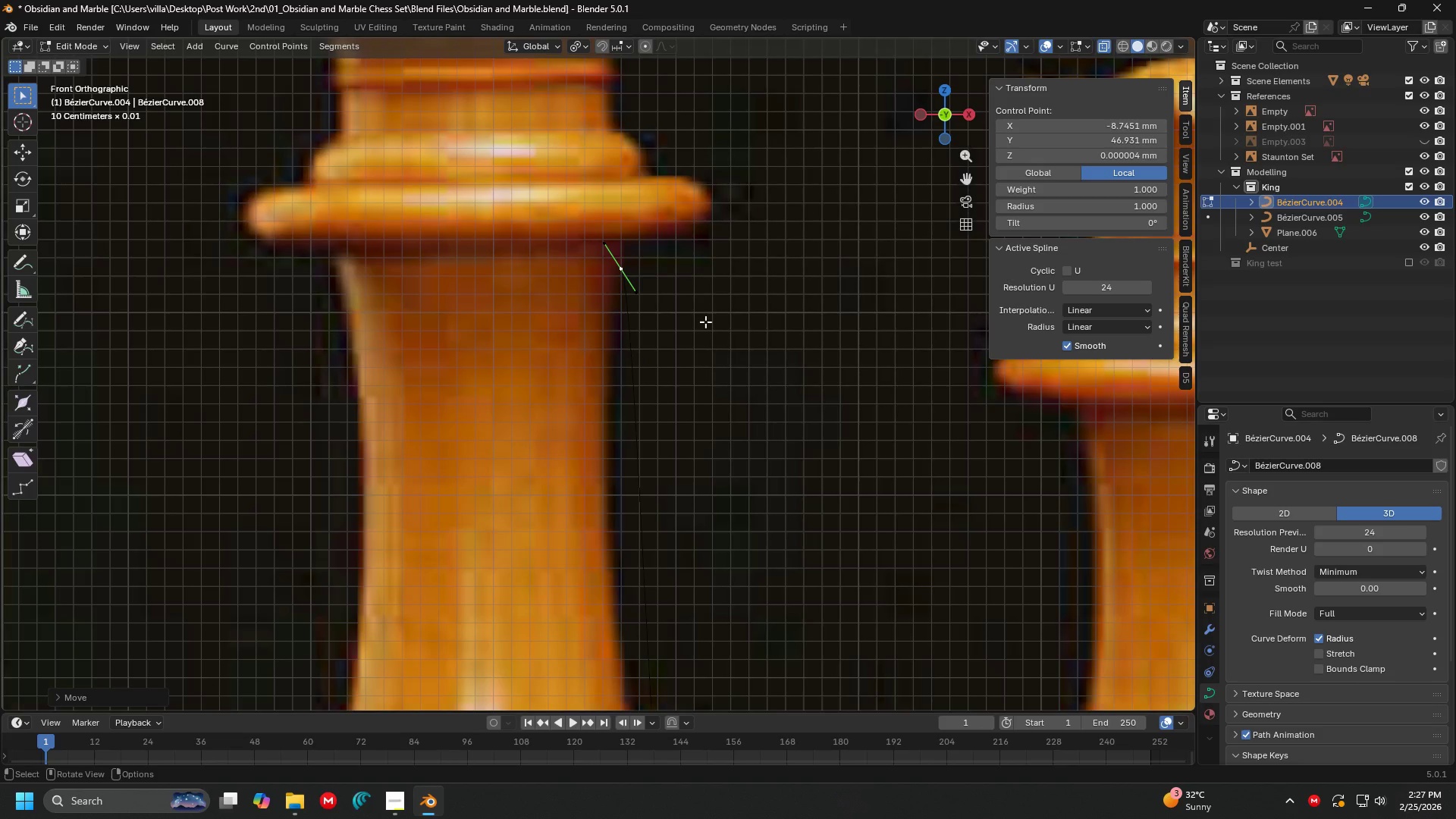 
key(R)
 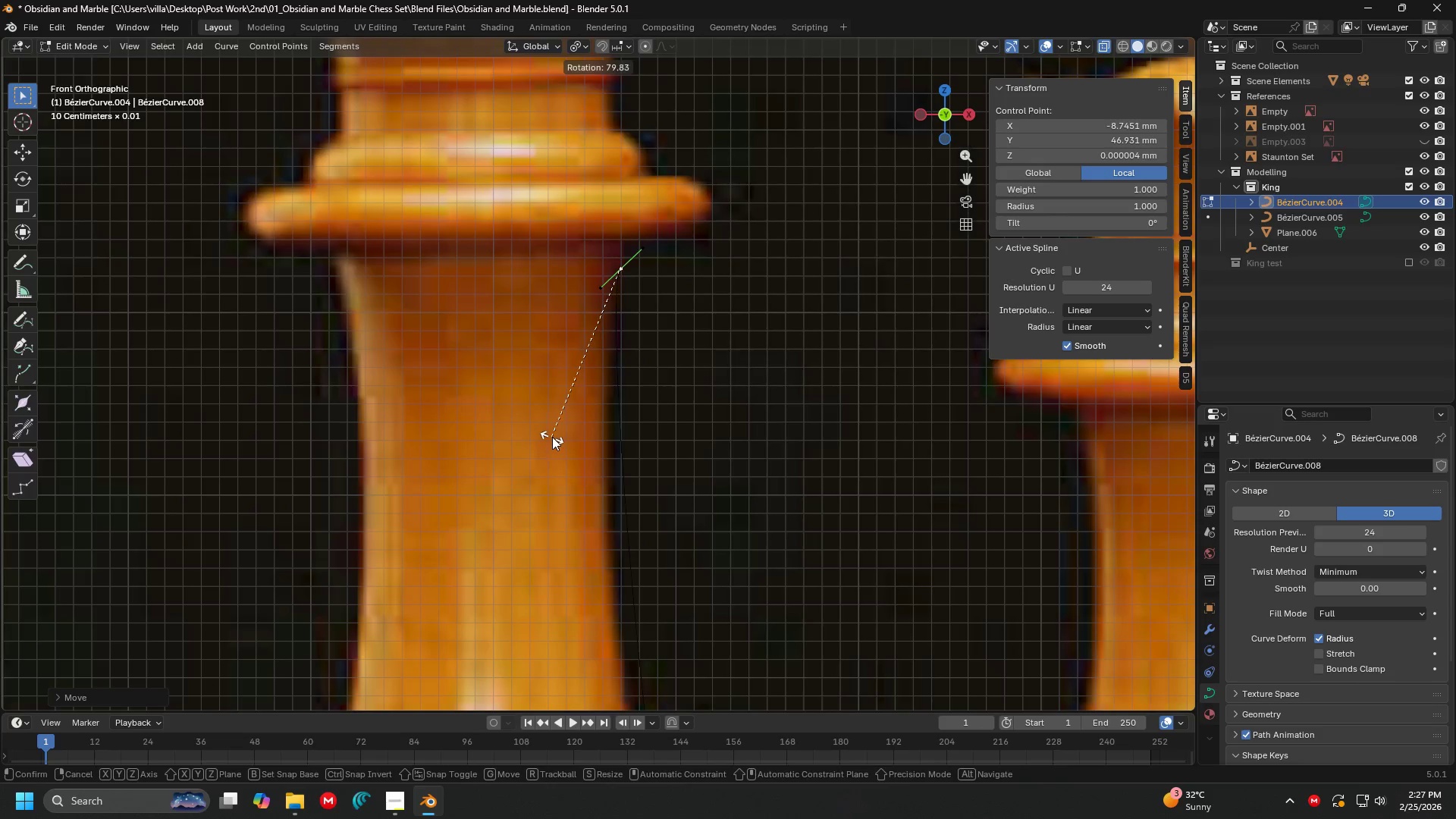 
double_click([606, 295])
 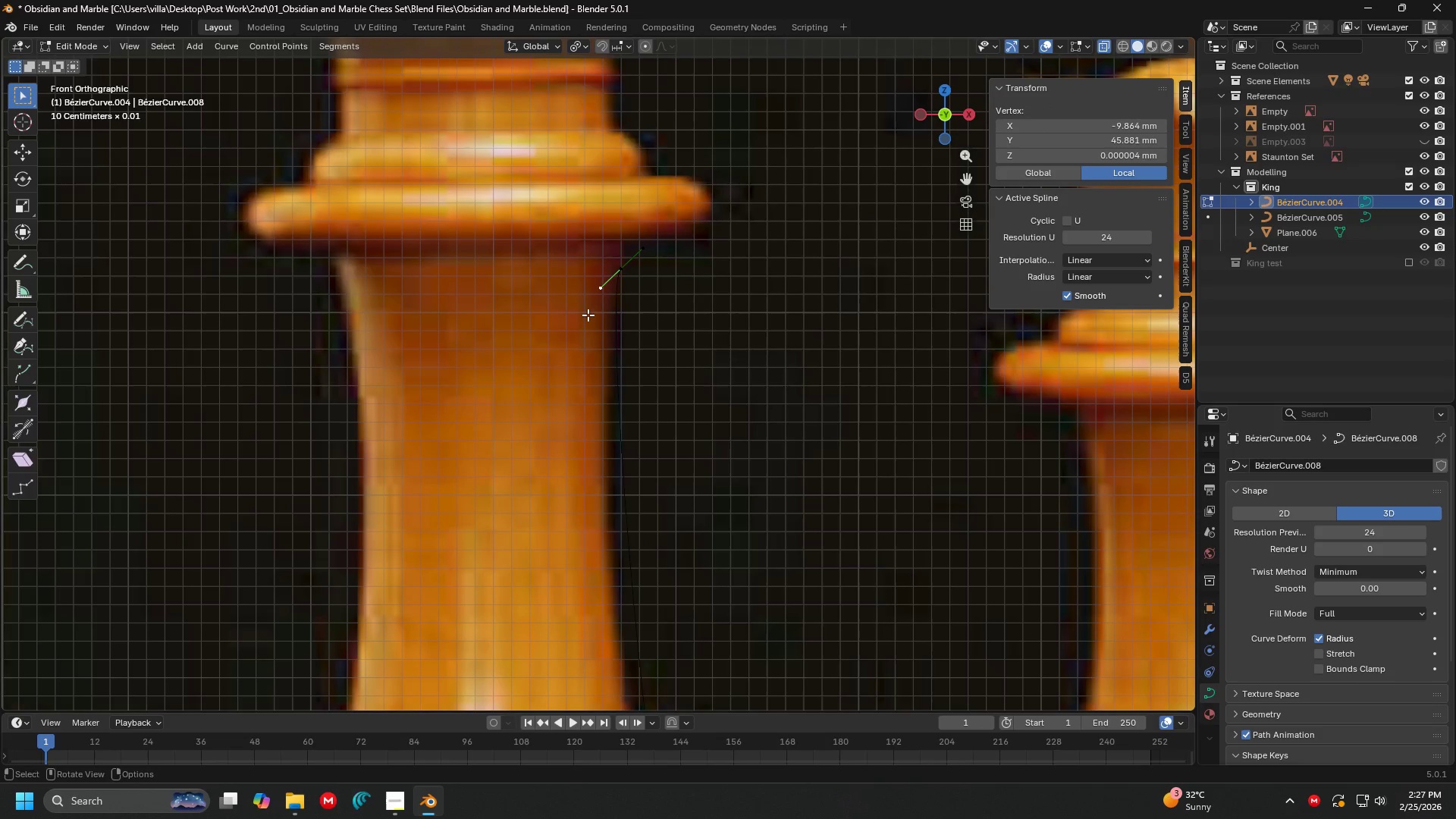 
key(G)
 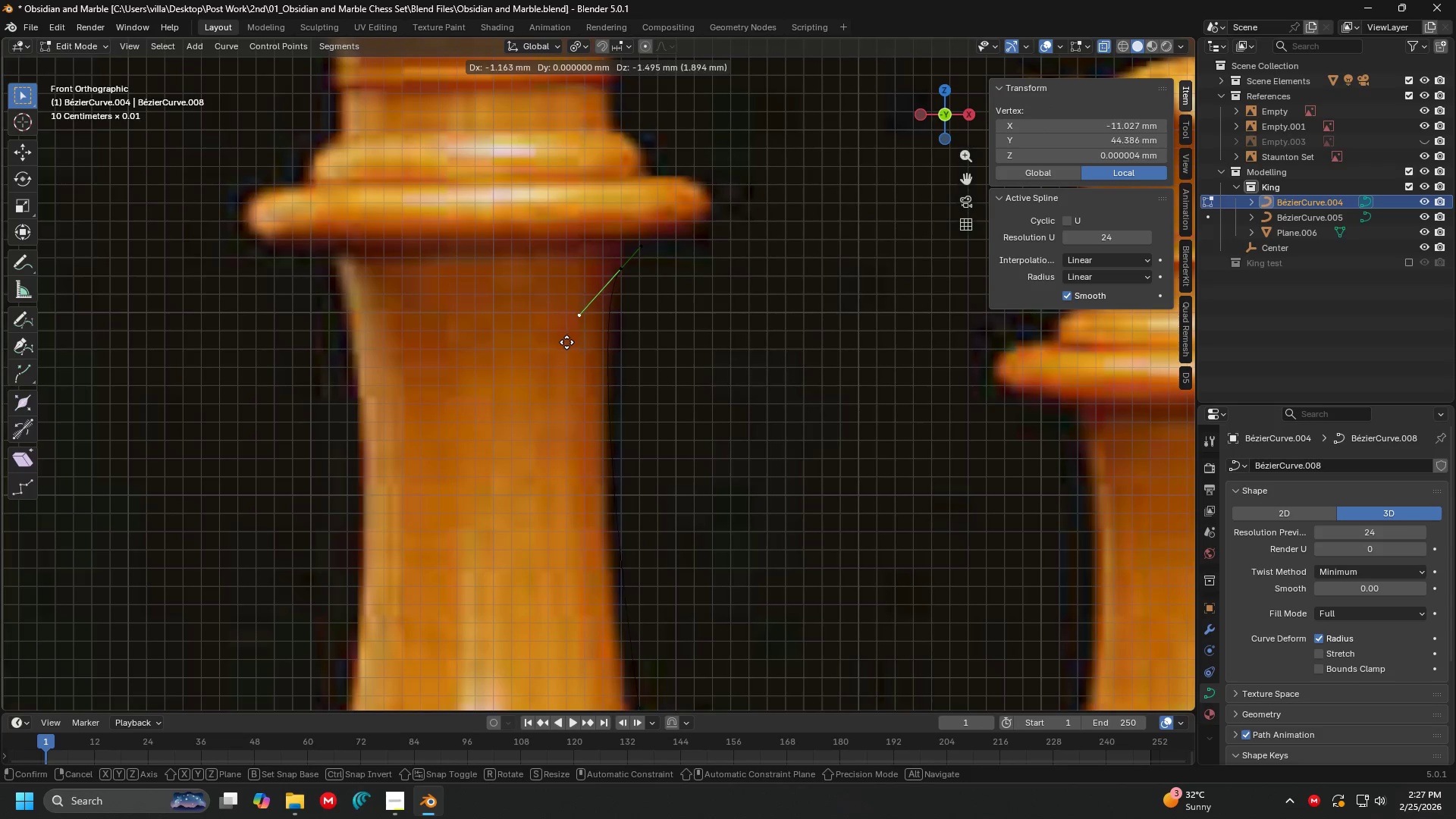 
left_click([566, 342])
 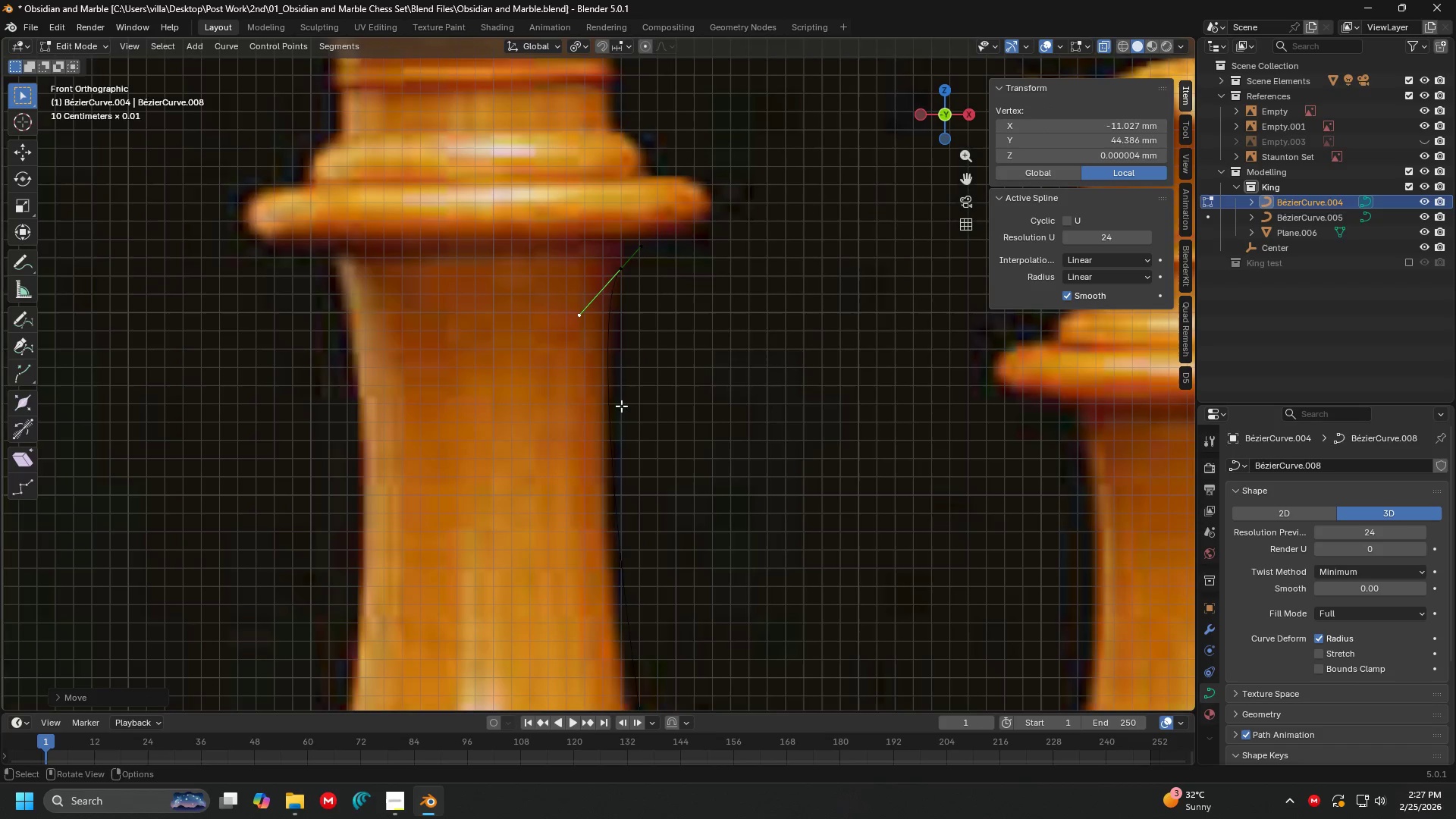 
key(Shift+ShiftLeft)
 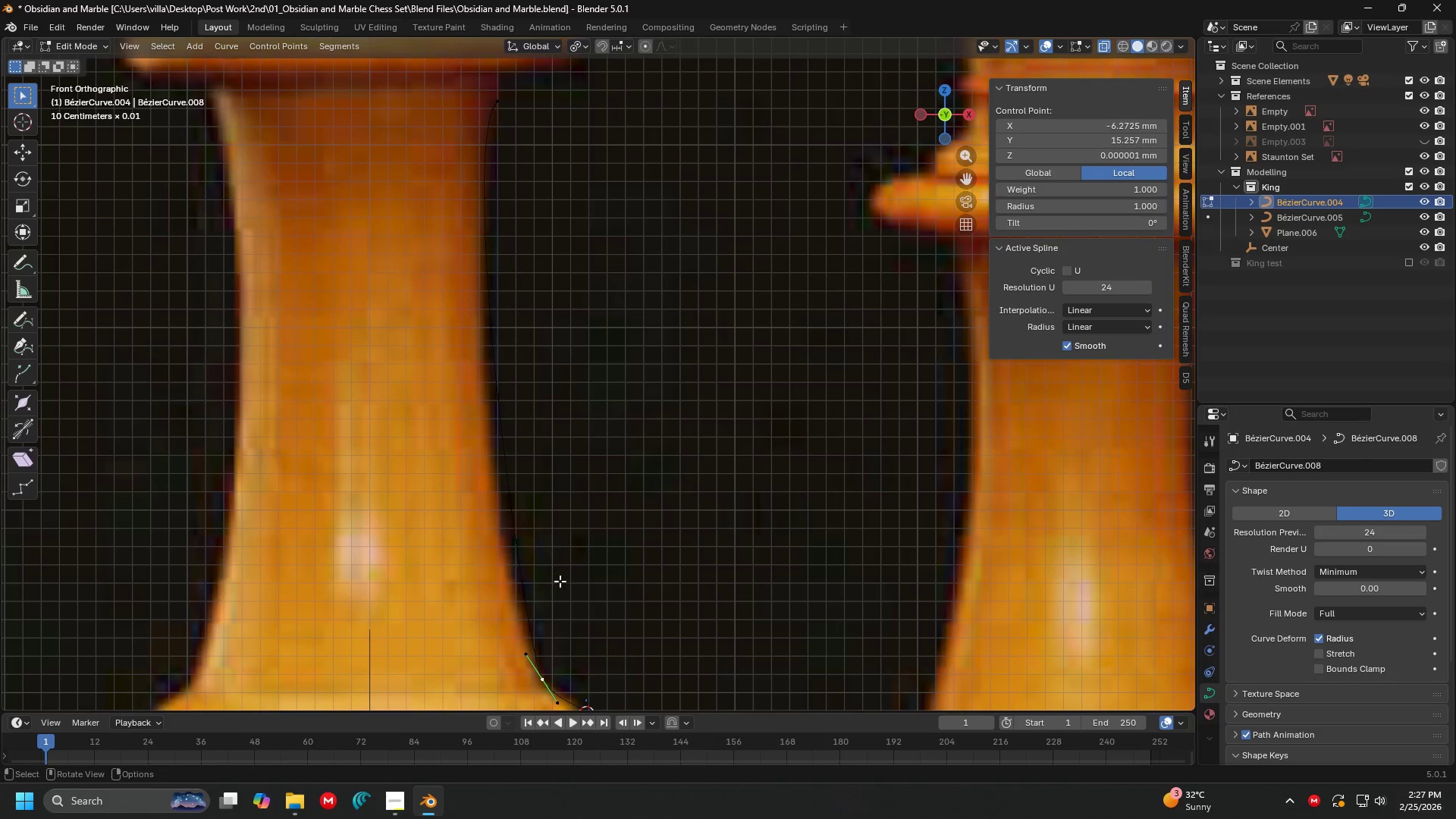 
left_click([522, 538])
 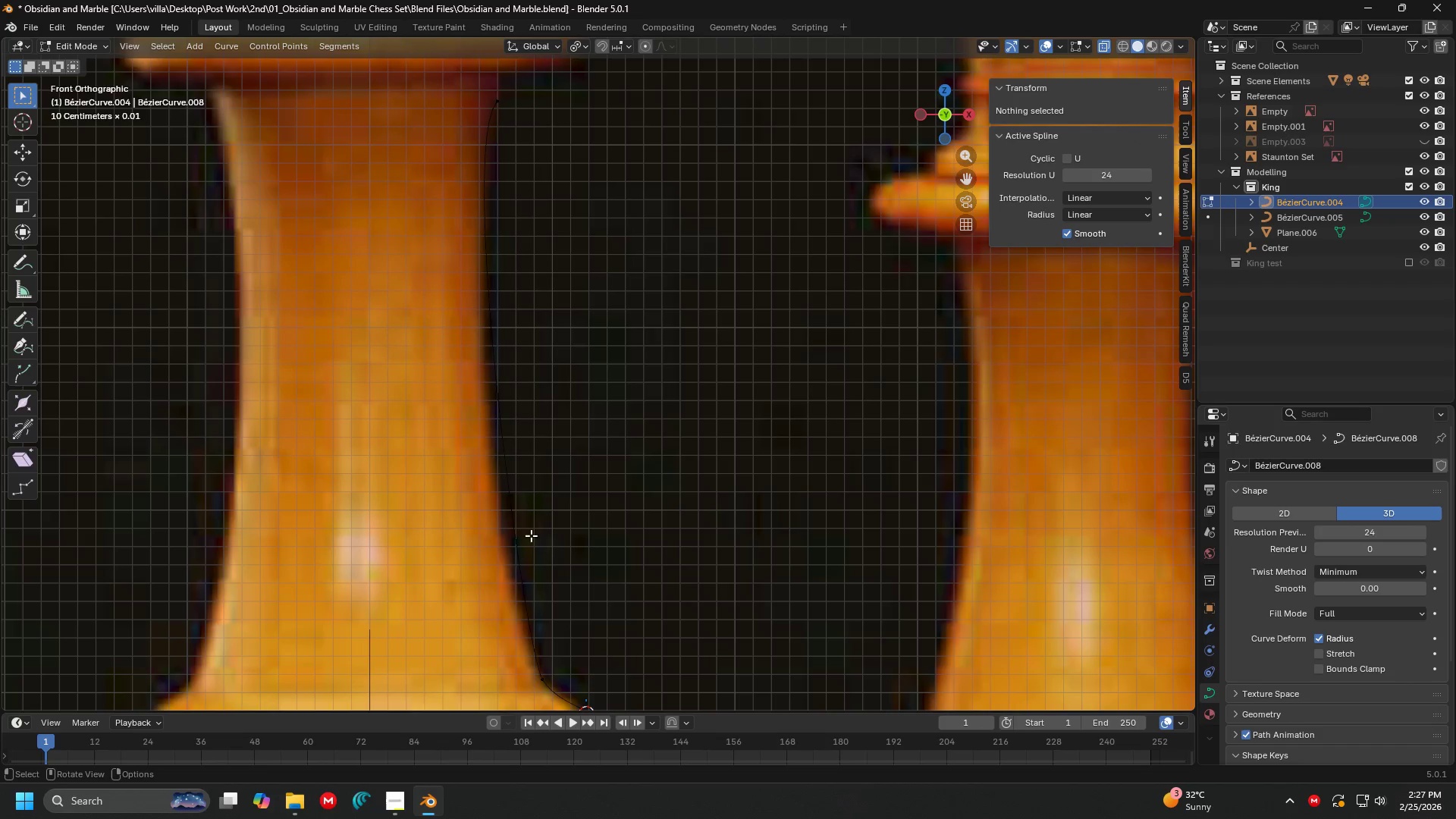 
double_click([522, 536])
 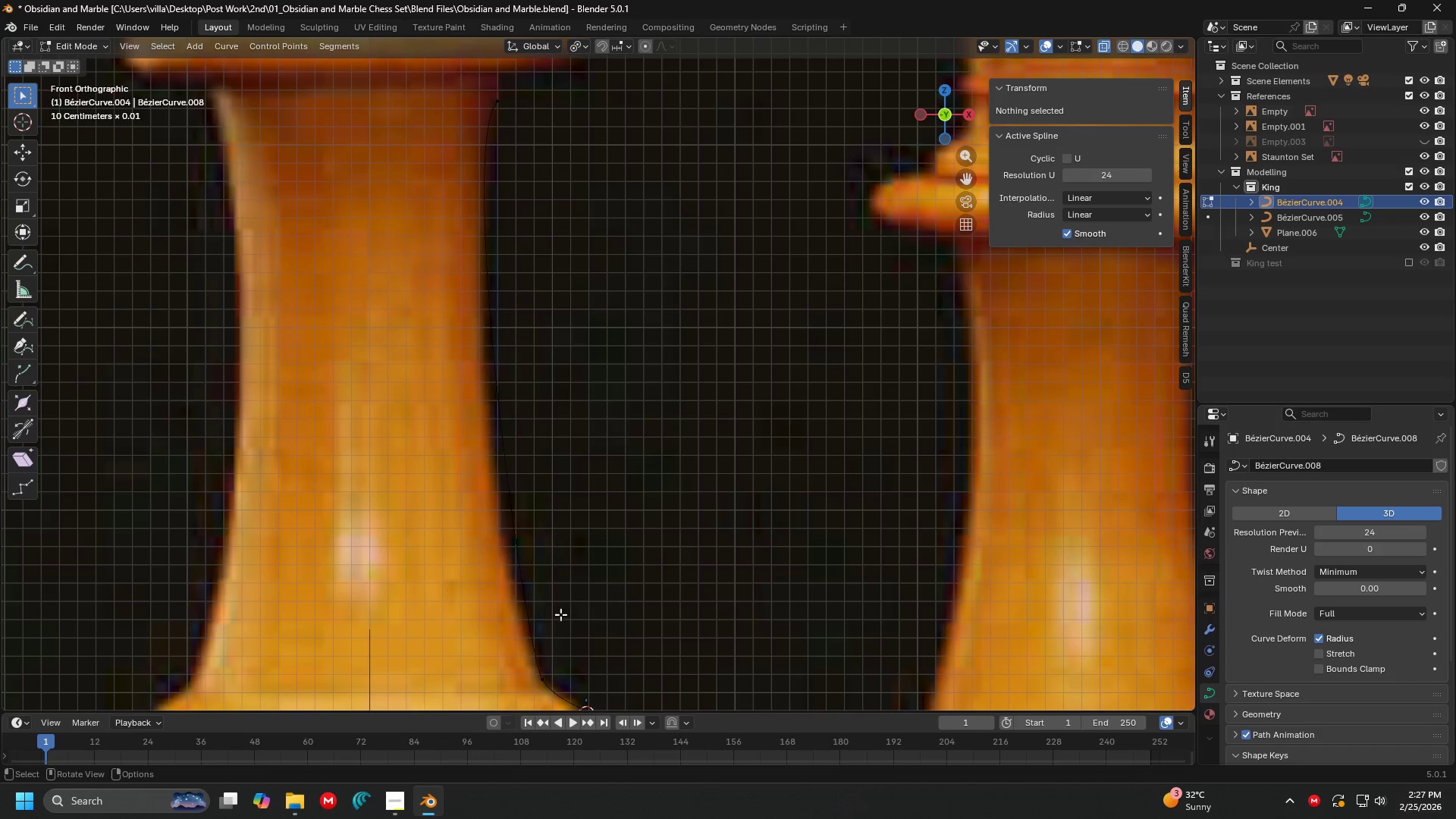 
left_click([544, 662])
 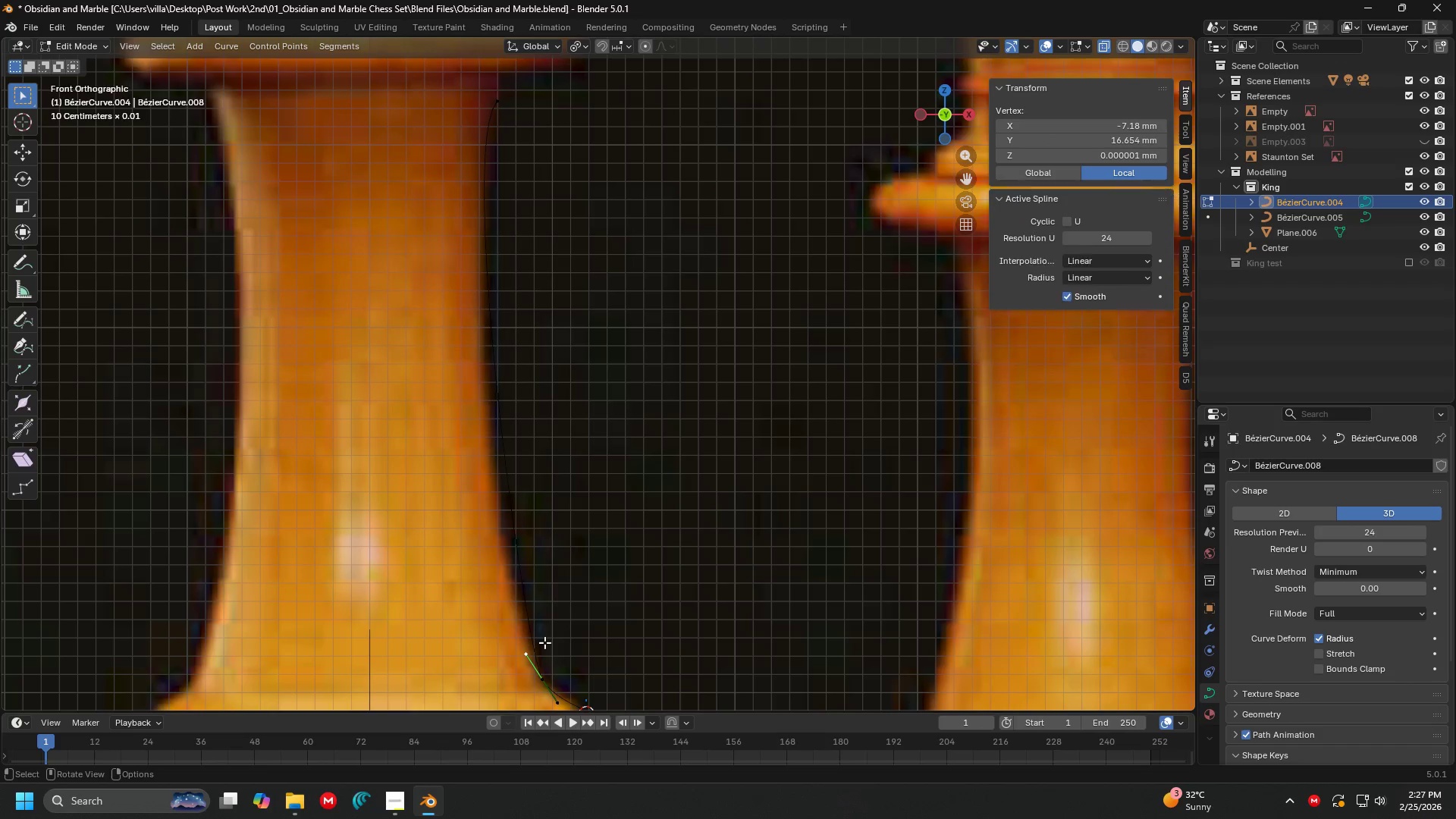 
double_click([544, 676])
 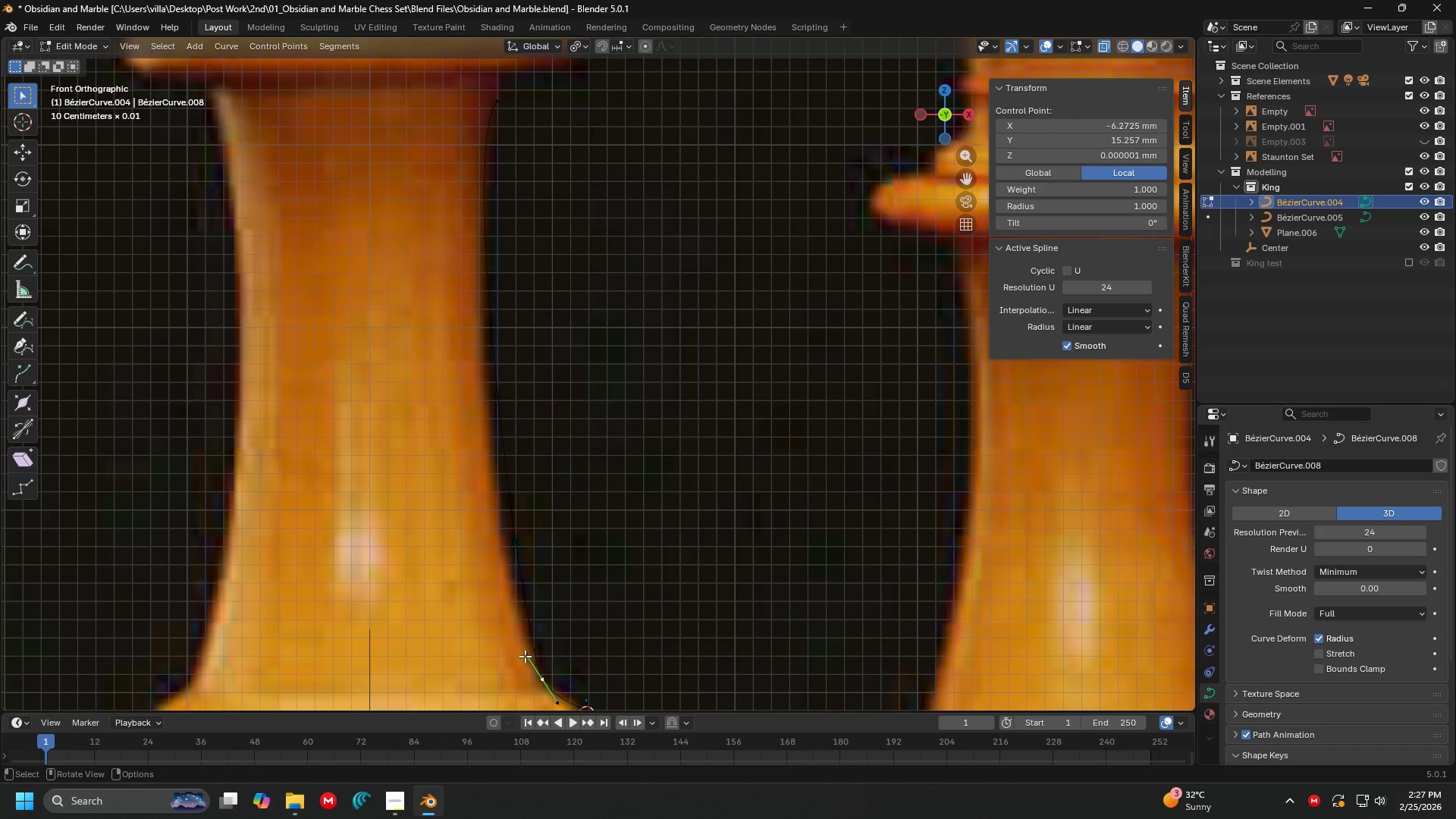 
triple_click([525, 656])
 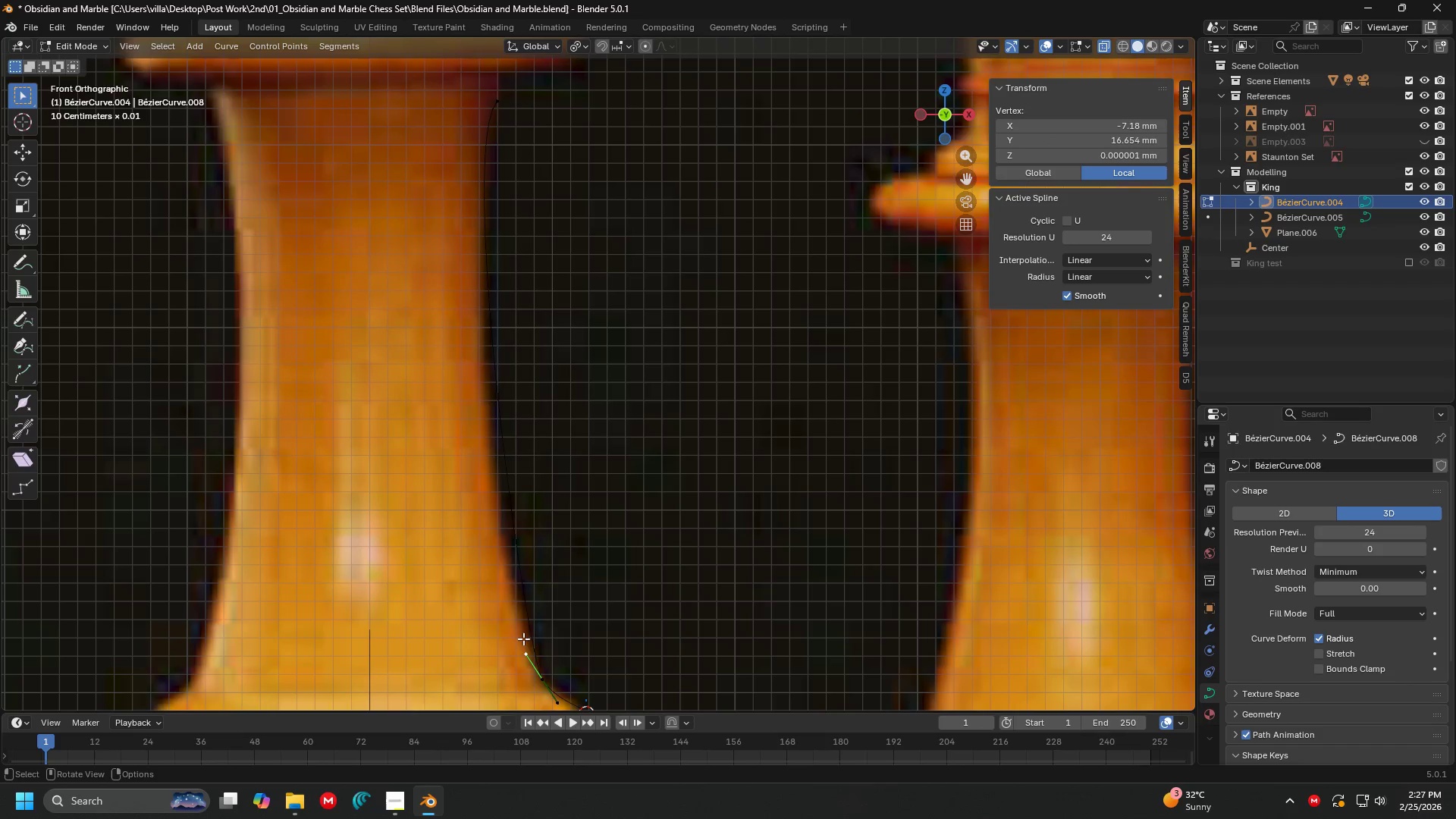 
key(G)
 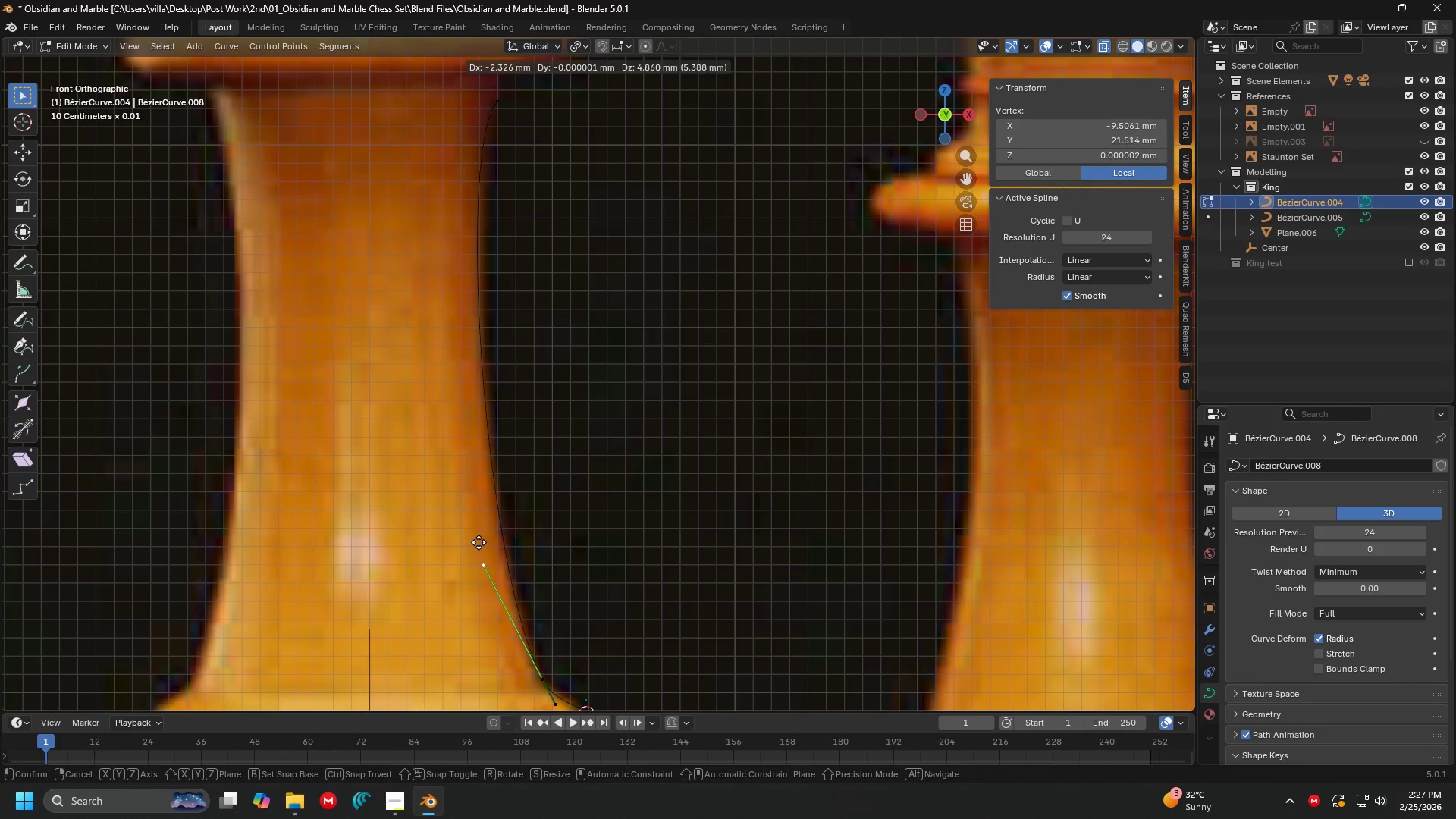 
left_click([479, 542])
 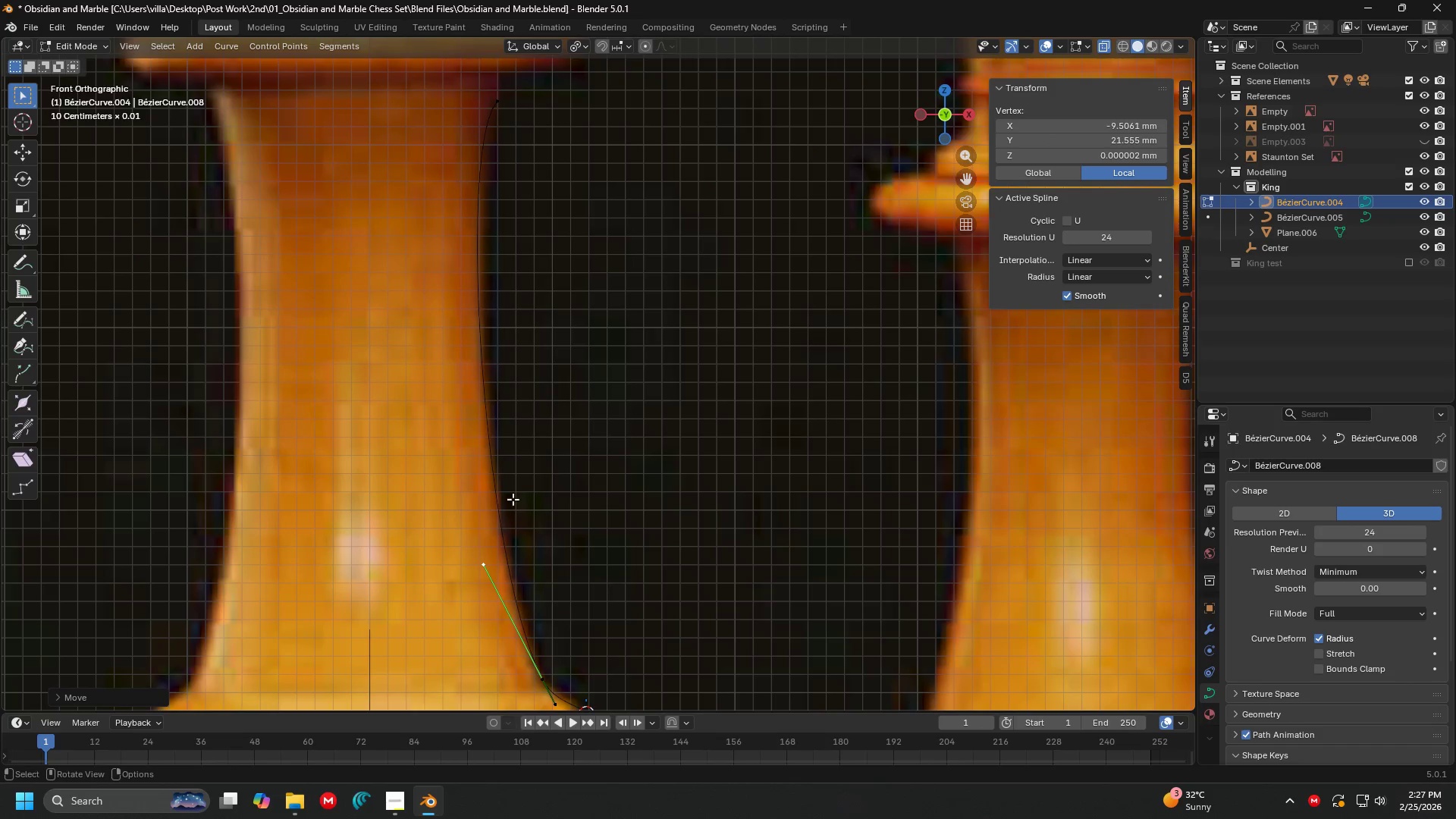 
hold_key(key=ShiftLeft, duration=0.59)
 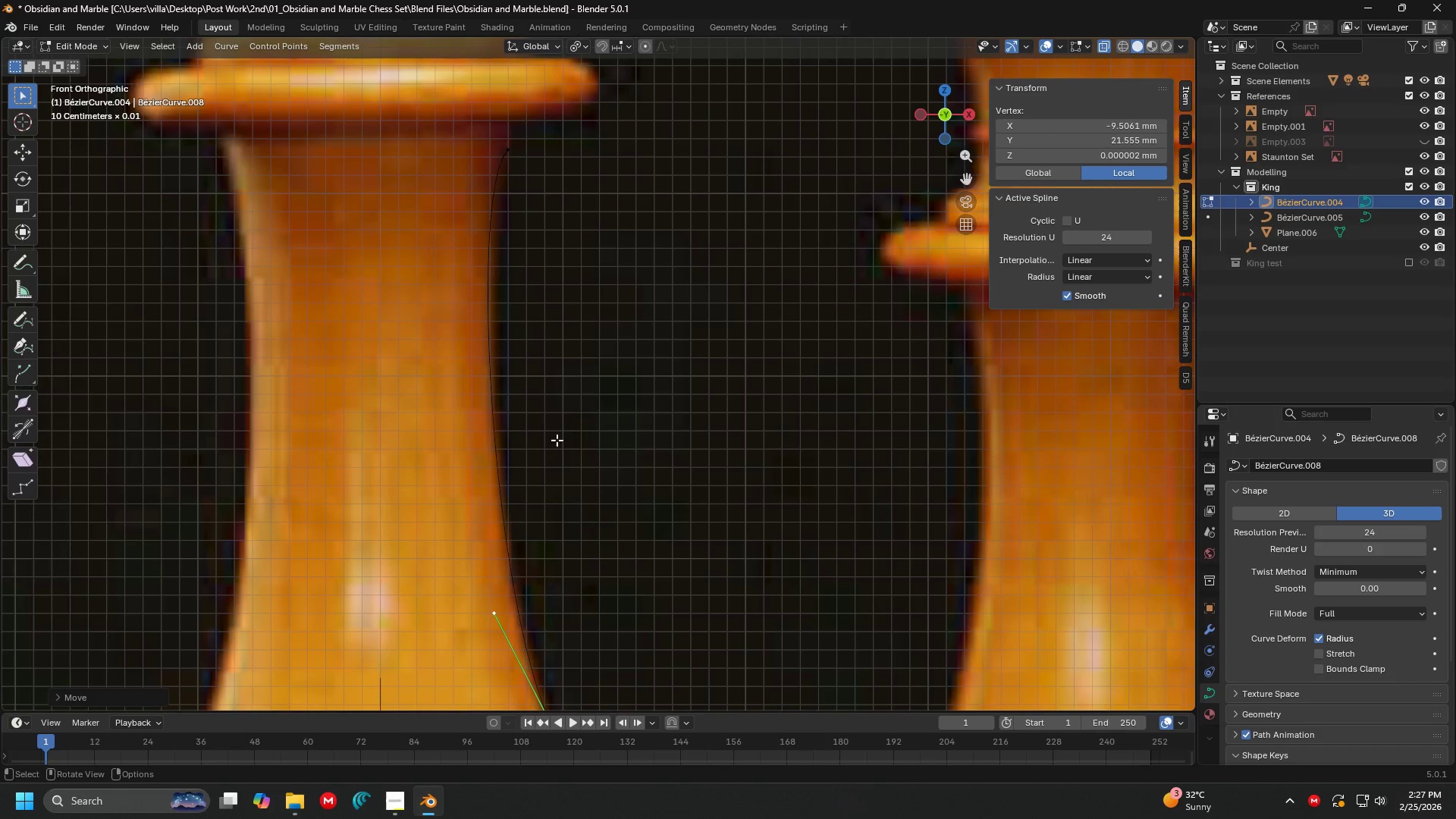 
hold_key(key=ShiftLeft, duration=0.45)
 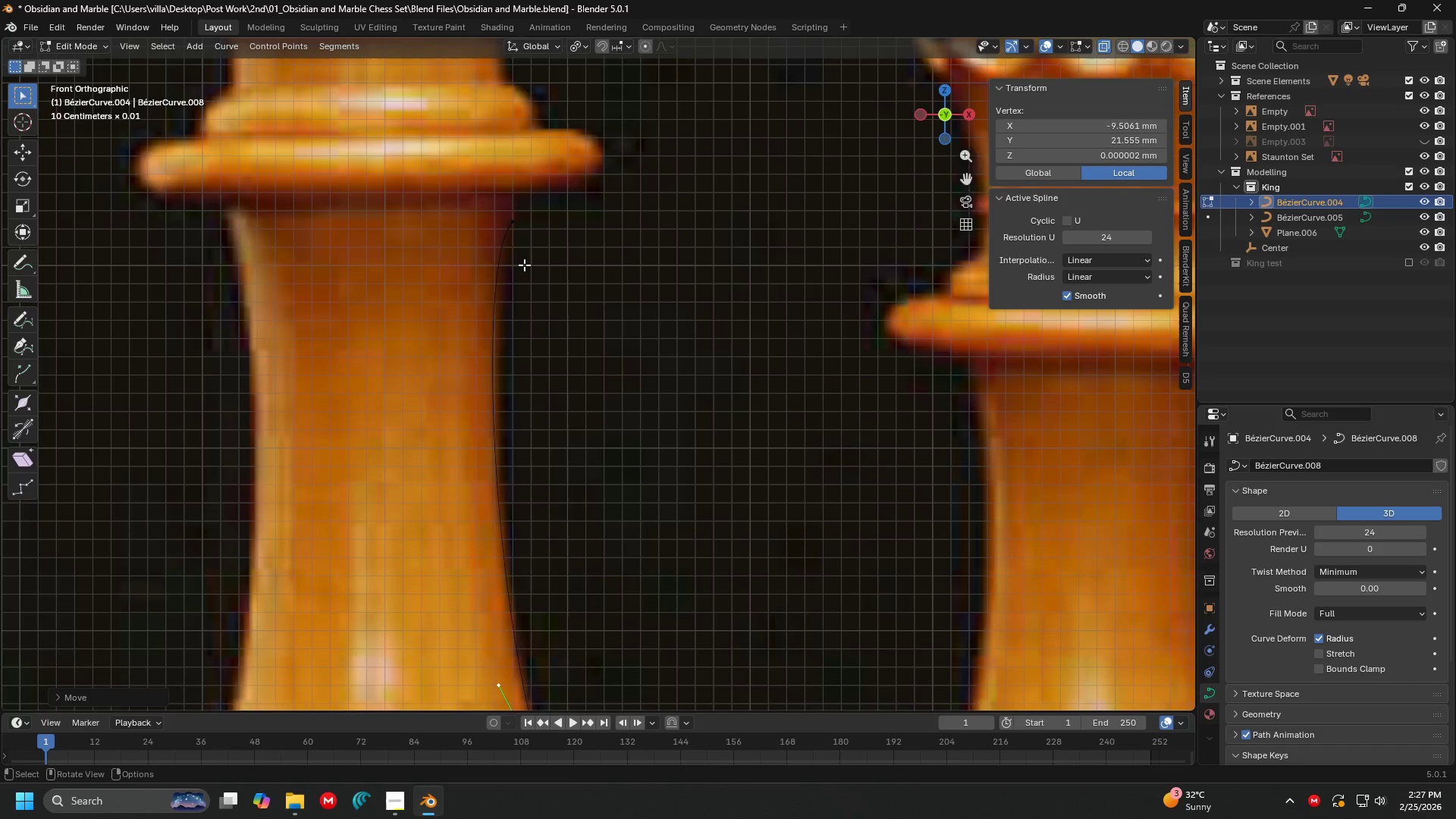 
left_click([524, 242])
 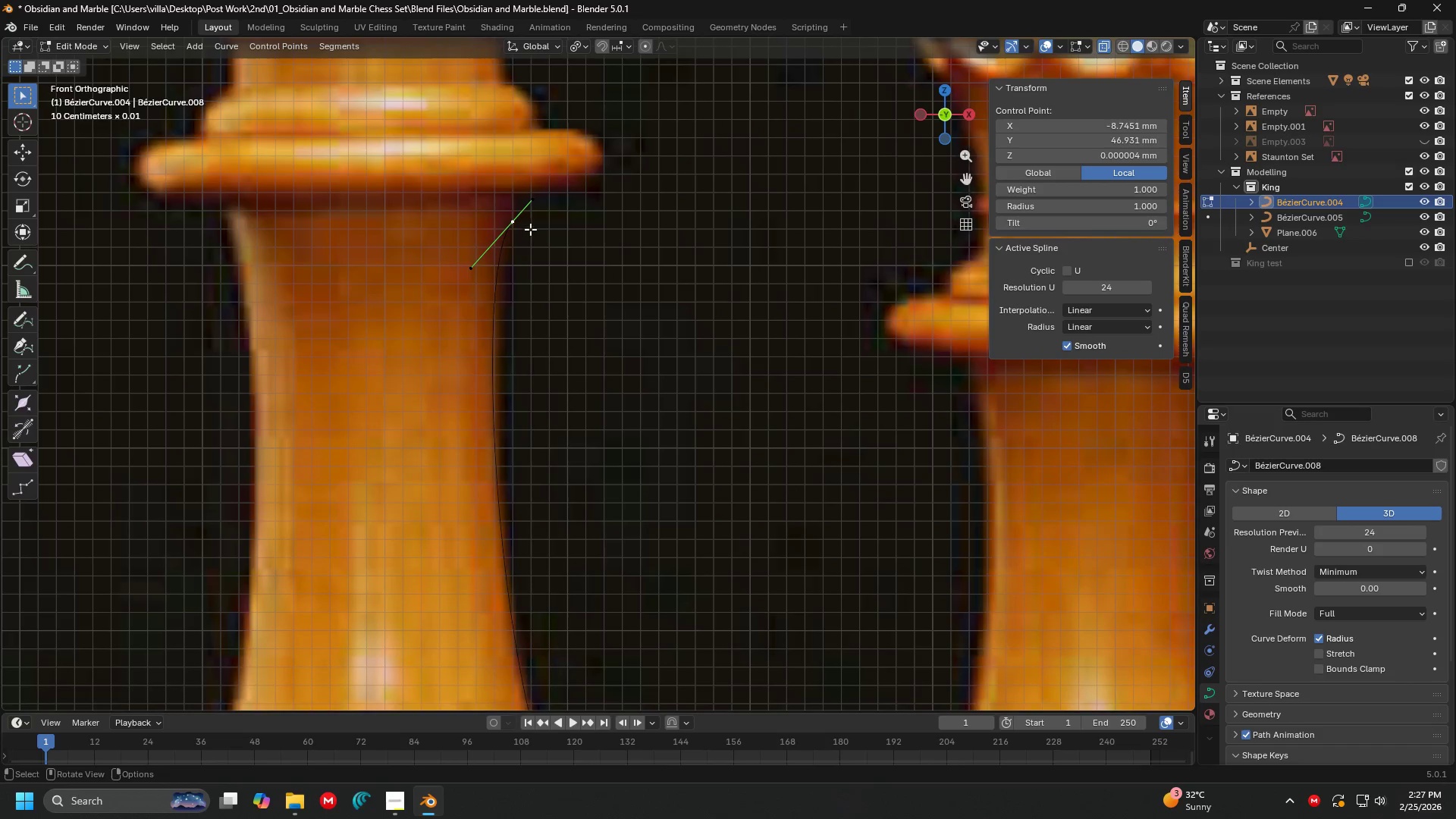 
key(G)
 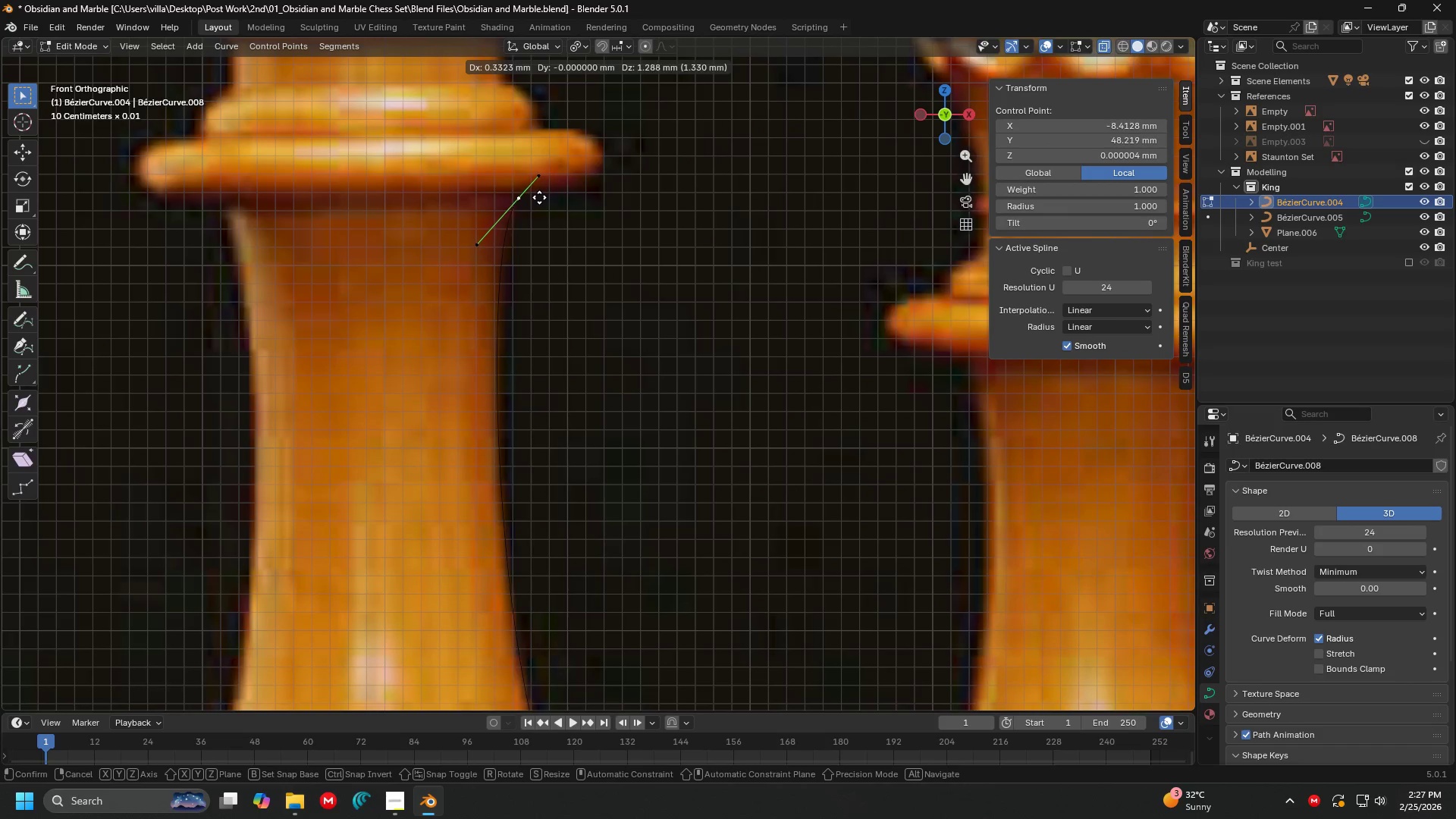 
left_click([539, 196])
 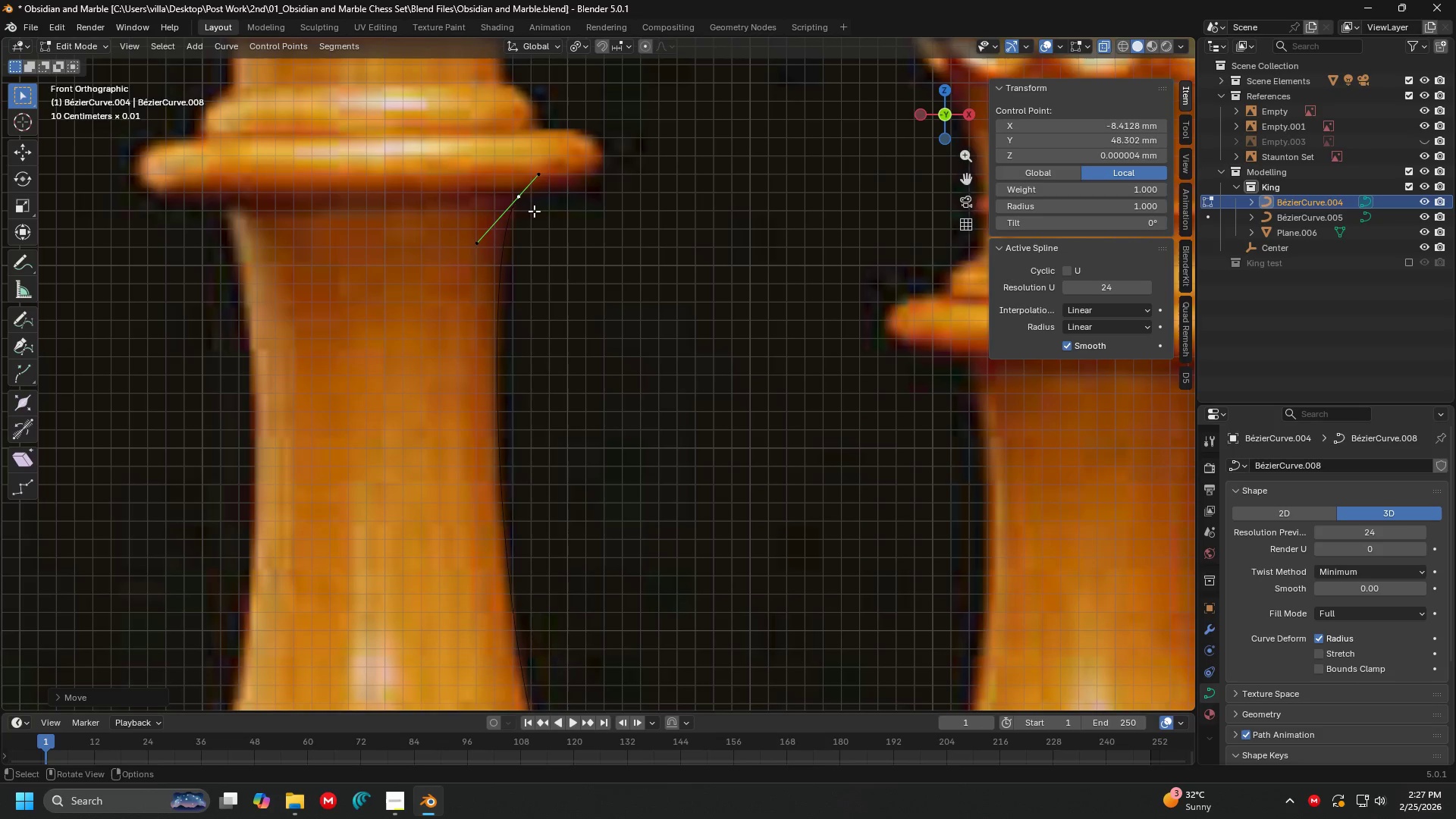 
key(G)
 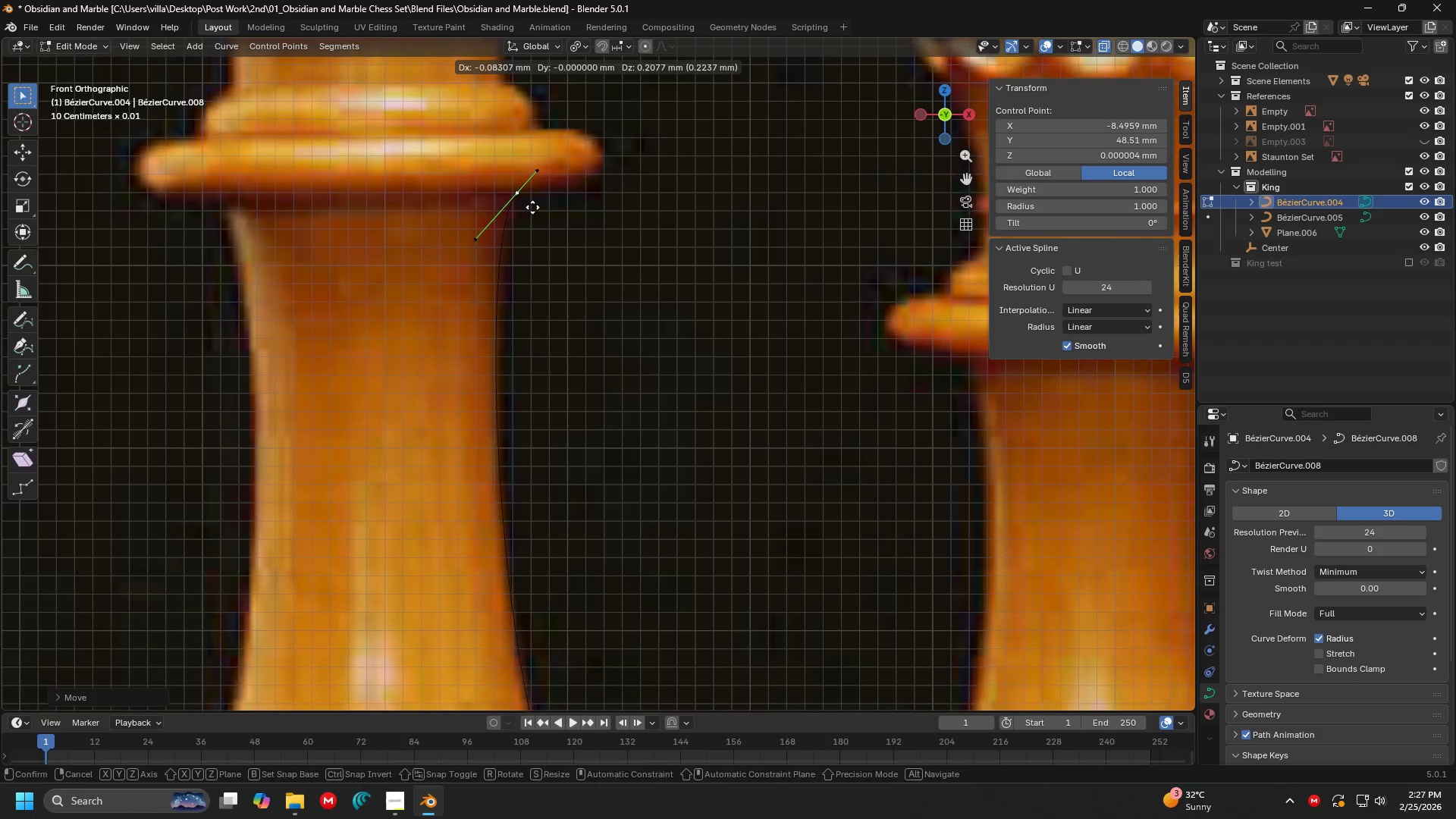 
left_click([532, 207])
 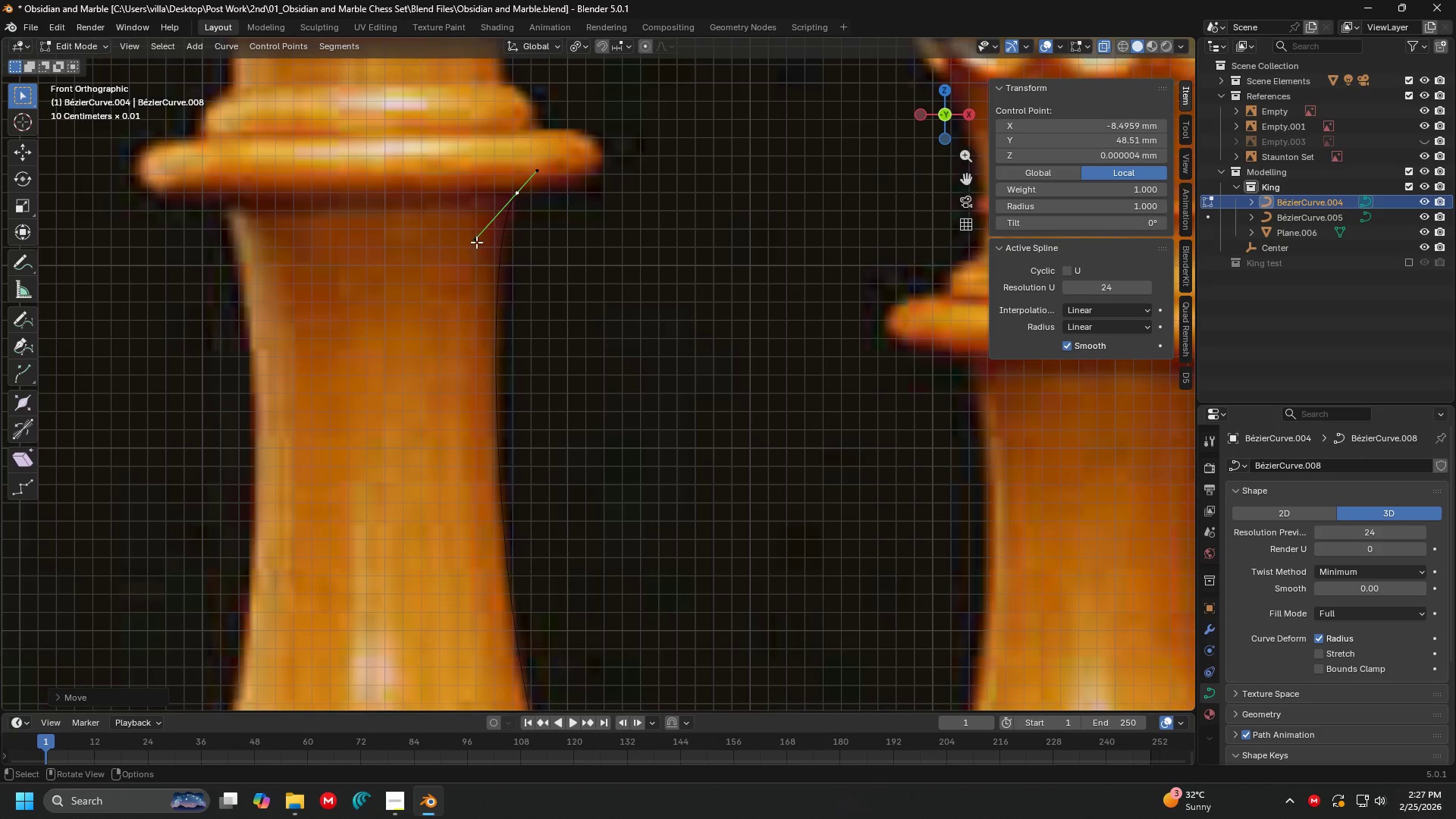 
double_click([476, 242])
 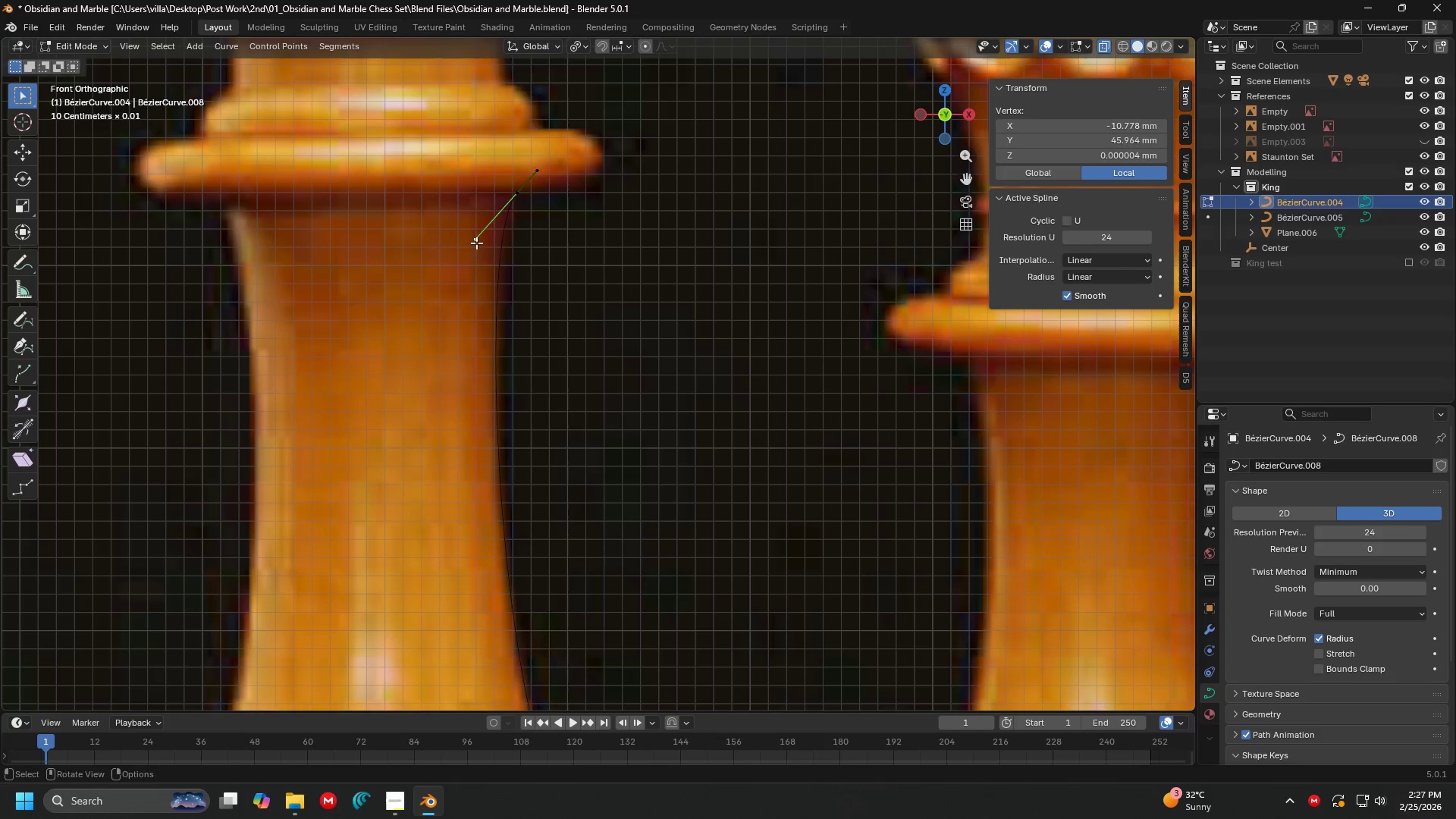 
key(G)
 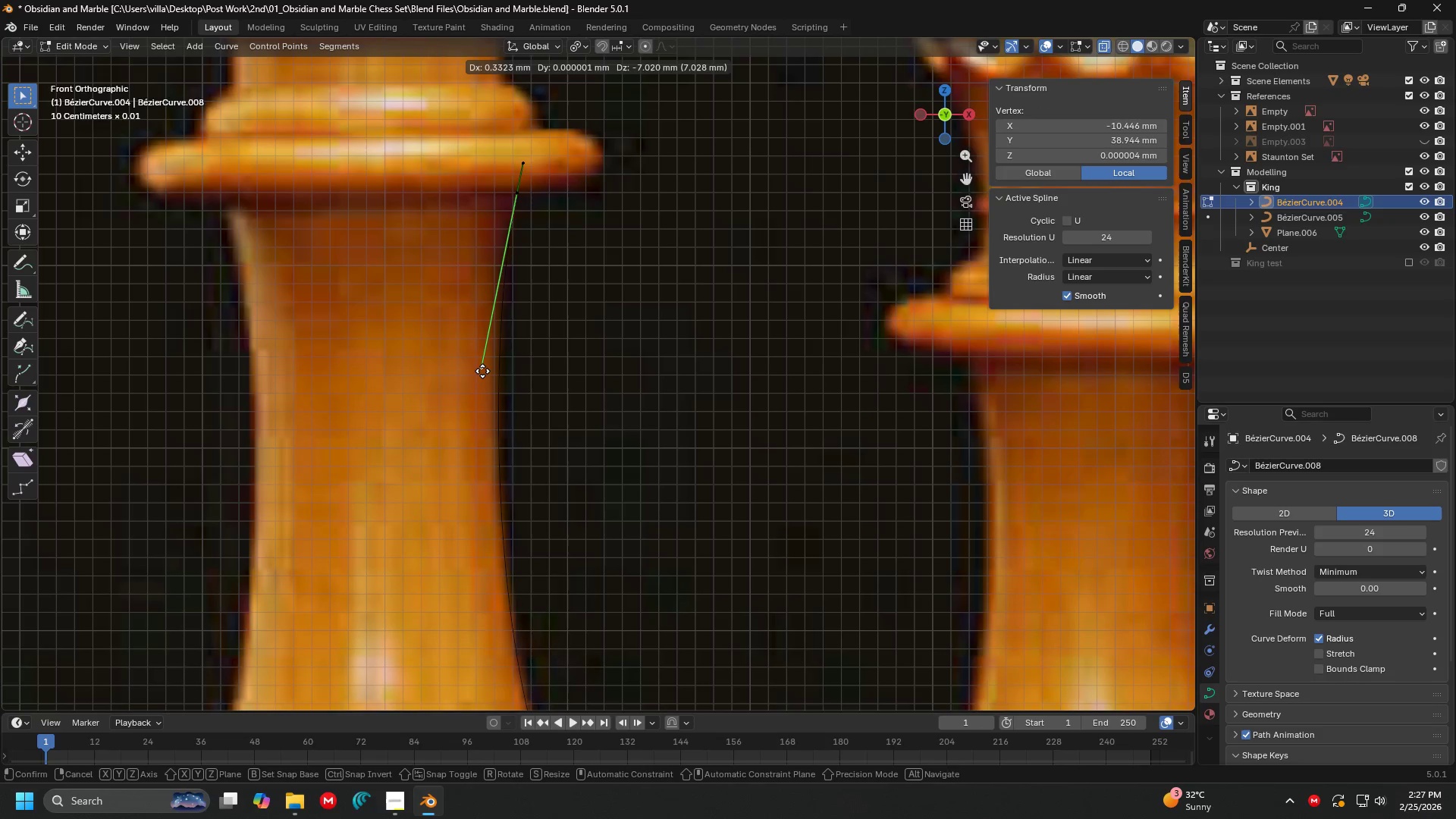 
left_click([482, 372])
 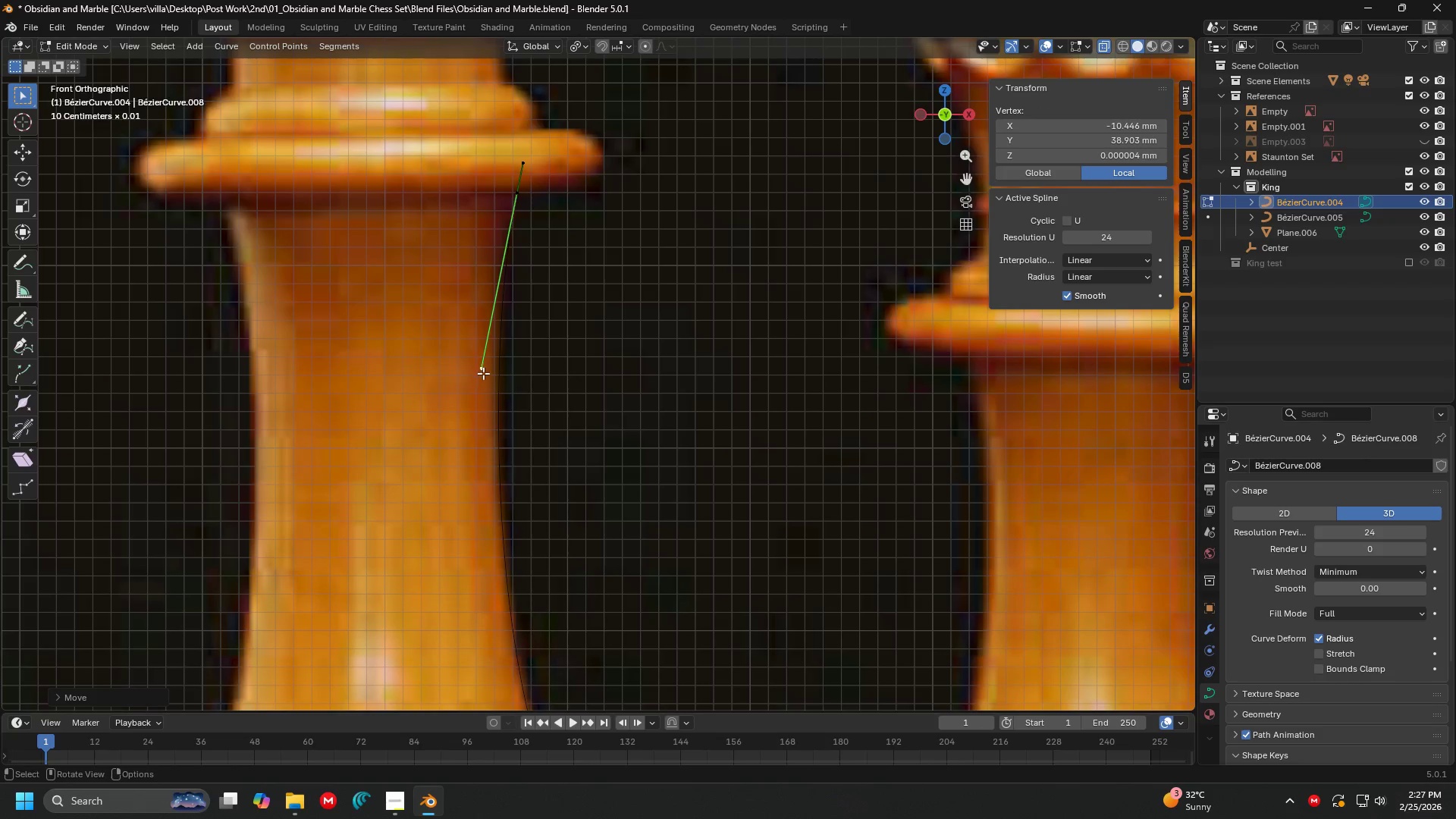 
hold_key(key=ShiftLeft, duration=1.5)
scroll: coordinate [536, 438], scroll_direction: down, amount: 1.0
 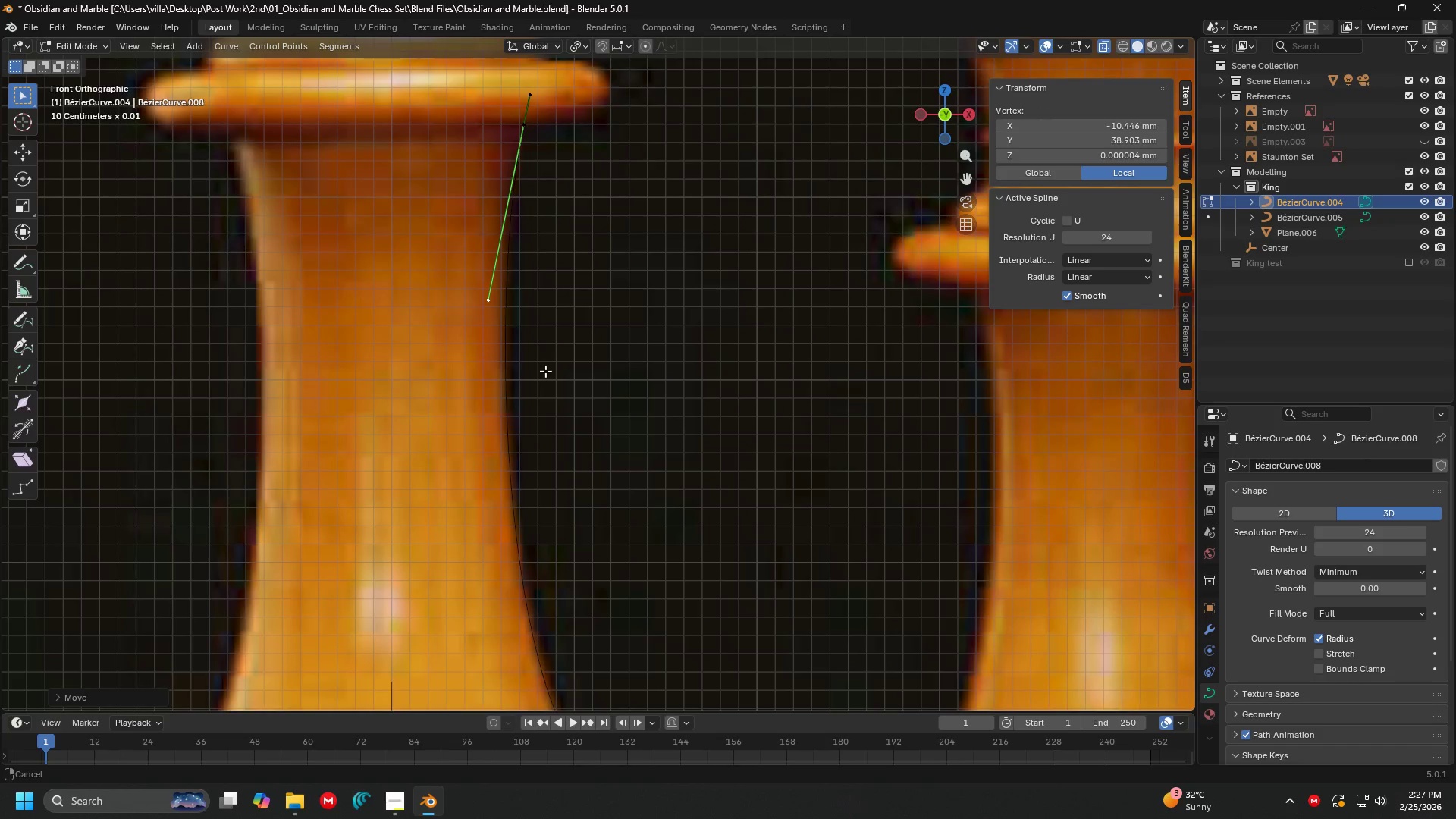 
key(Shift+ShiftLeft)
 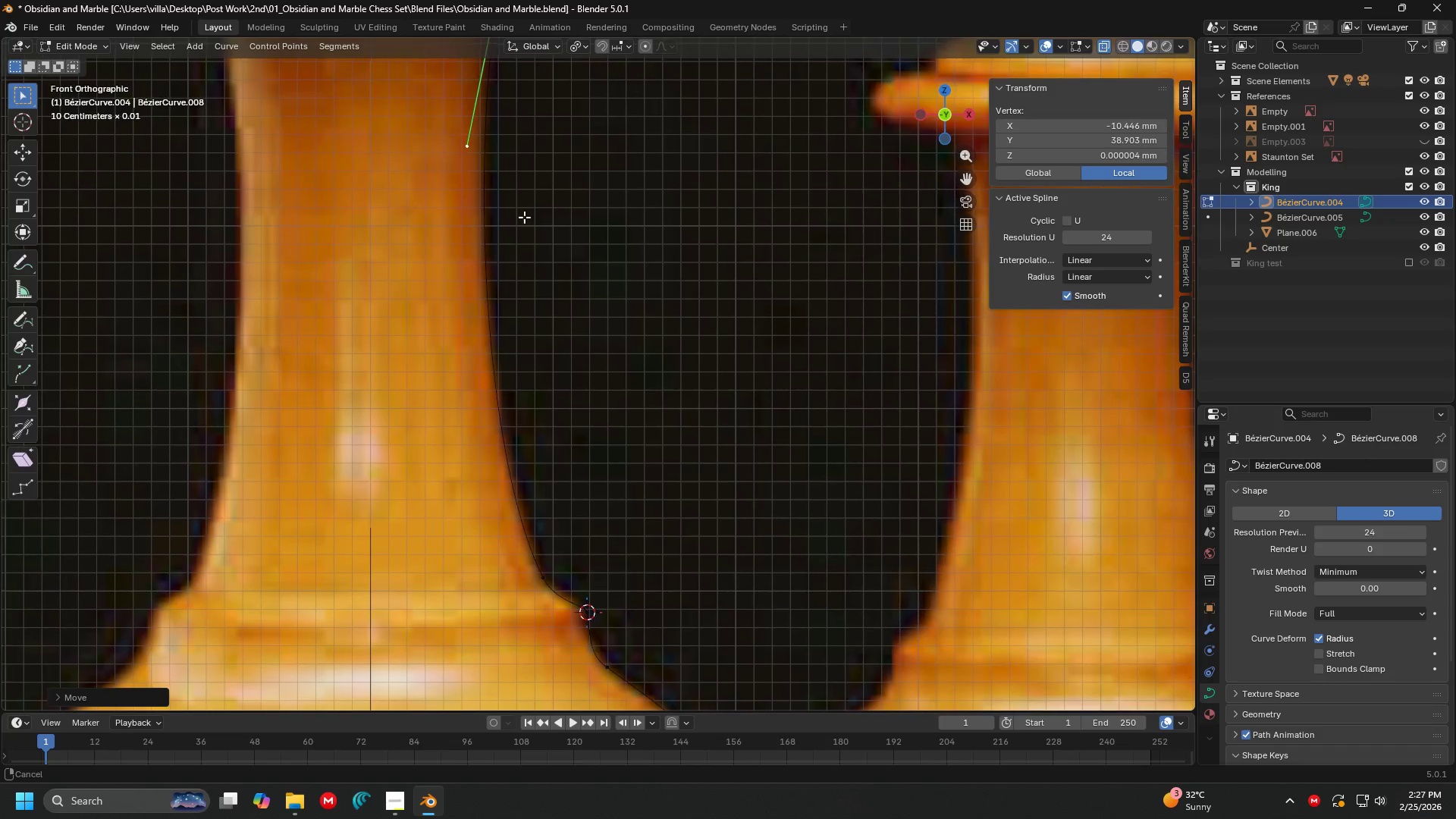 
key(Shift+ShiftLeft)
 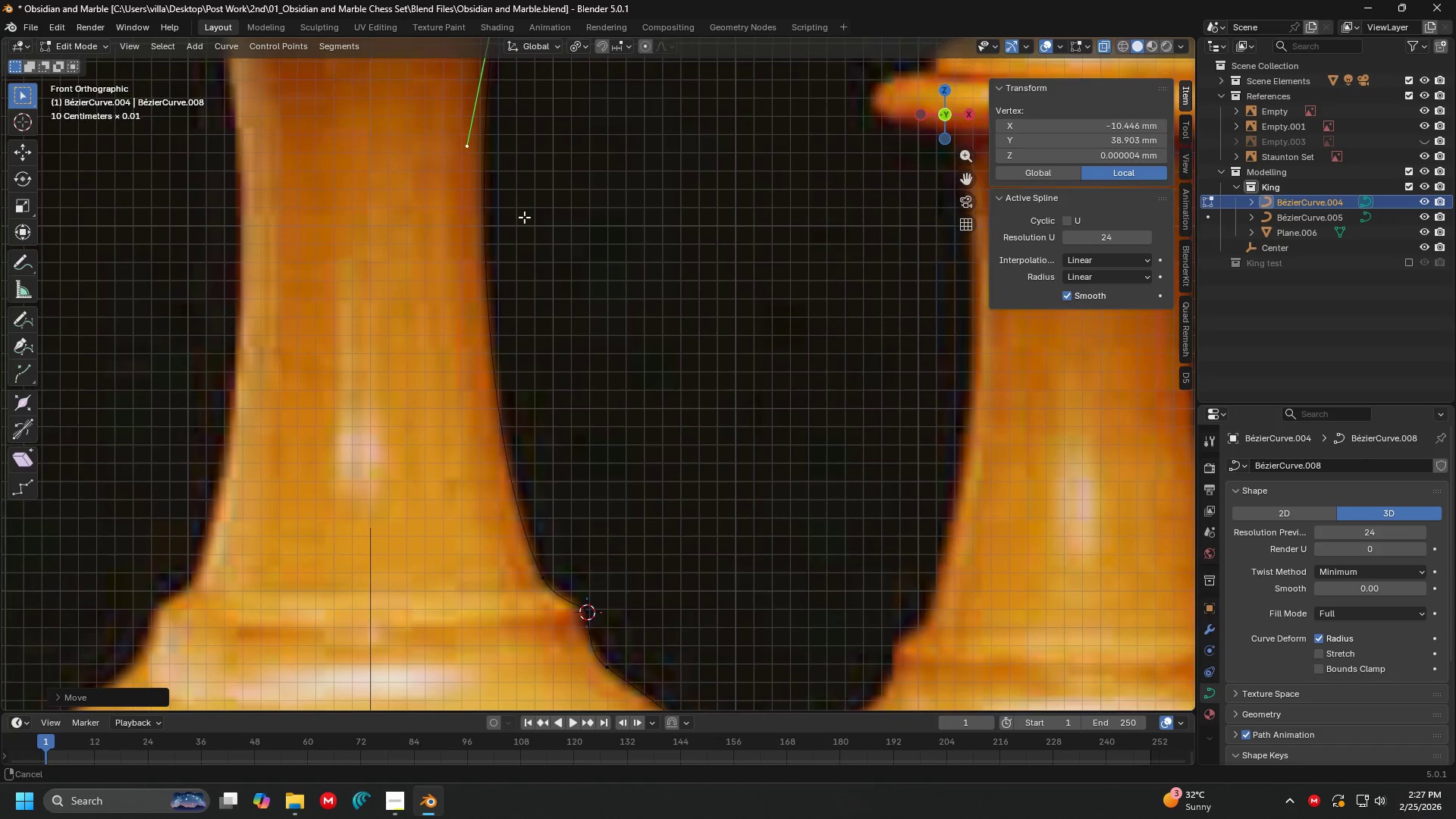 
key(Shift+ShiftLeft)
 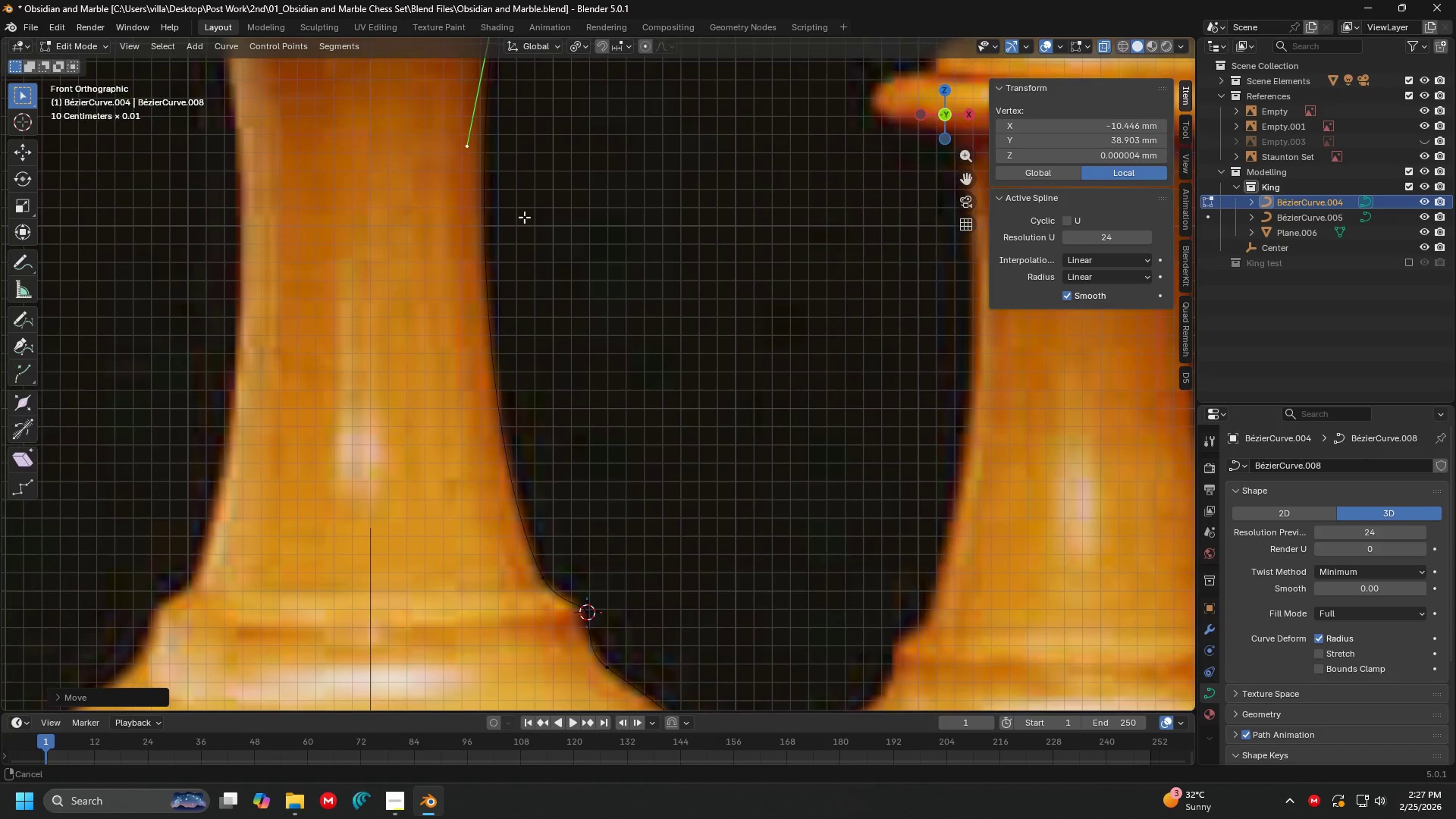 
key(Shift+ShiftLeft)
 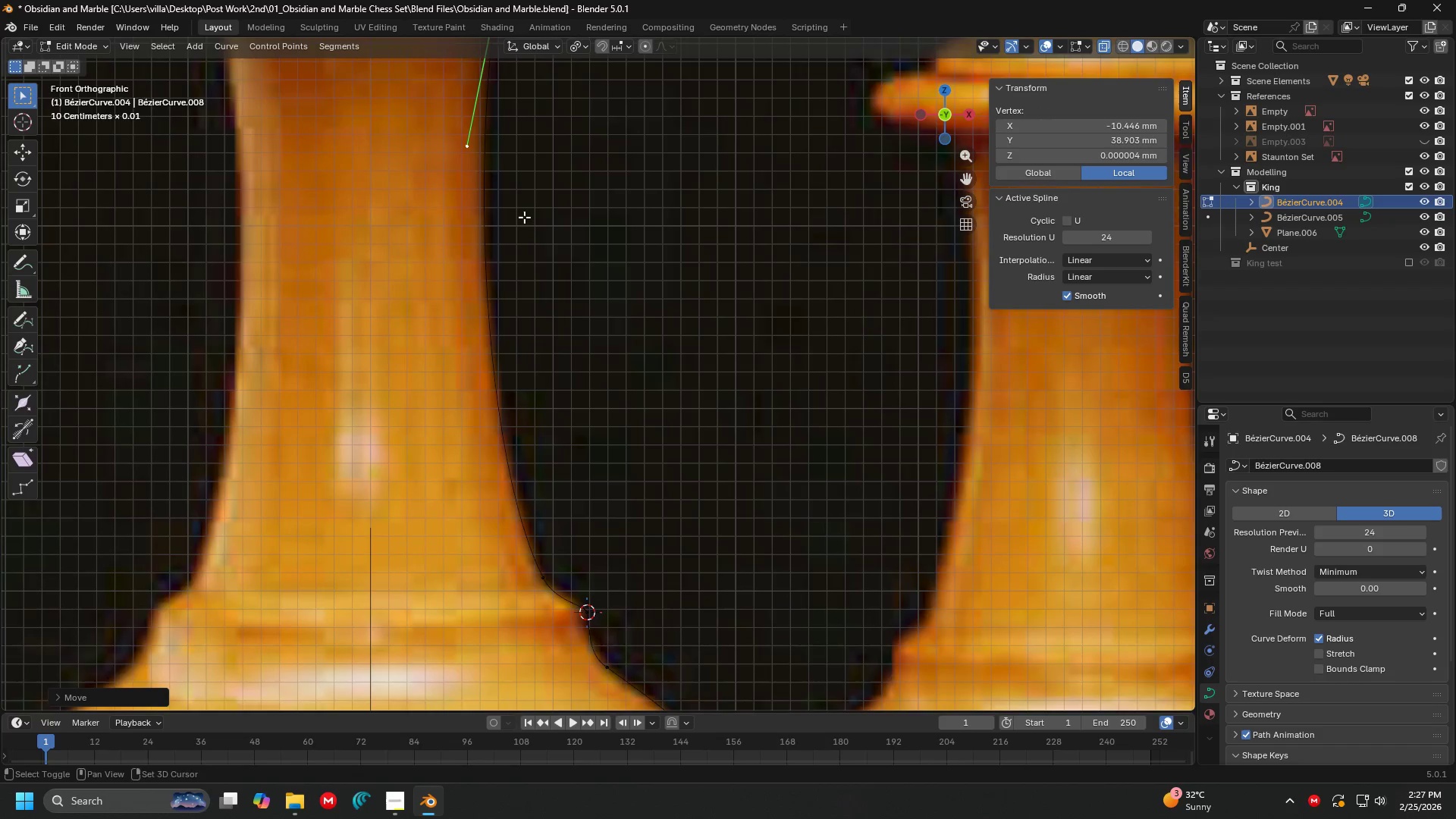 
key(Shift+ShiftLeft)
 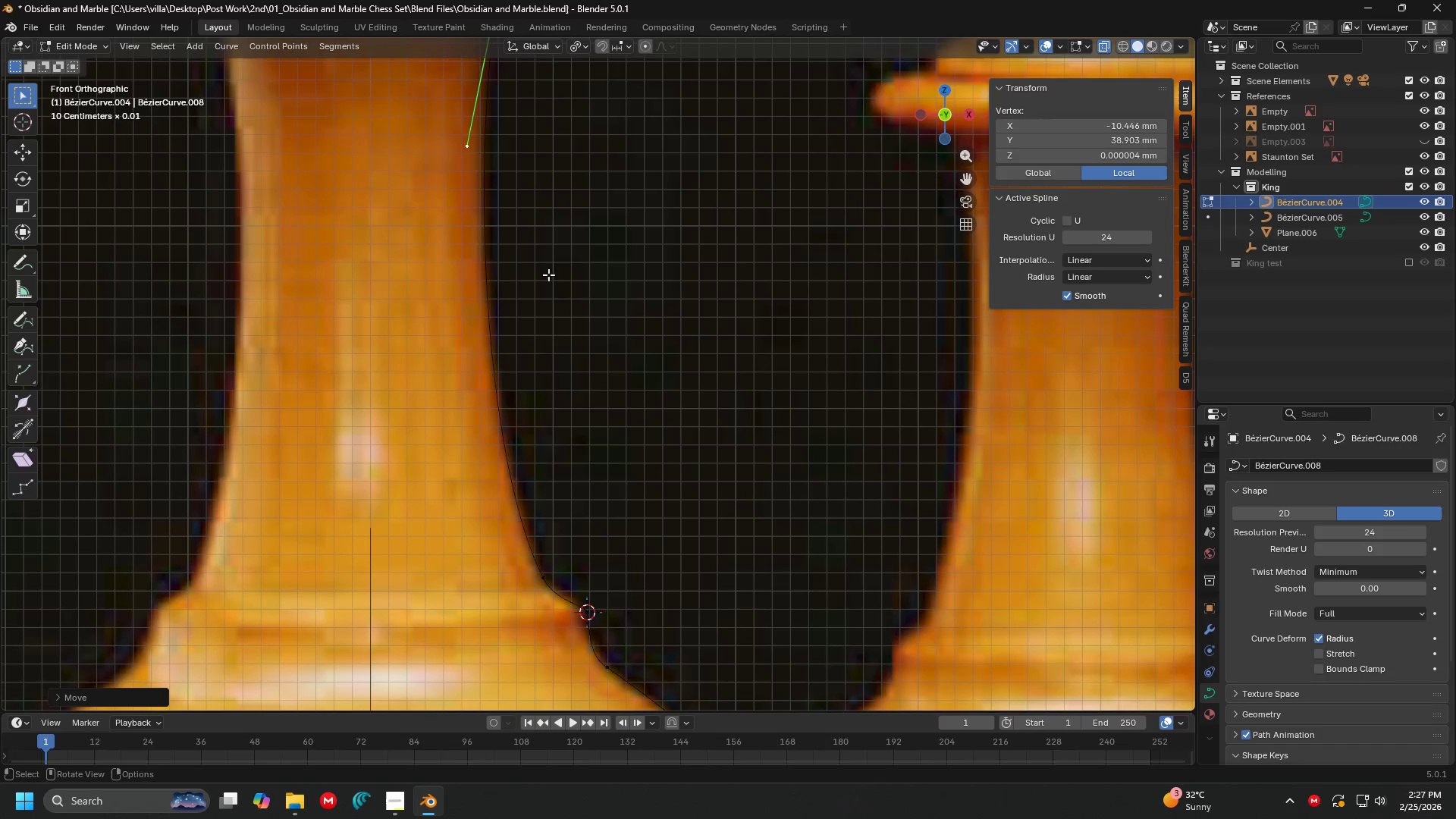 
hold_key(key=ShiftLeft, duration=1.5)
 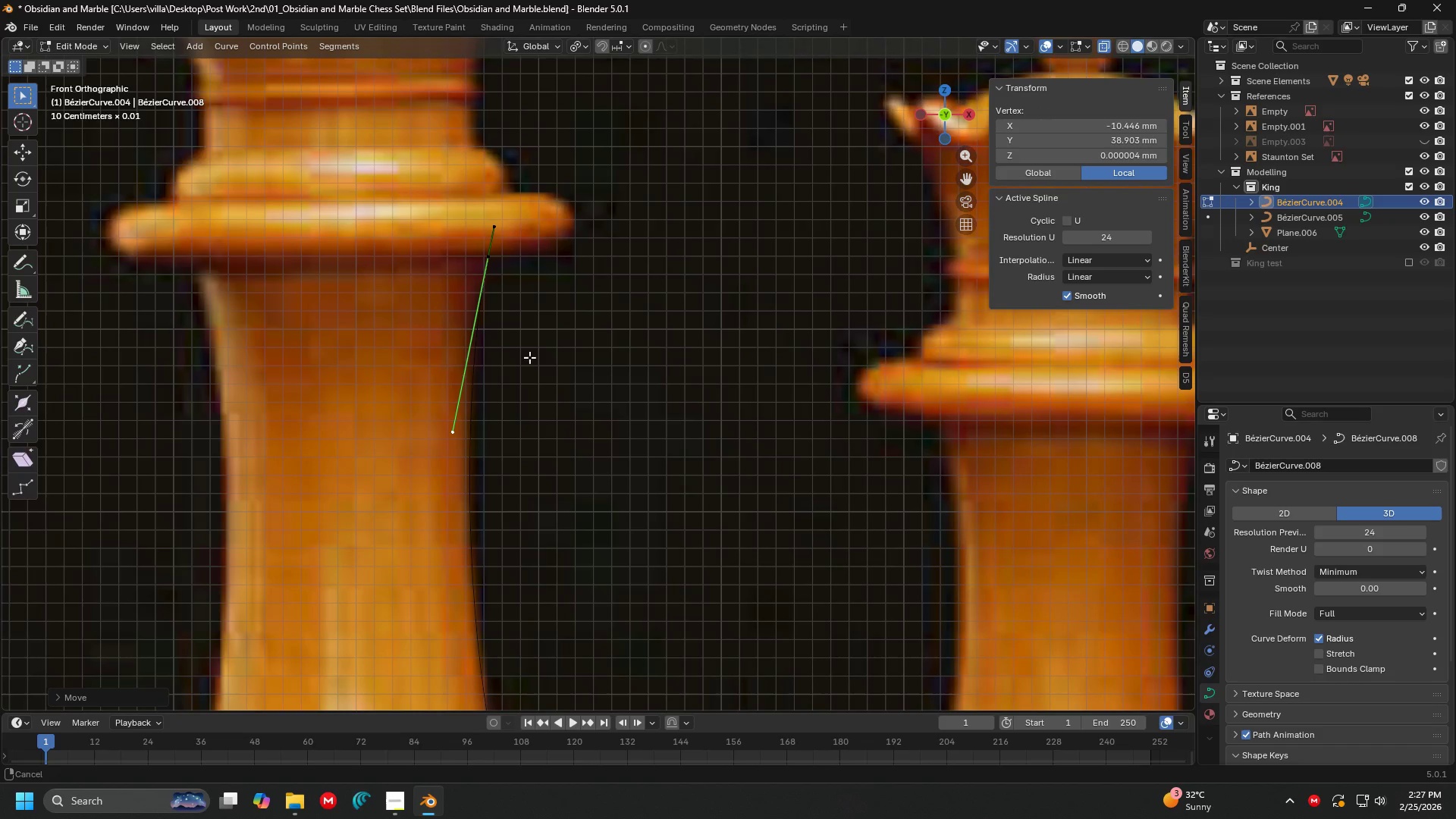 
hold_key(key=ShiftLeft, duration=1.52)
 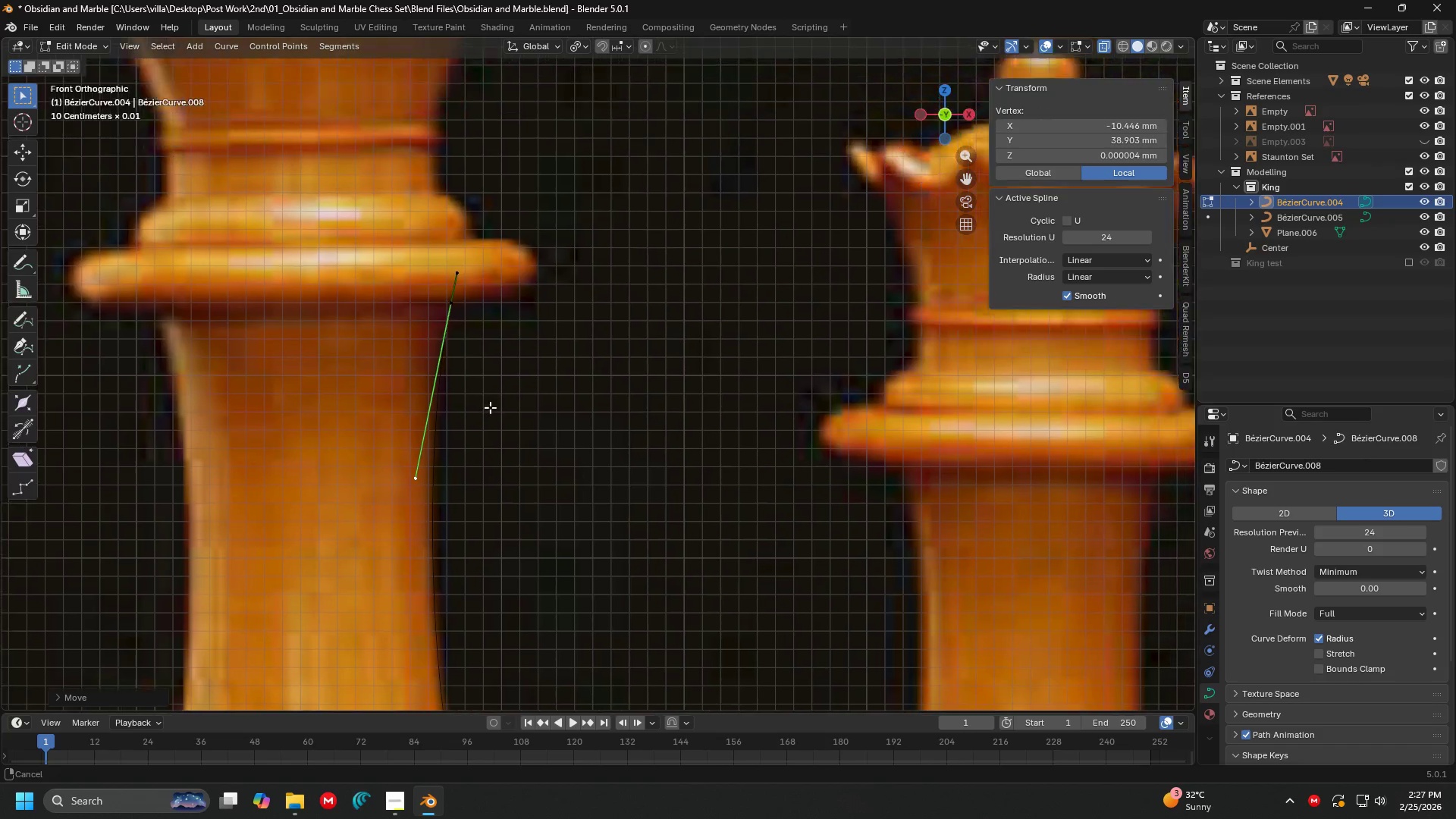 
hold_key(key=ShiftLeft, duration=0.78)
 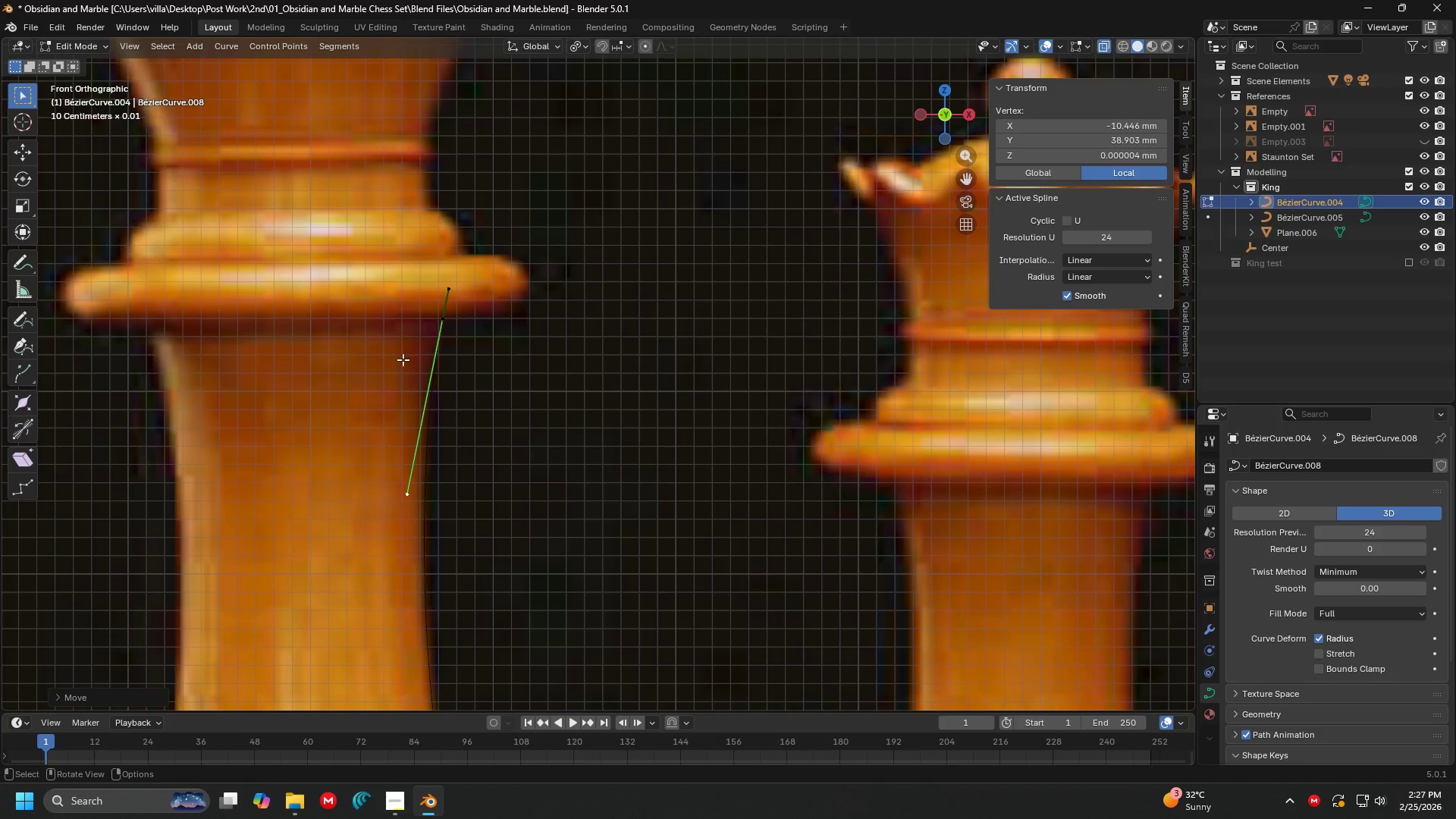 
left_click_drag(start_coordinate=[401, 360], to_coordinate=[403, 349])
 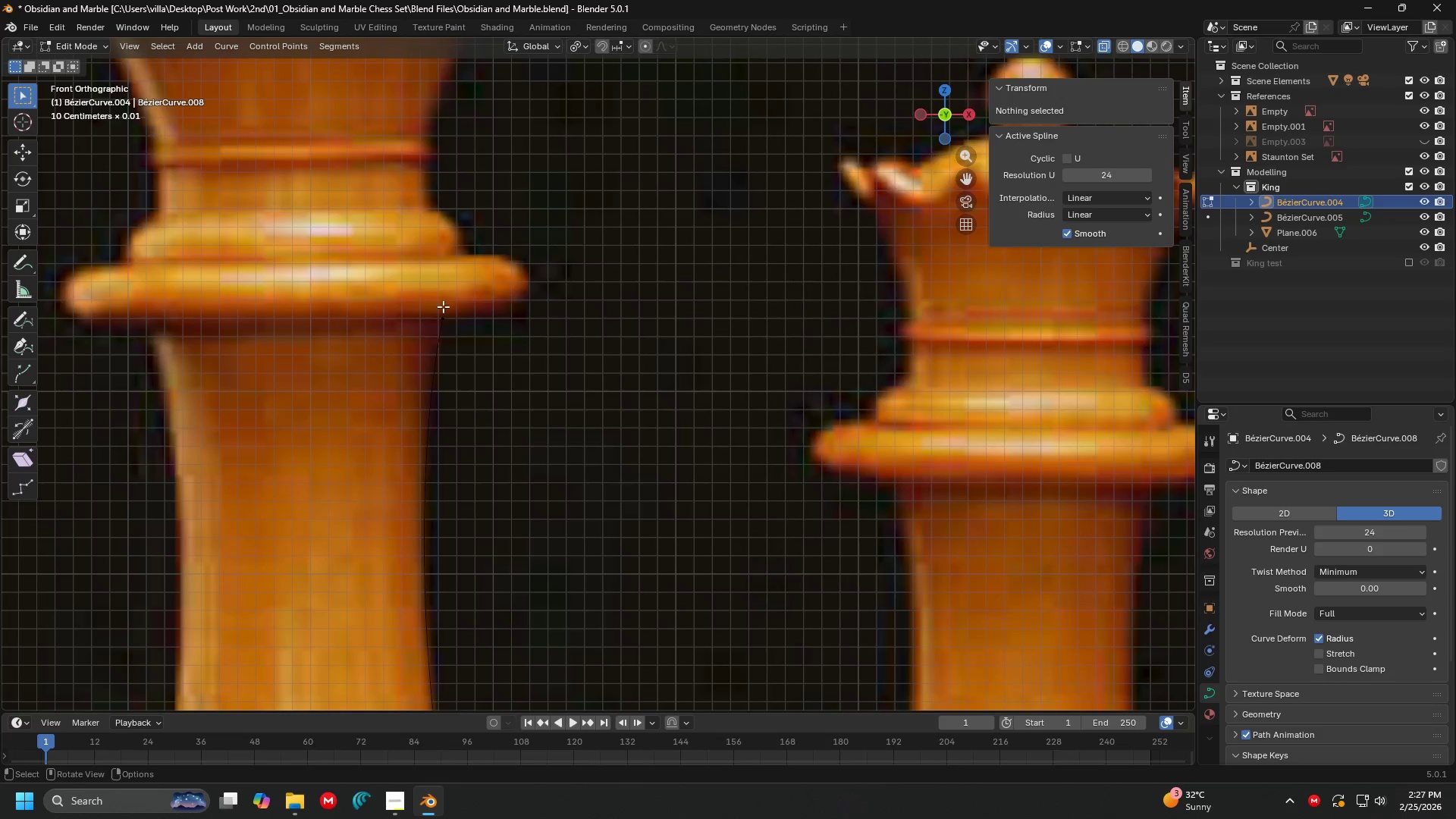 
double_click([447, 303])
 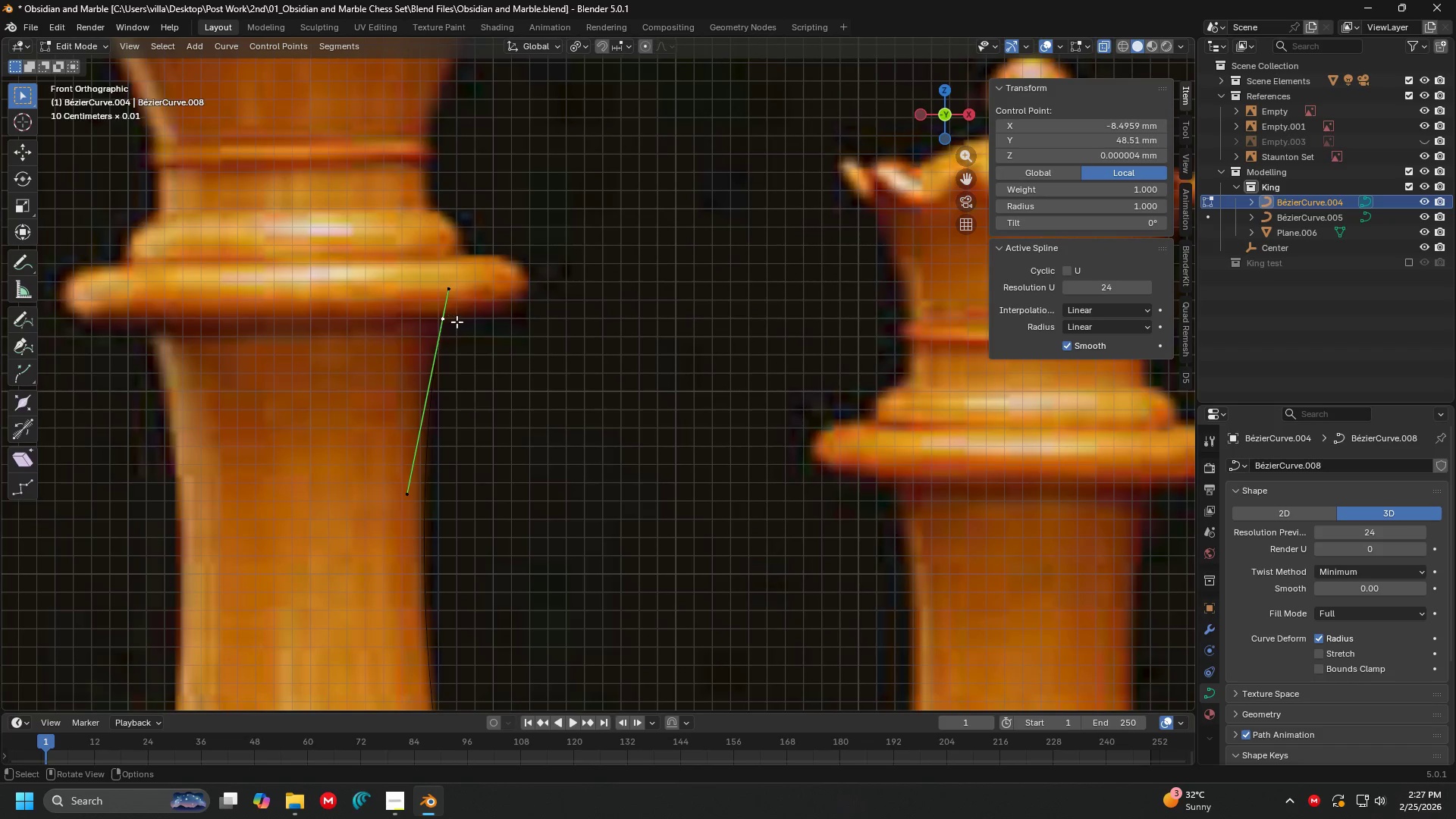 
hold_key(key=ShiftLeft, duration=0.77)
 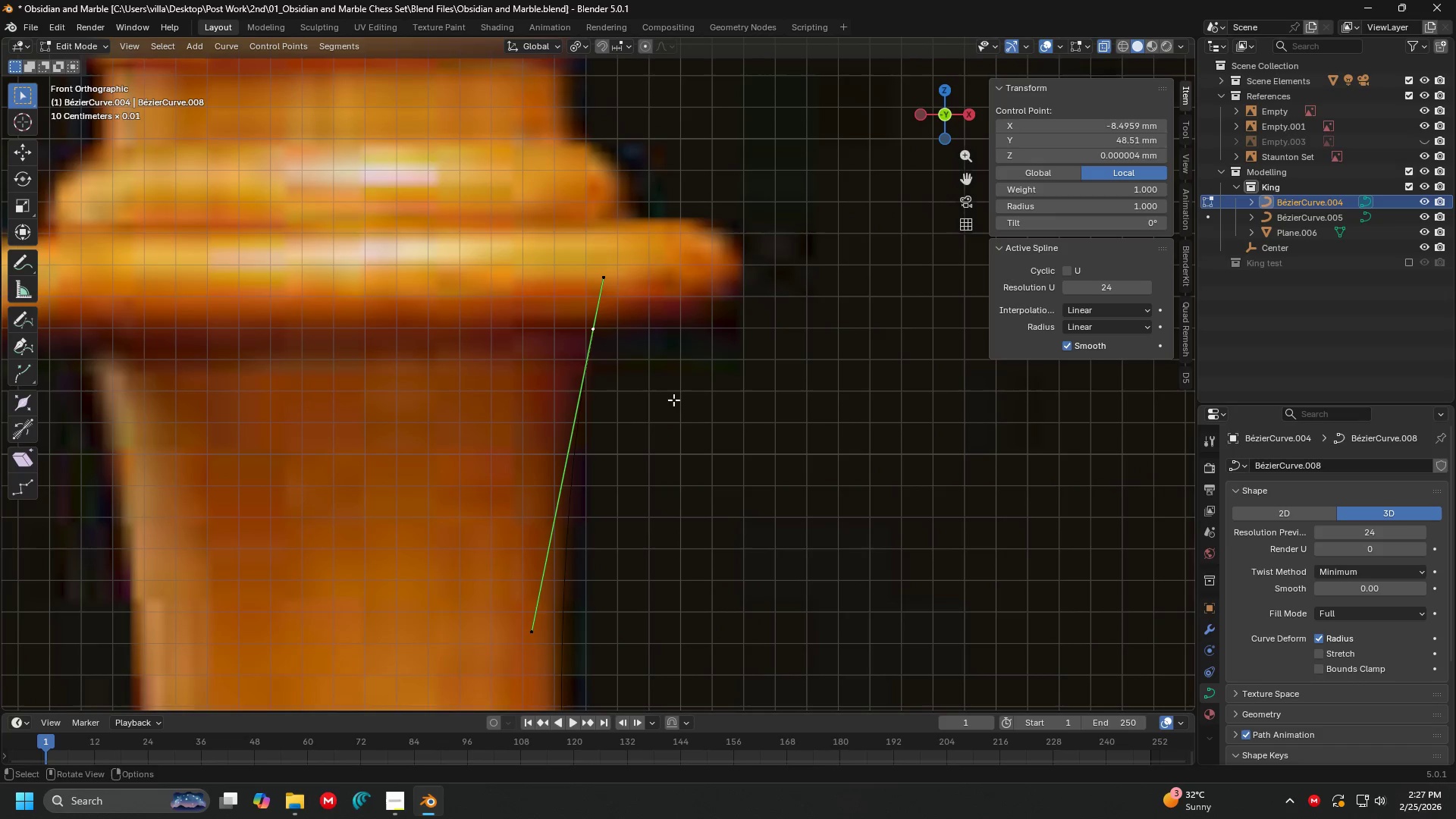 
scroll: coordinate [457, 322], scroll_direction: up, amount: 3.0
 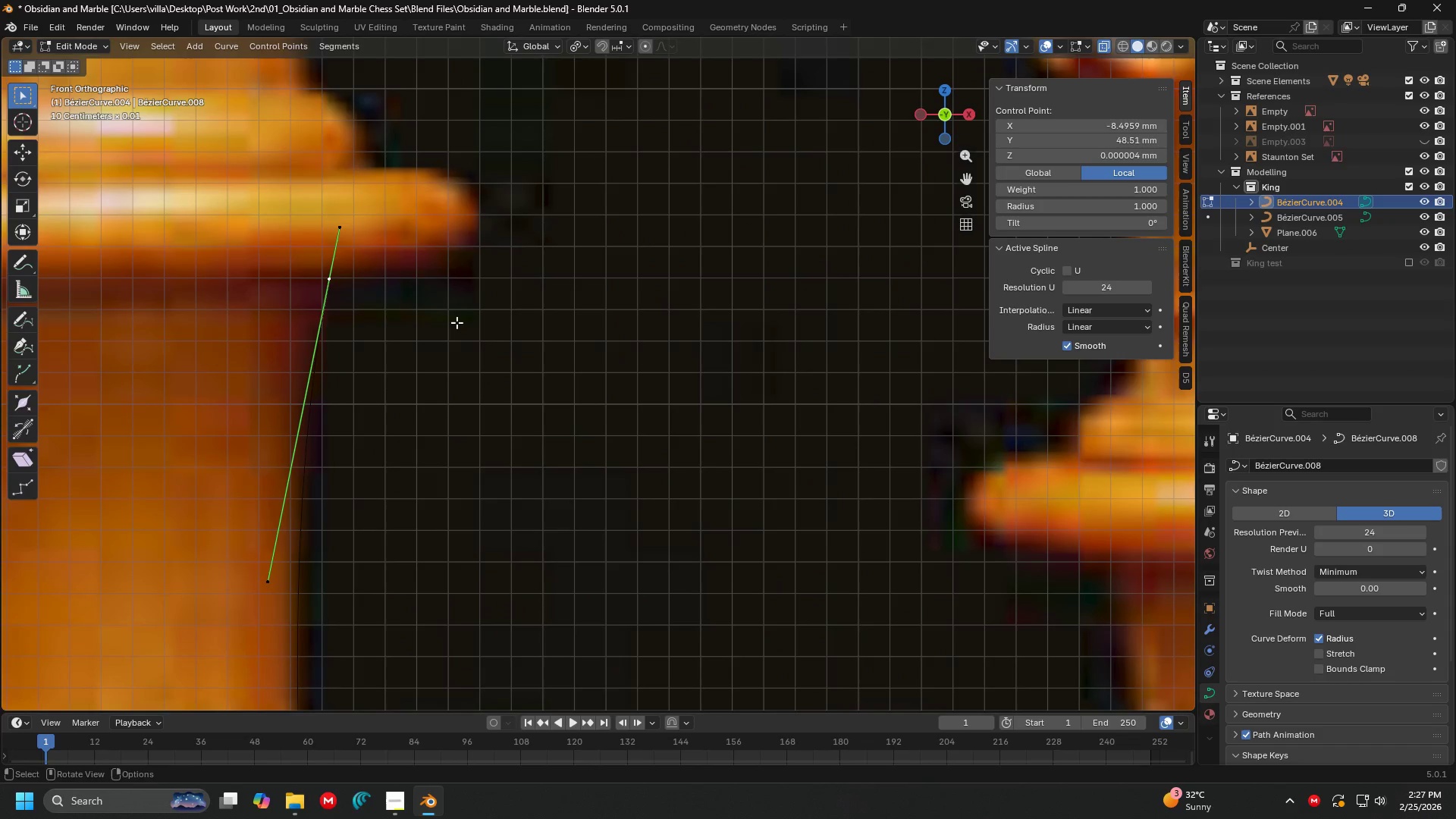 
key(G)
 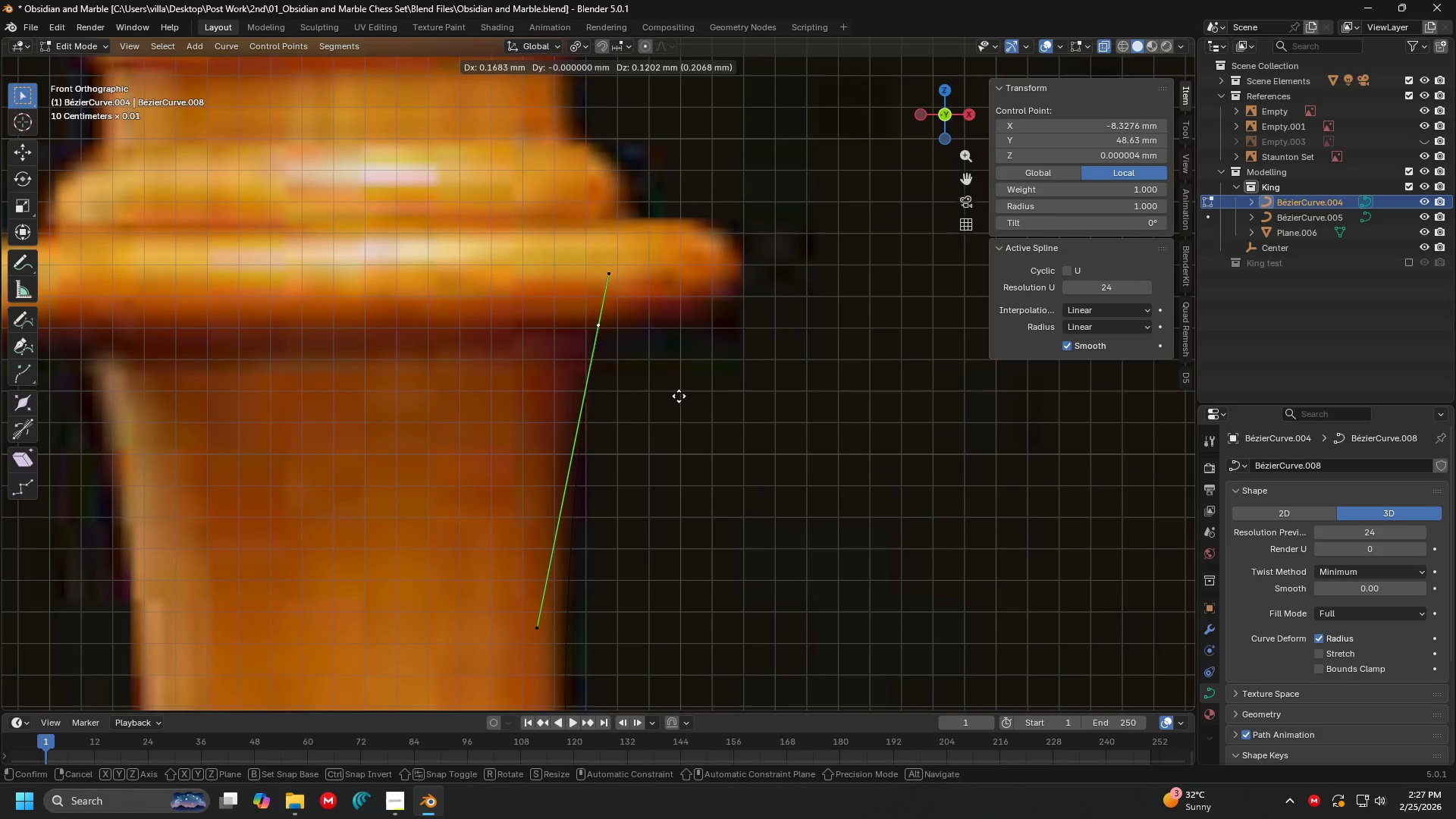 
left_click([677, 395])
 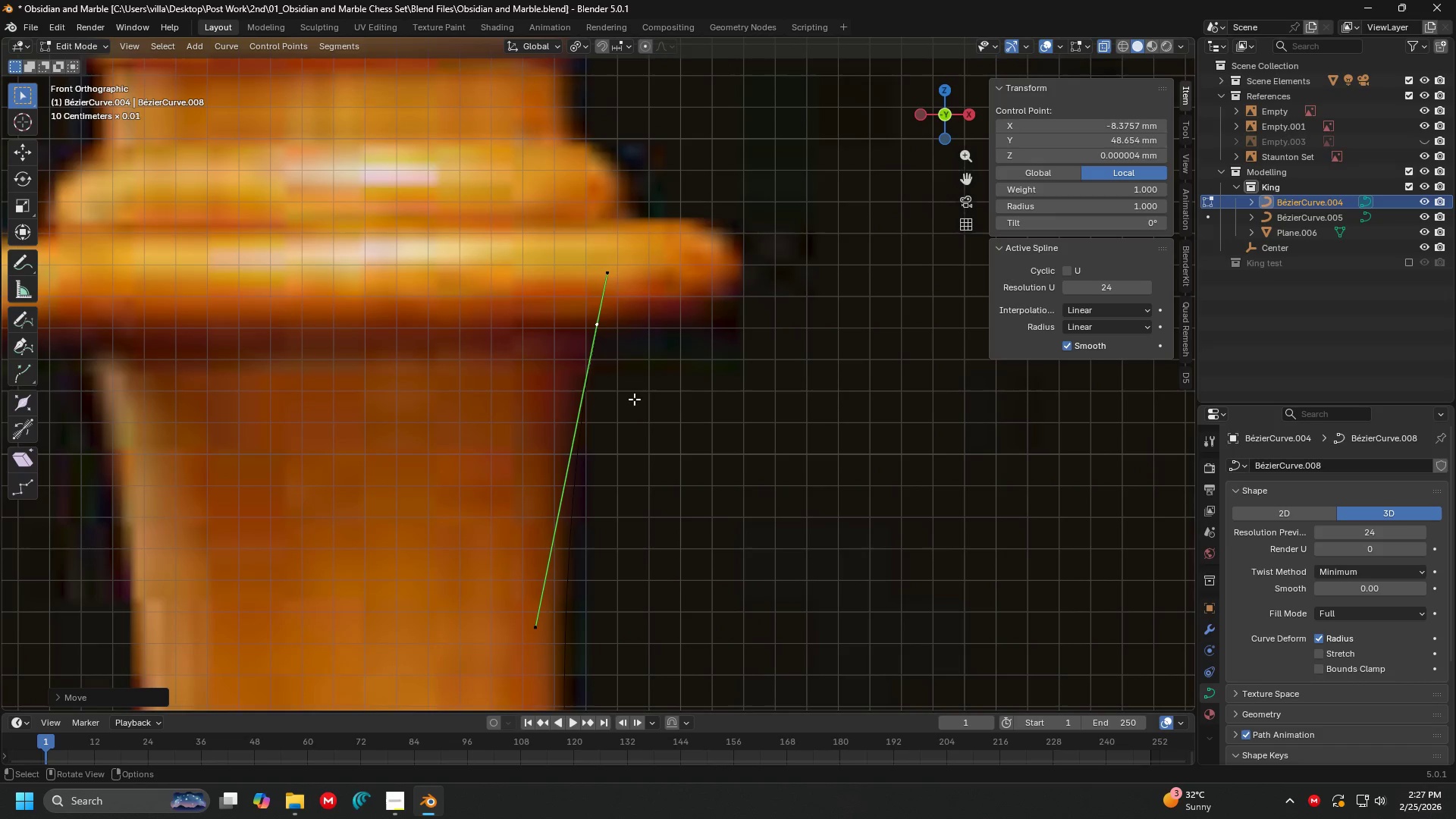 
key(Shift+ShiftLeft)
 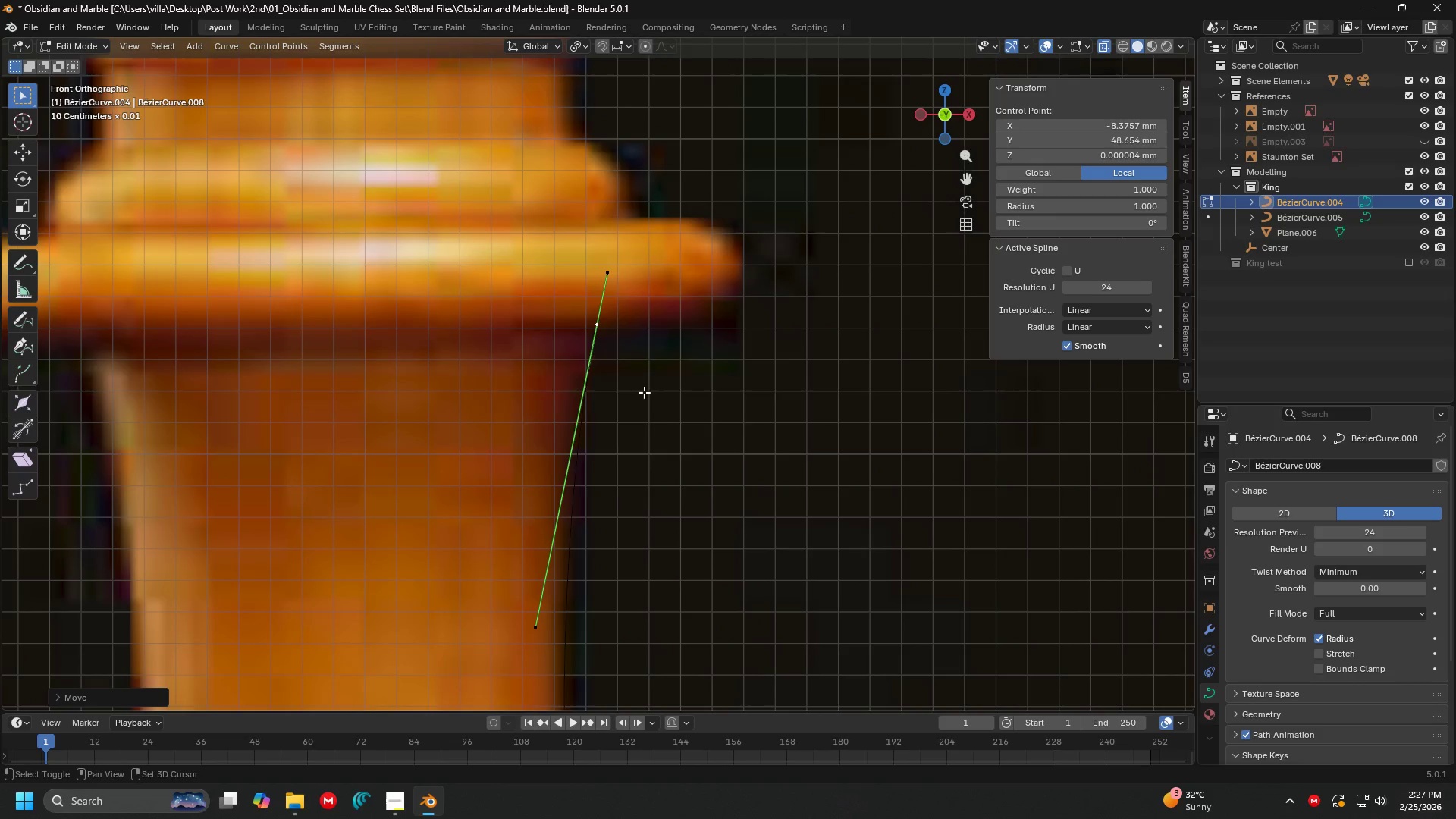 
key(Shift+S)
 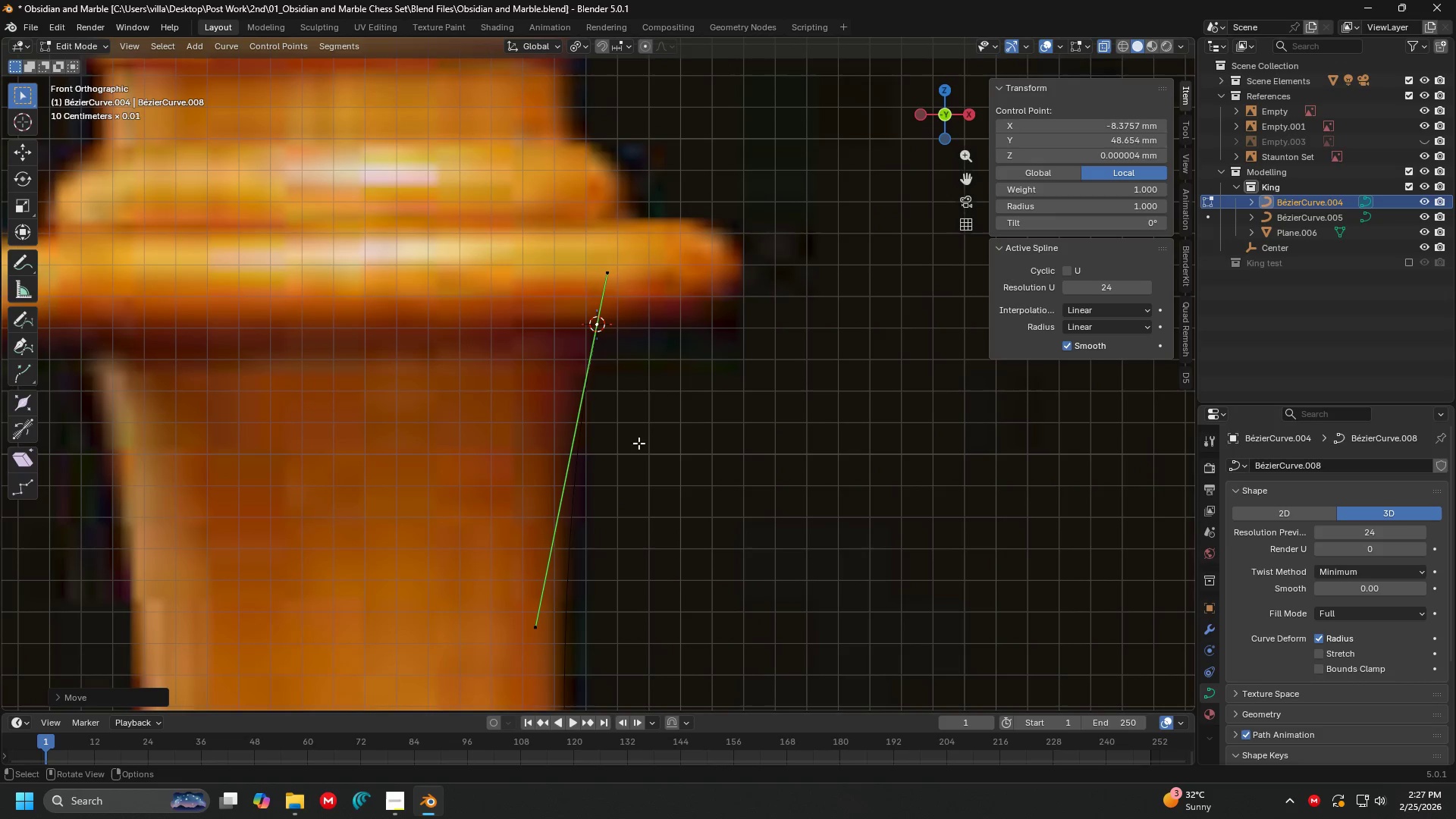 
key(Tab)
 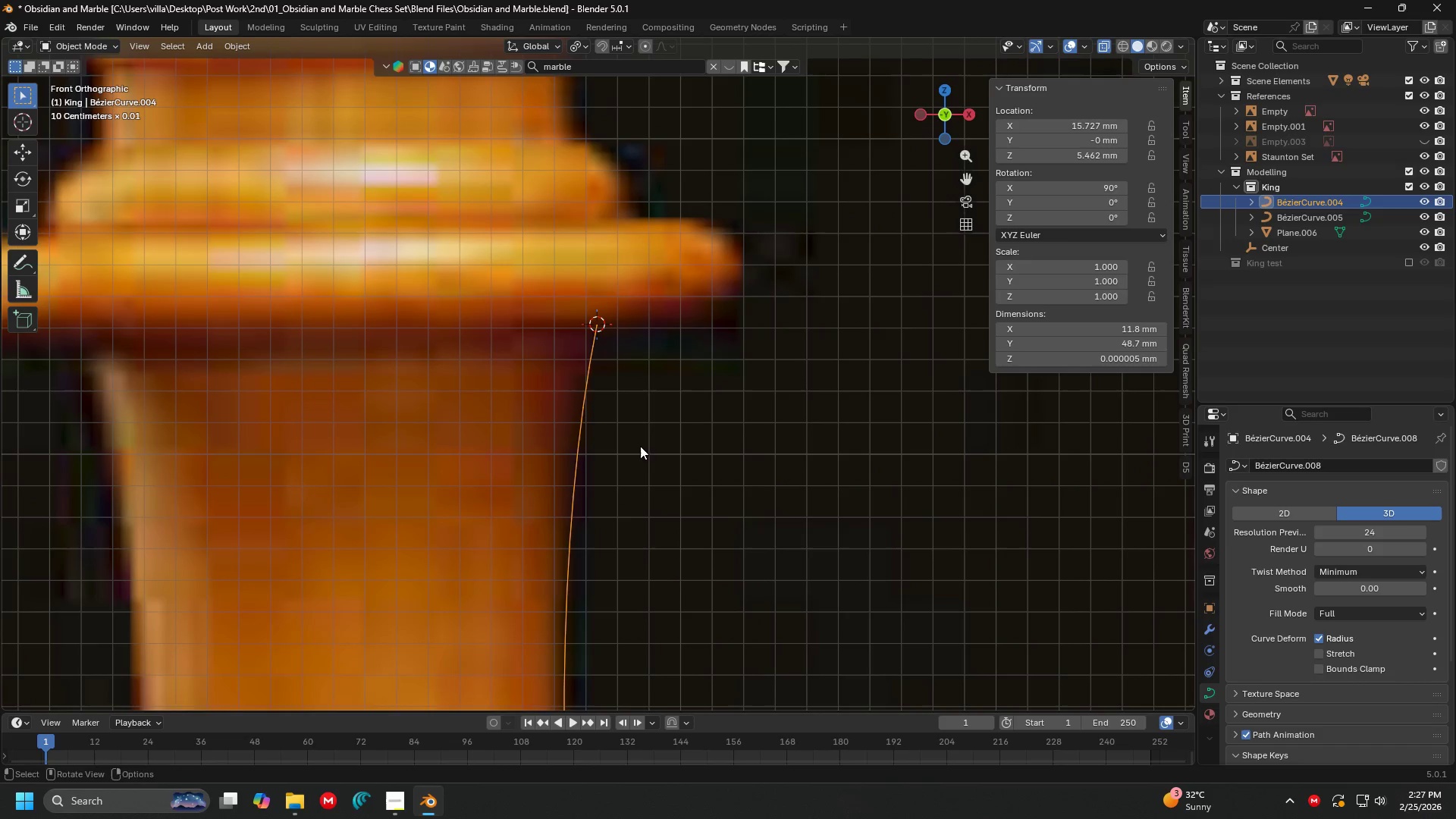 
key(Shift+A)
 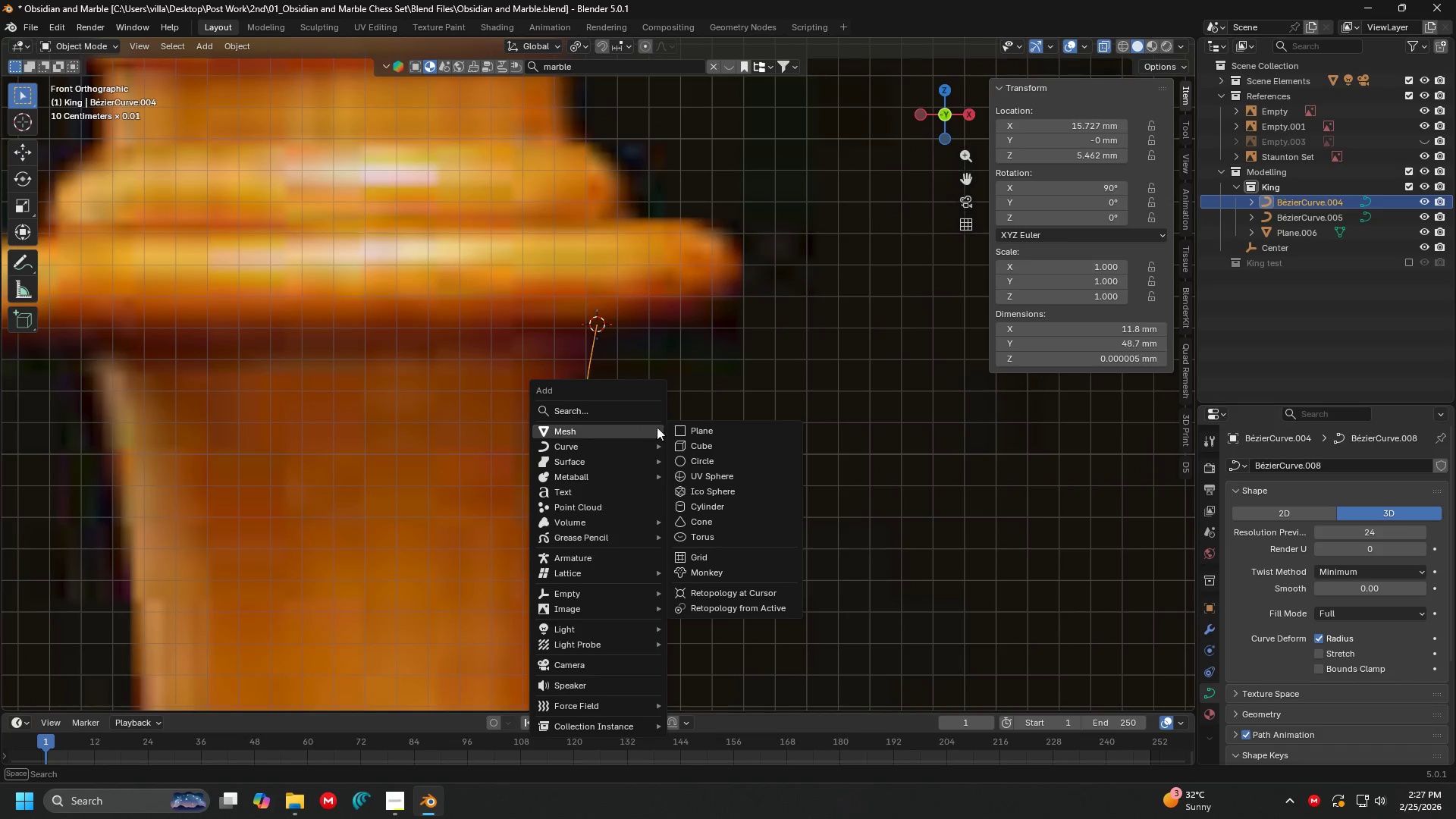 
double_click([688, 427])
 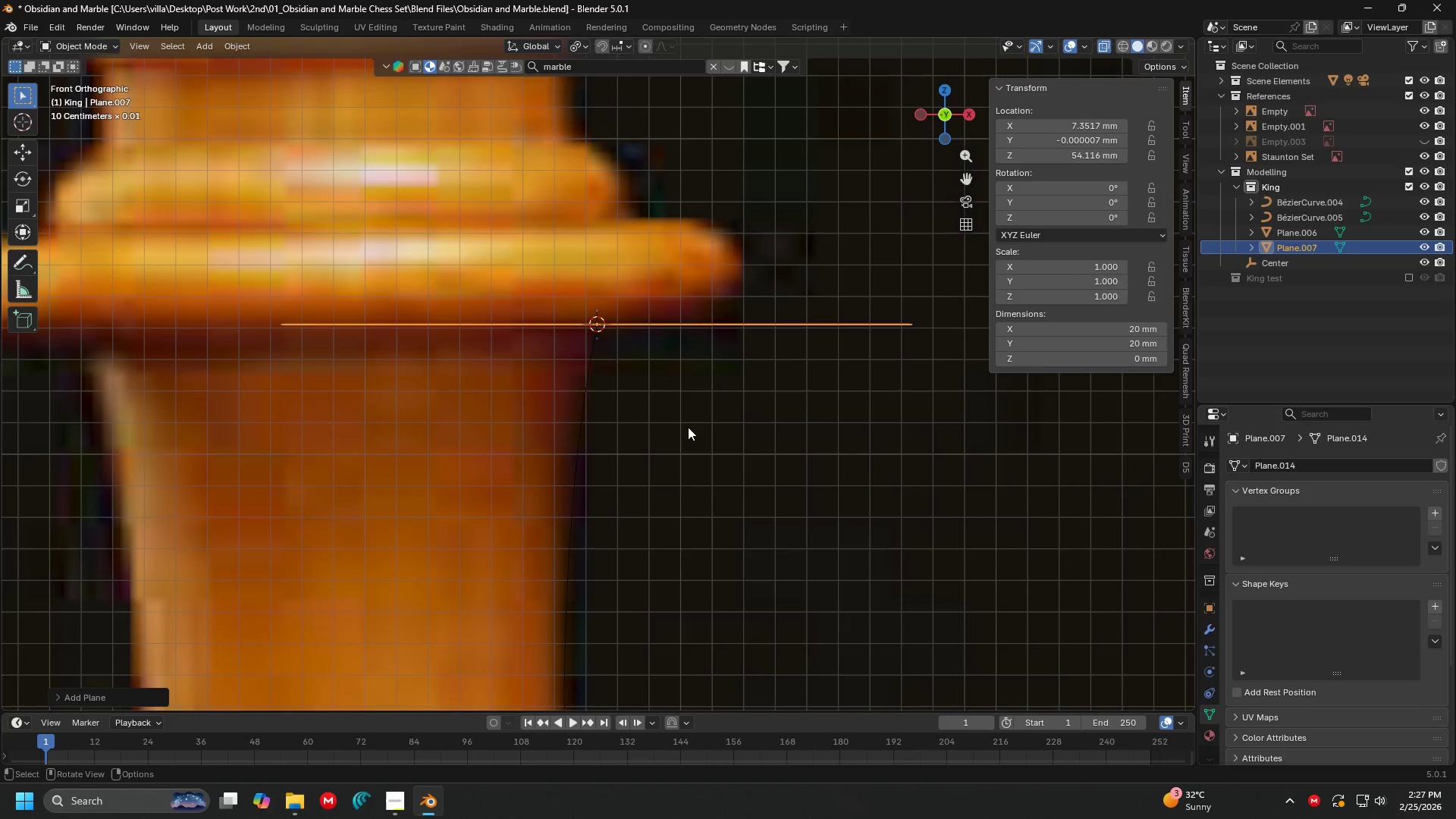 
key(Tab)
type(am)
 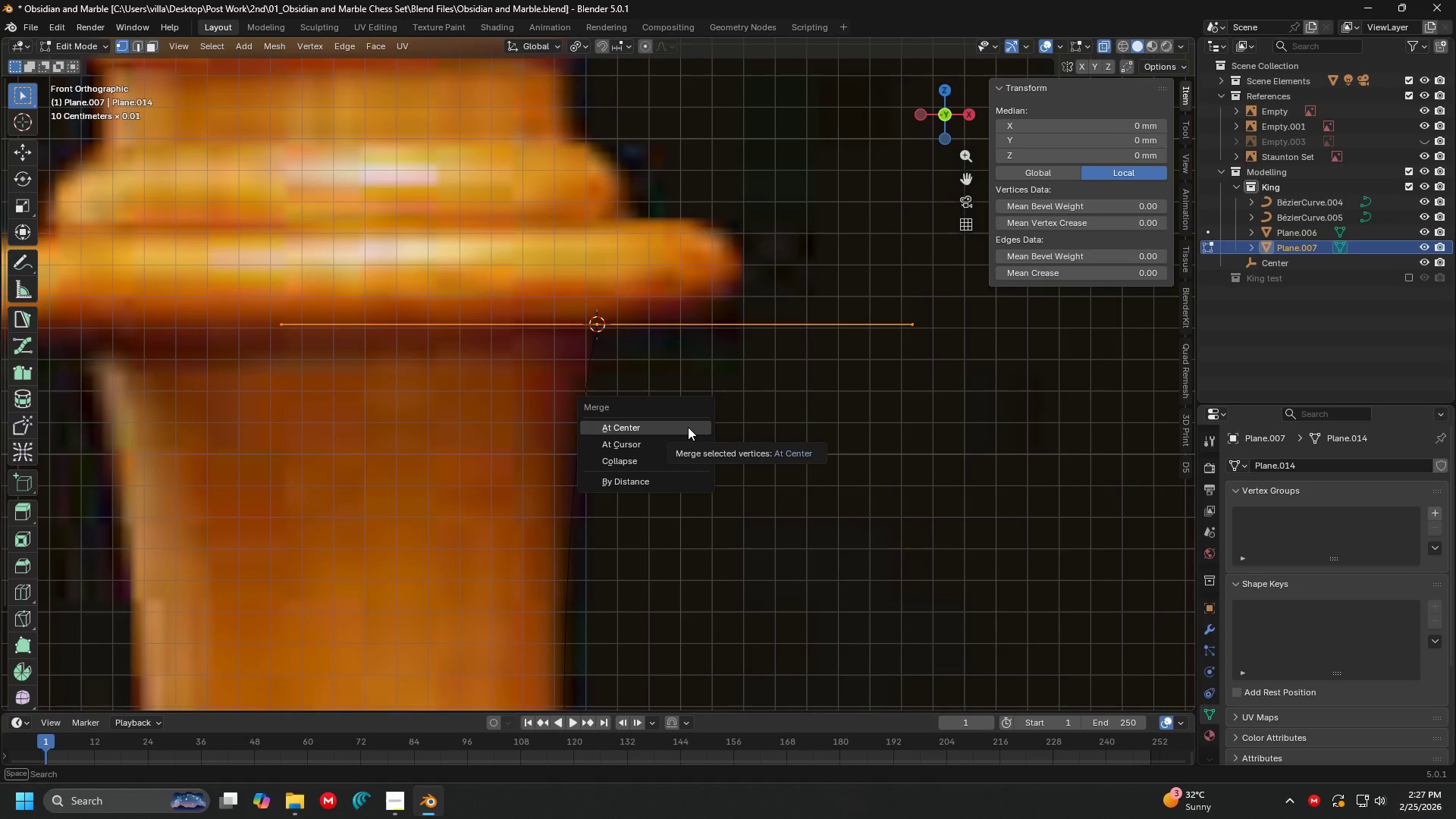 
left_click([688, 427])
 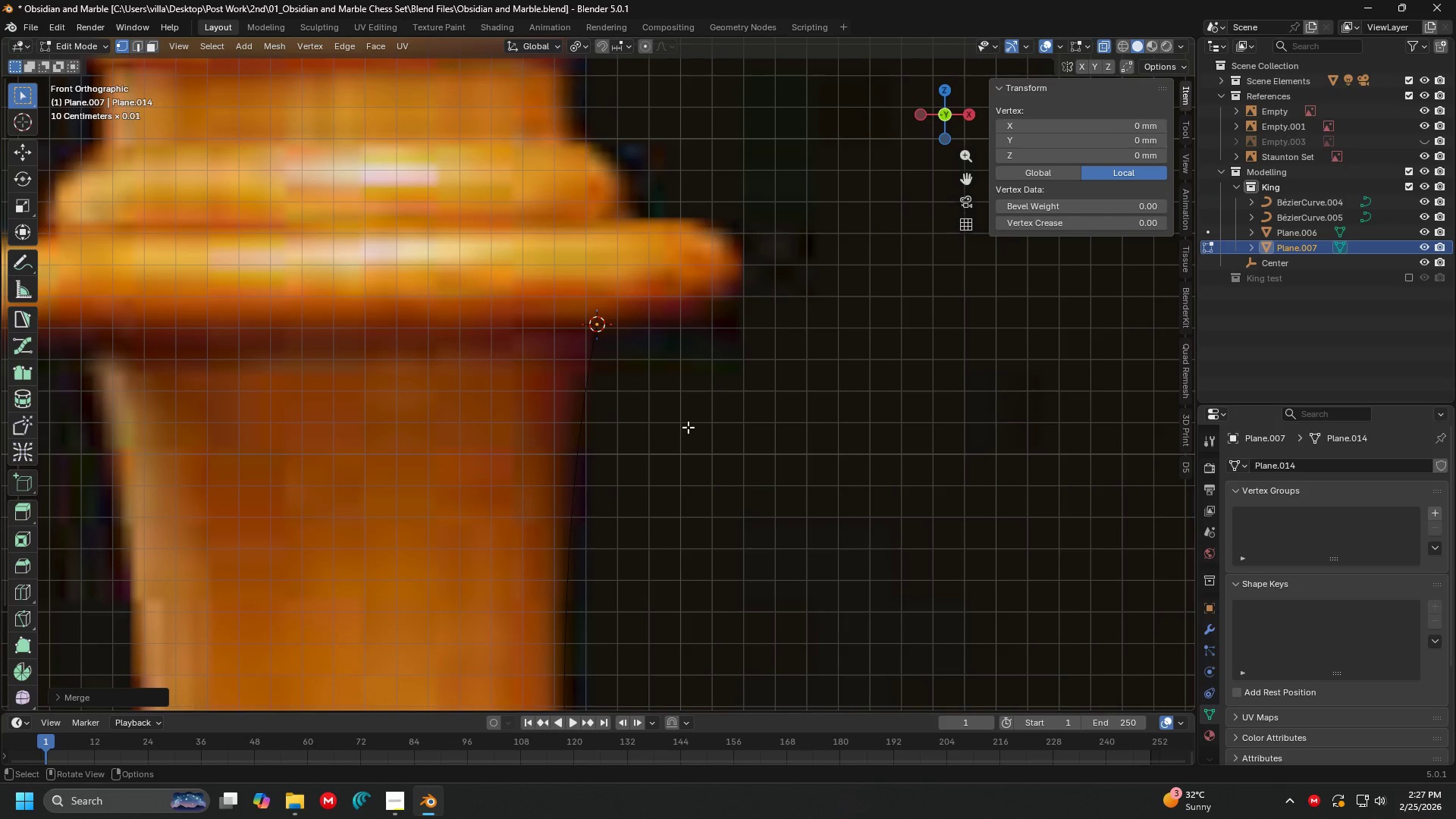 
hold_key(key=ShiftLeft, duration=1.5)
 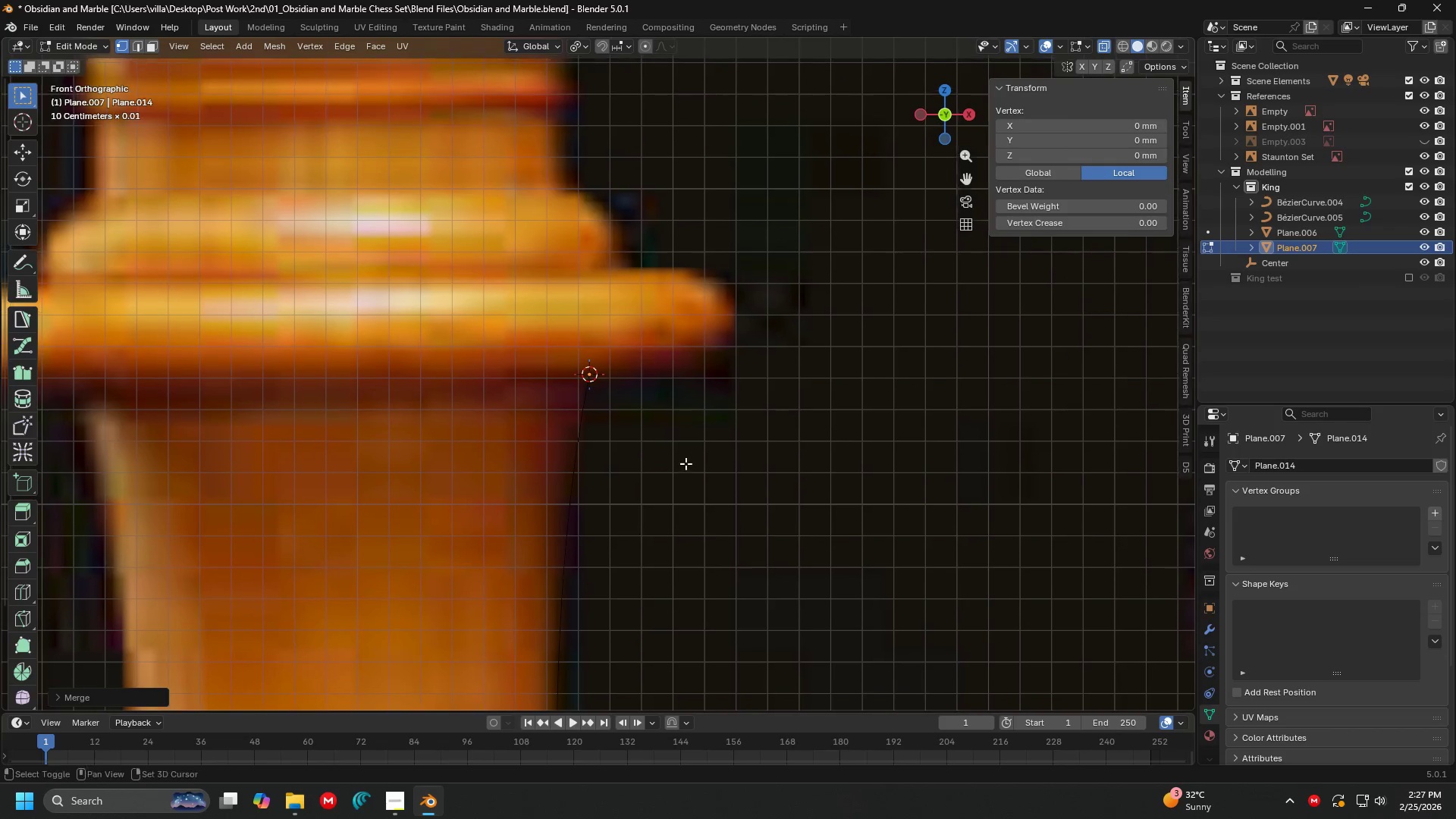 
key(Shift+ShiftLeft)
 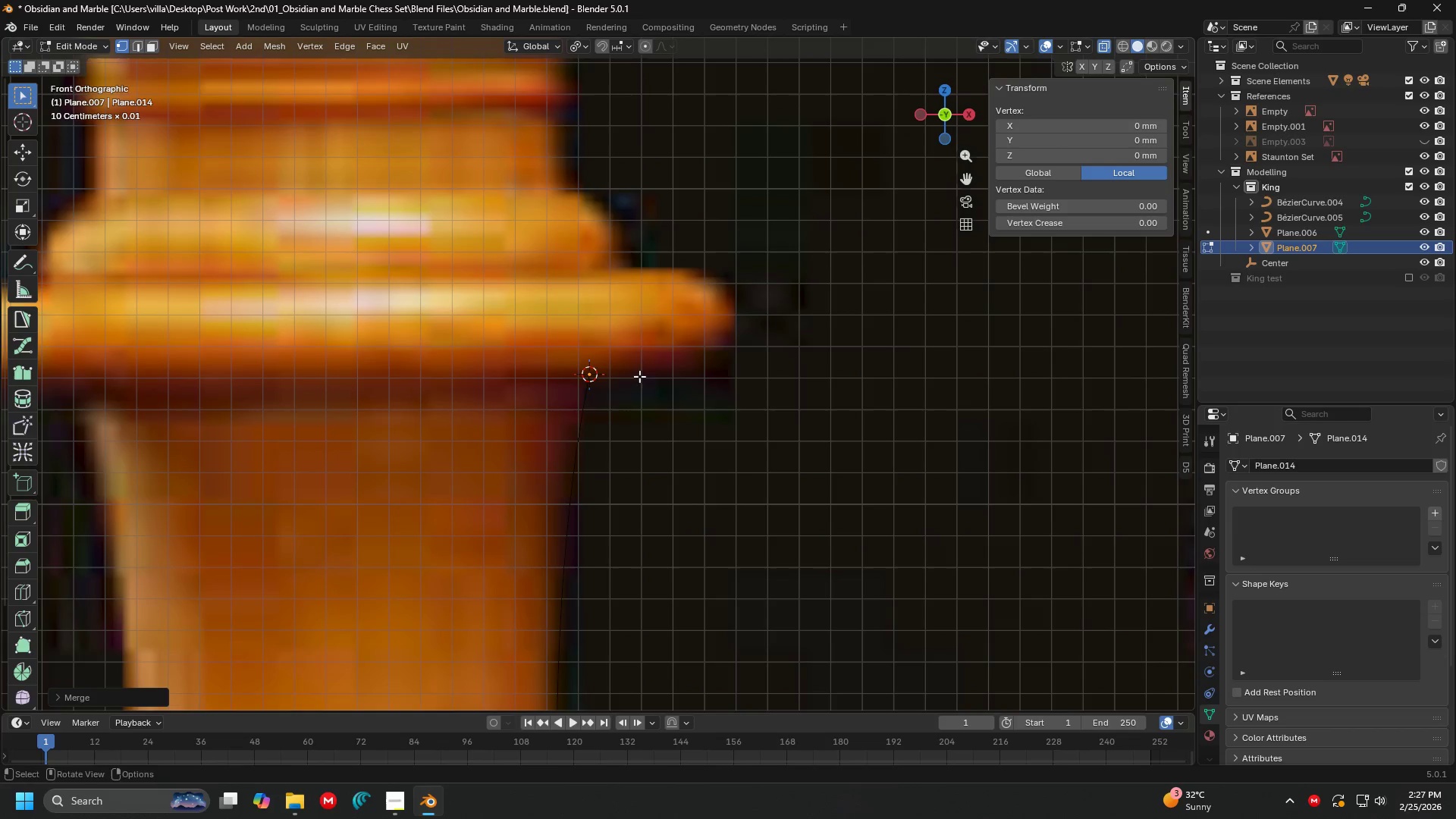 
key(E)
 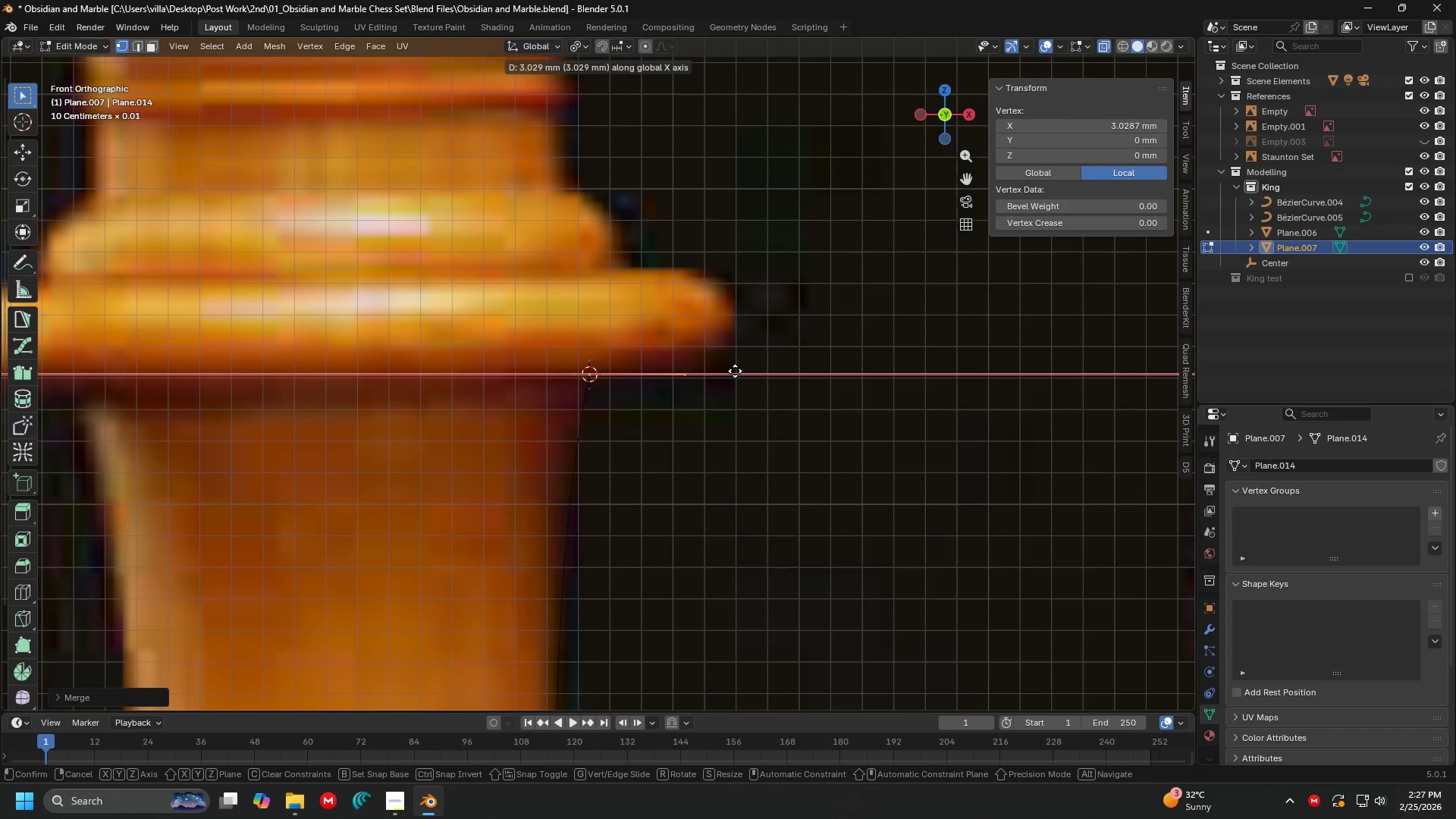 
left_click([735, 371])
 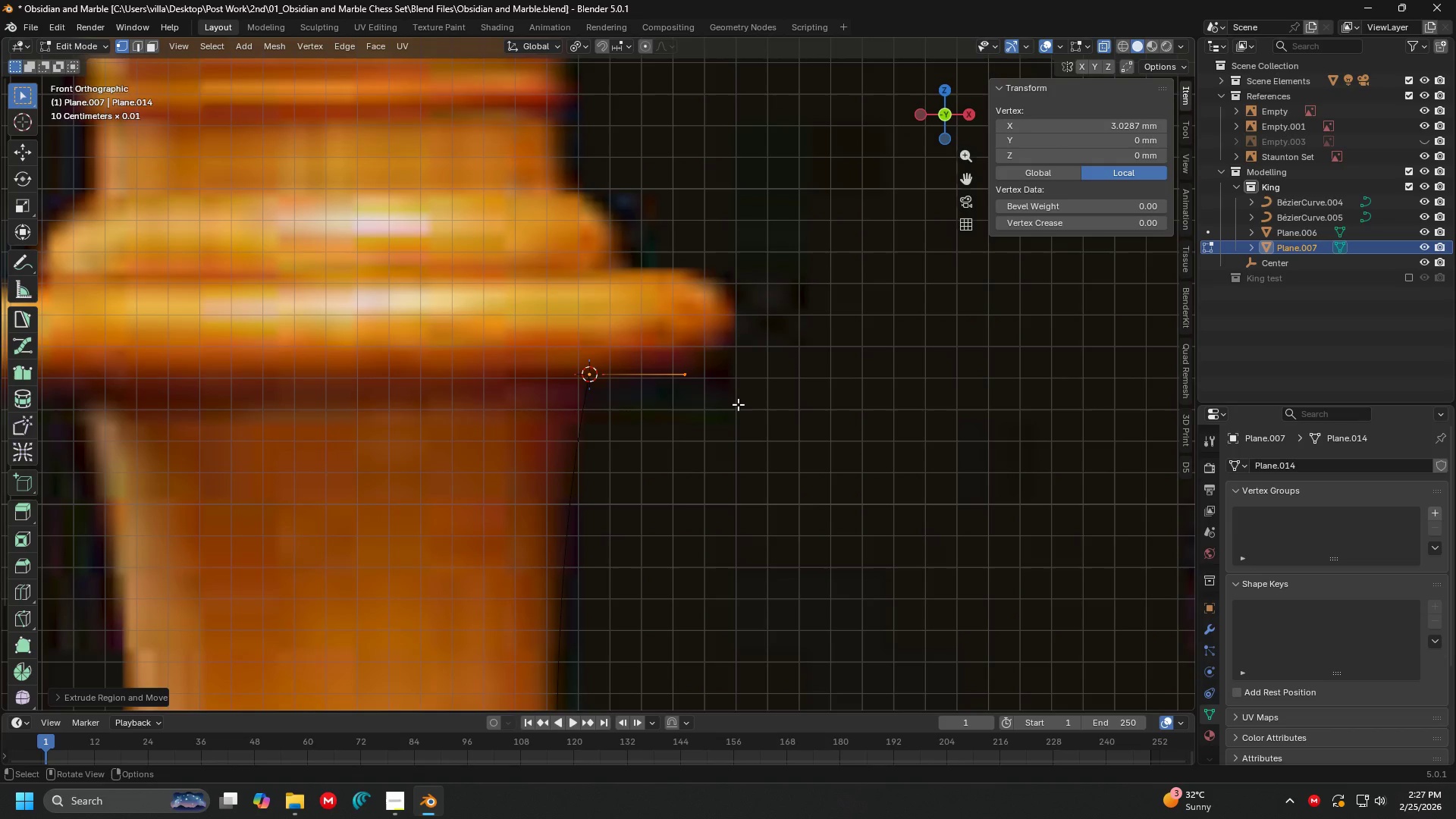 
key(E)
 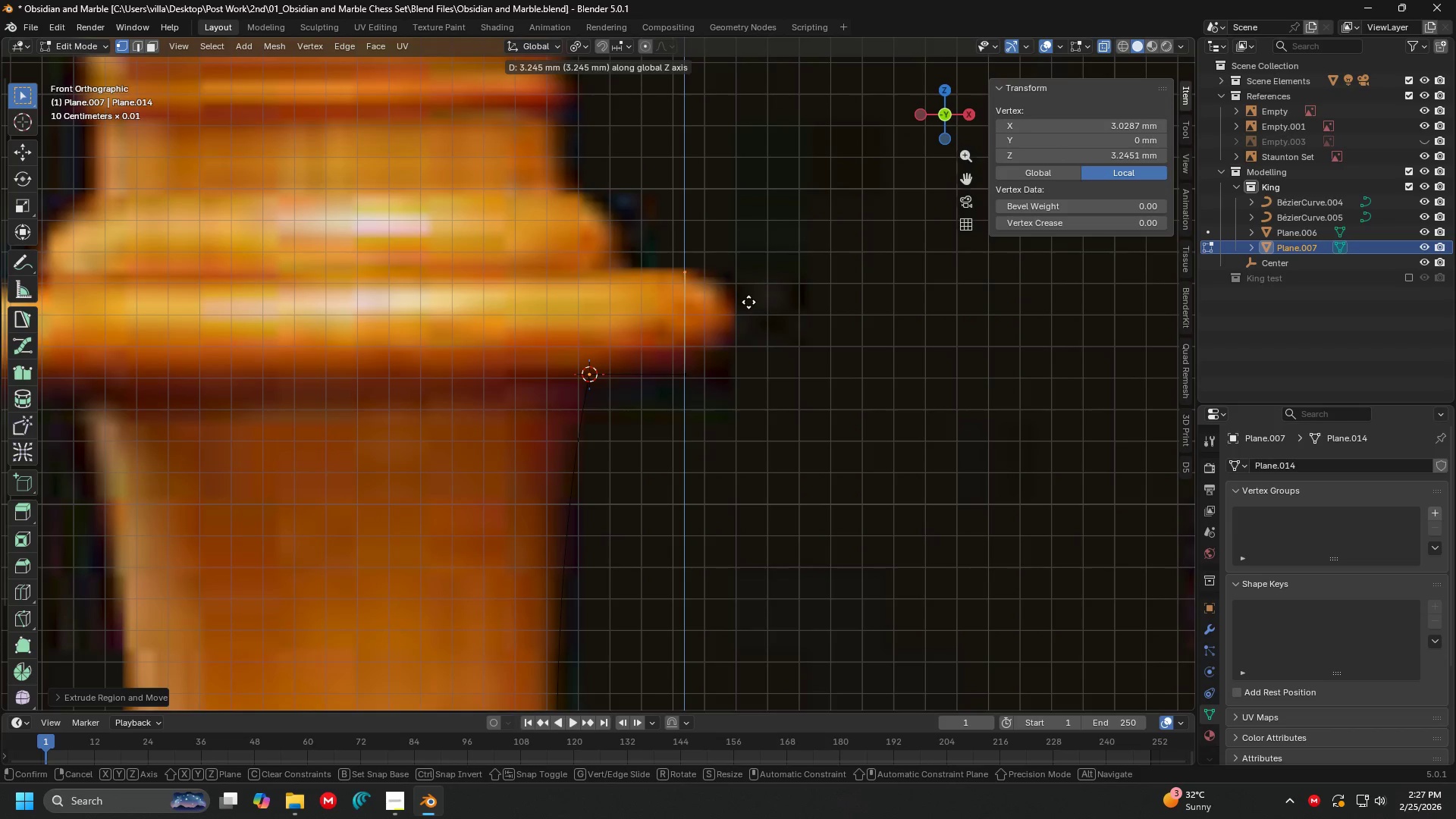 
left_click([749, 299])
 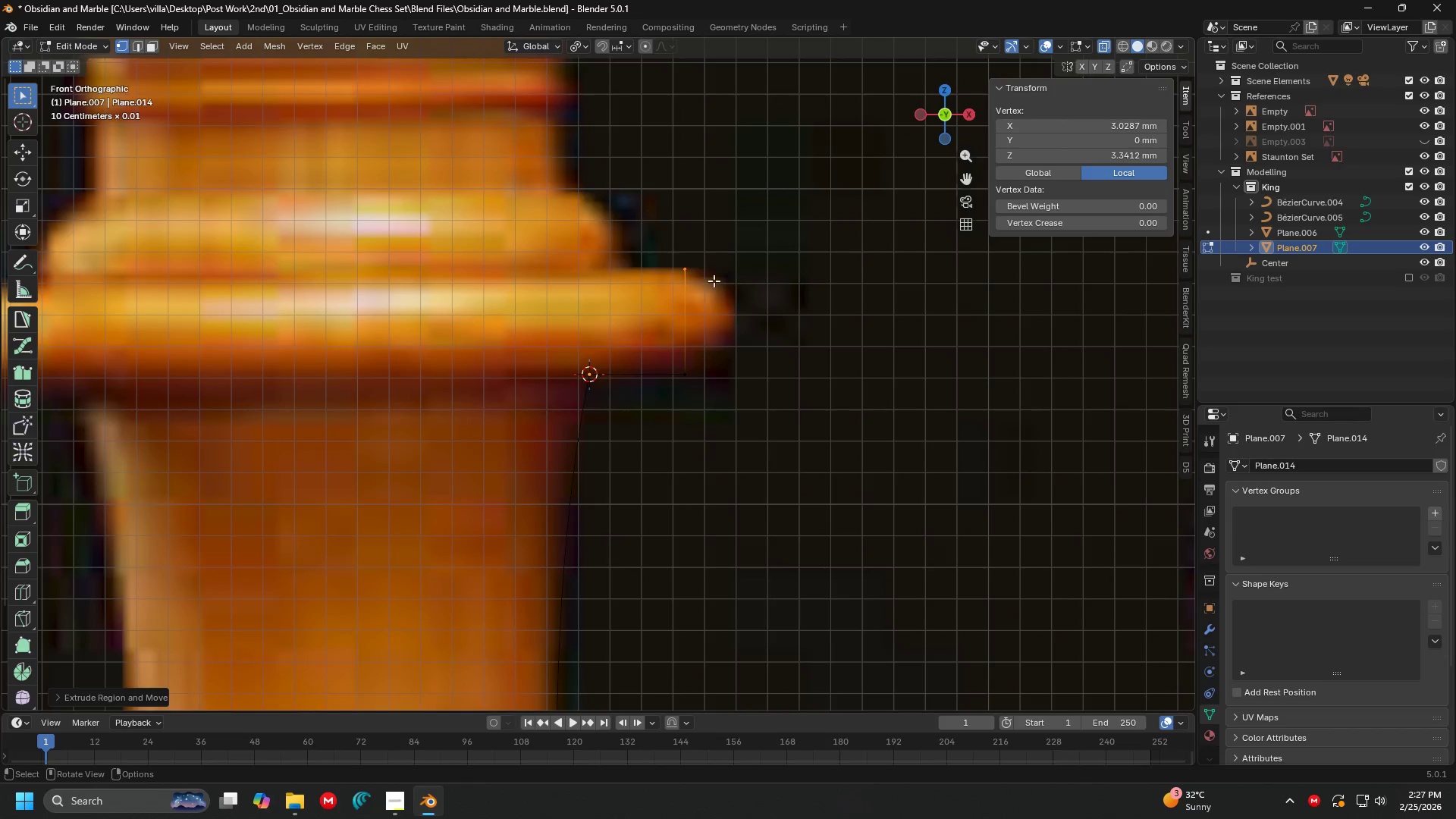 
left_click_drag(start_coordinate=[668, 243], to_coordinate=[711, 421])
 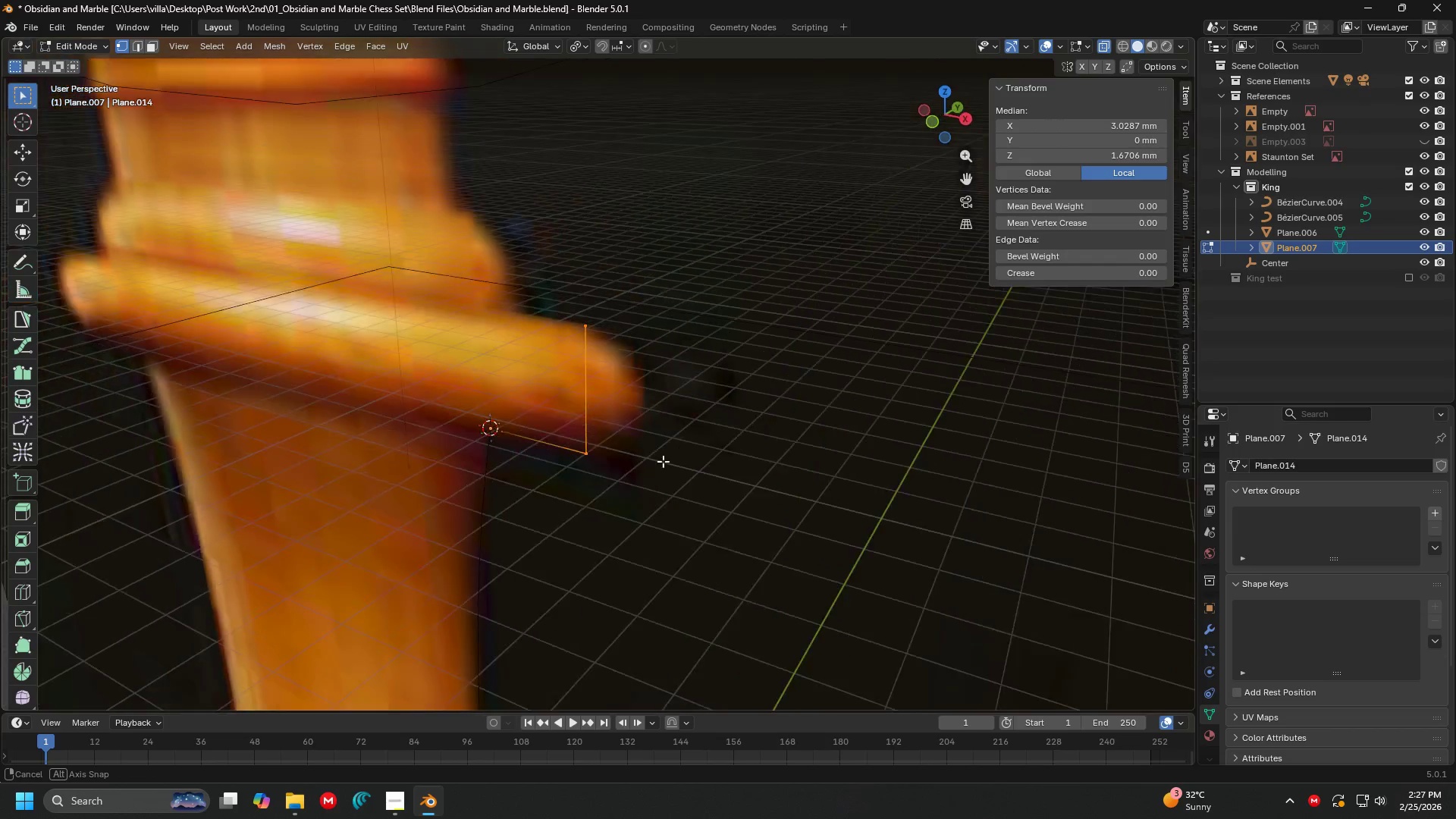 
key(E)
 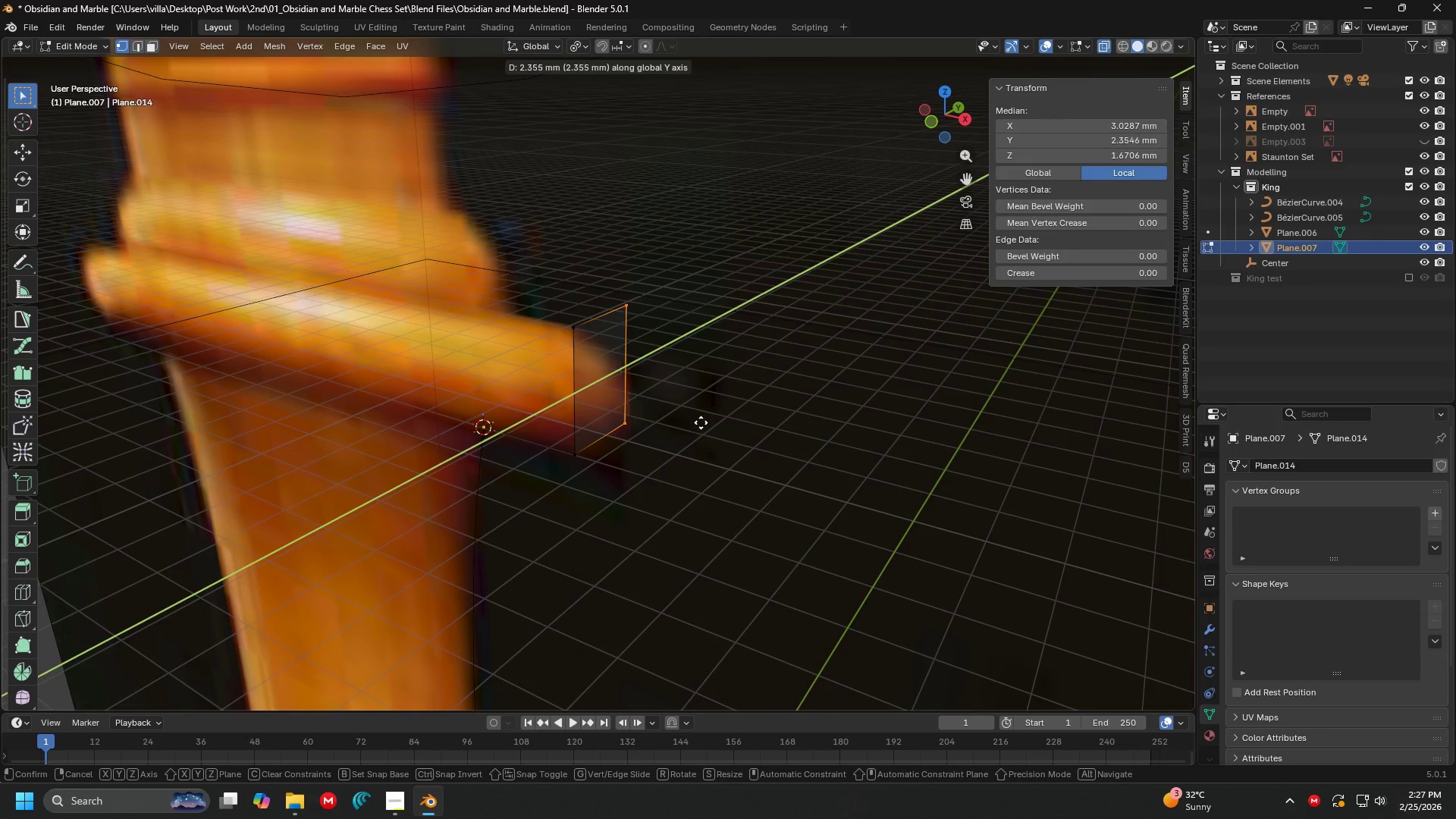 
left_click([715, 411])
 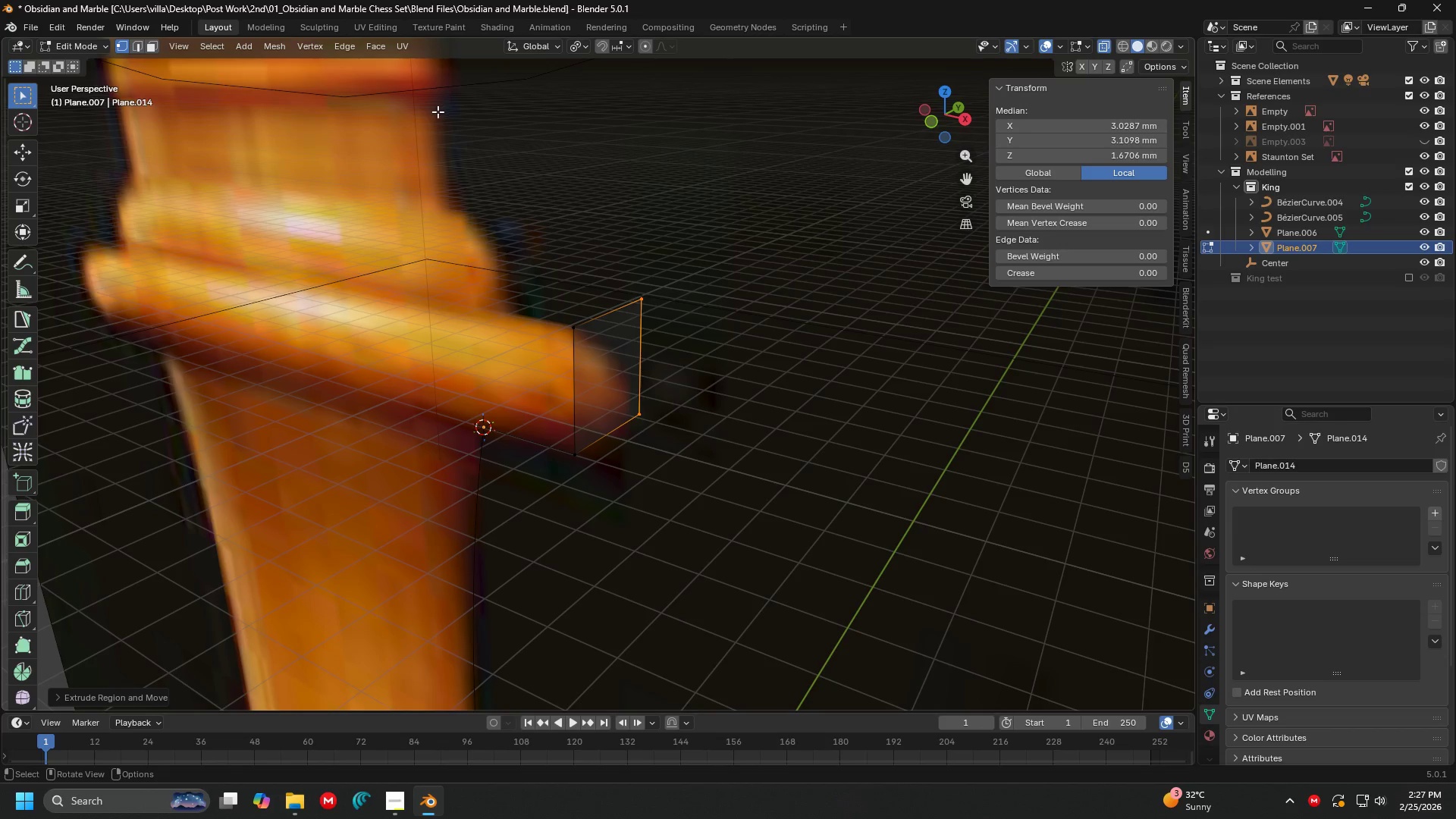 
left_click([132, 43])
 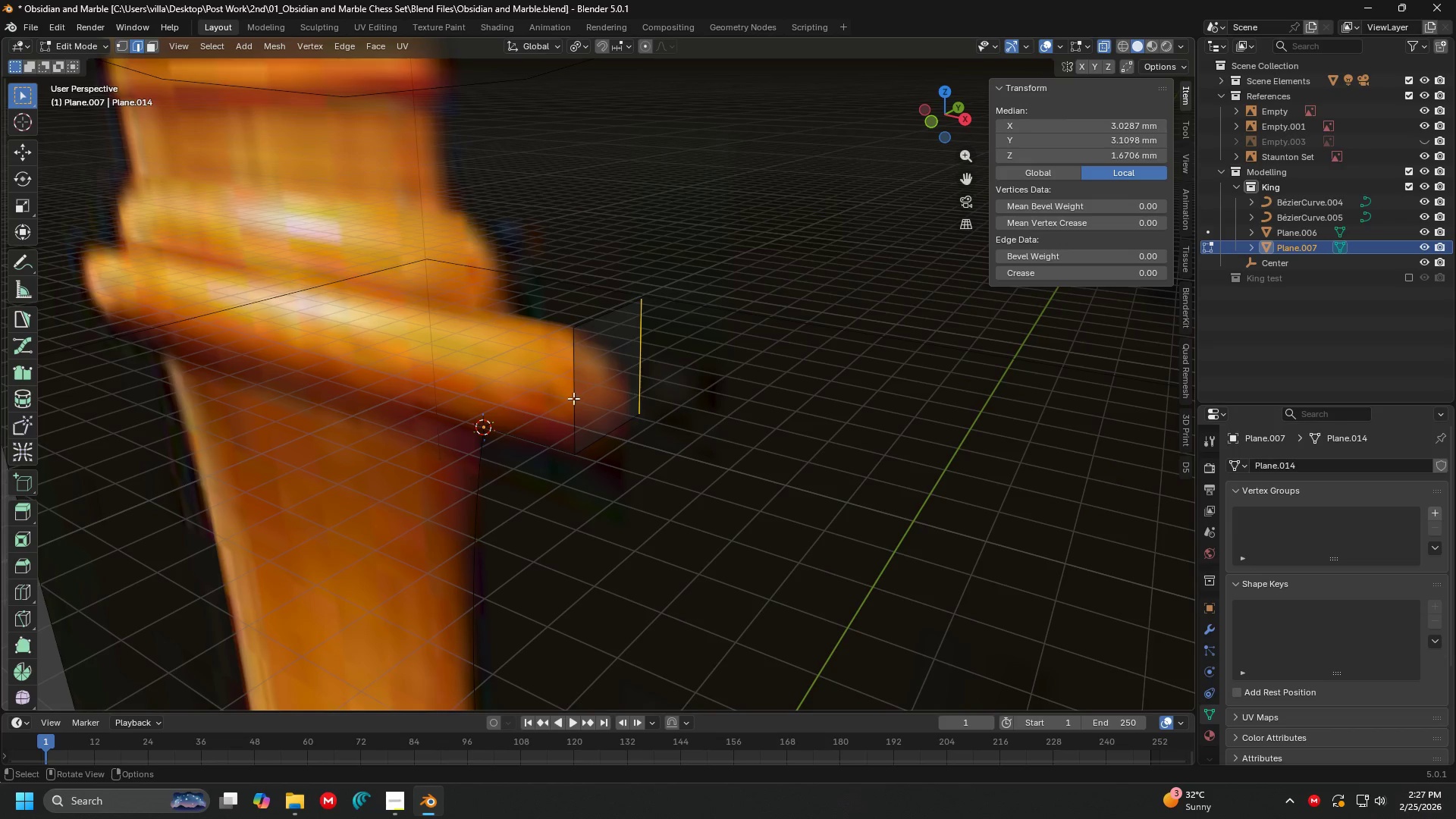 
left_click([617, 436])
 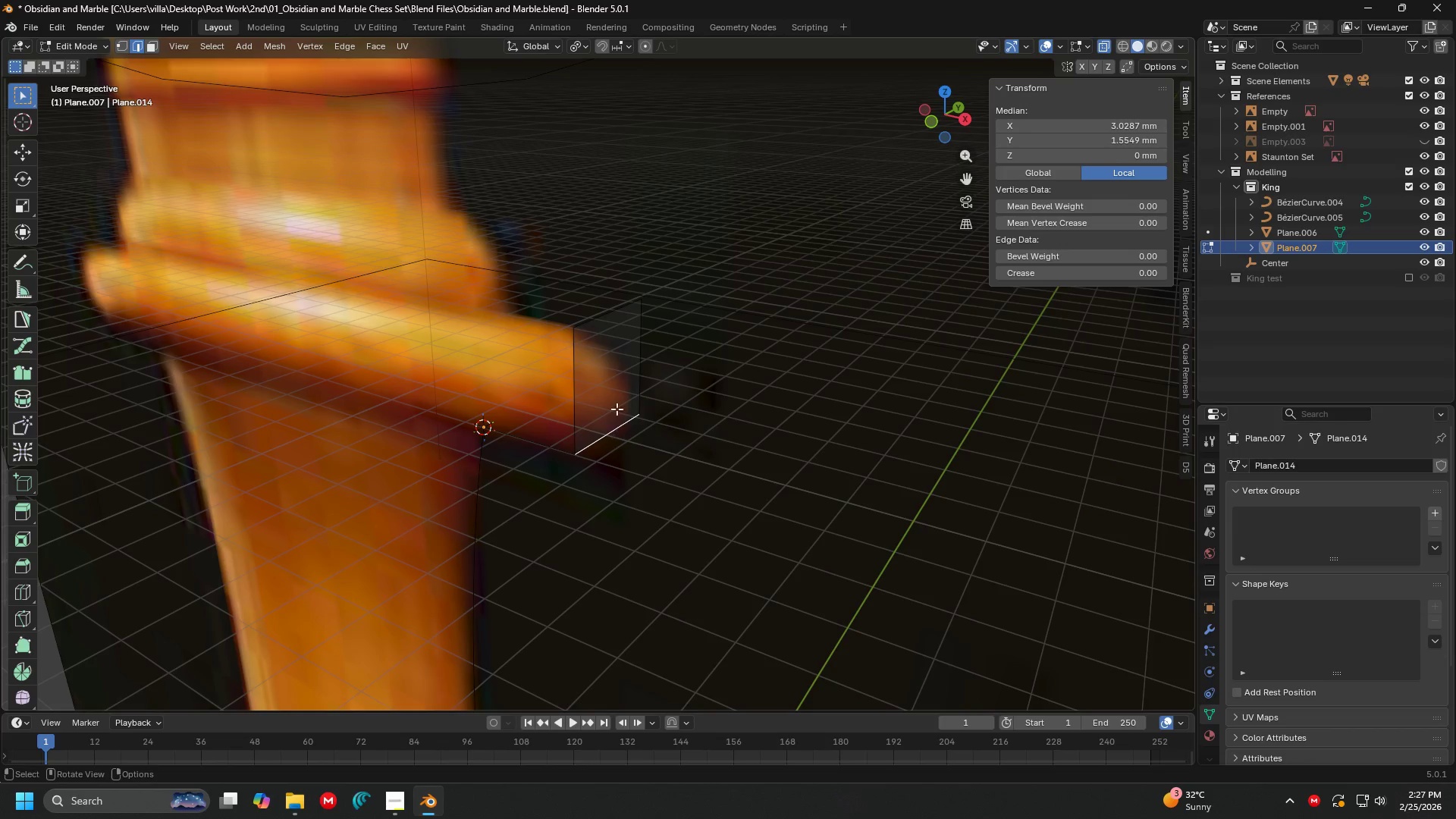 
hold_key(key=ShiftLeft, duration=0.36)
 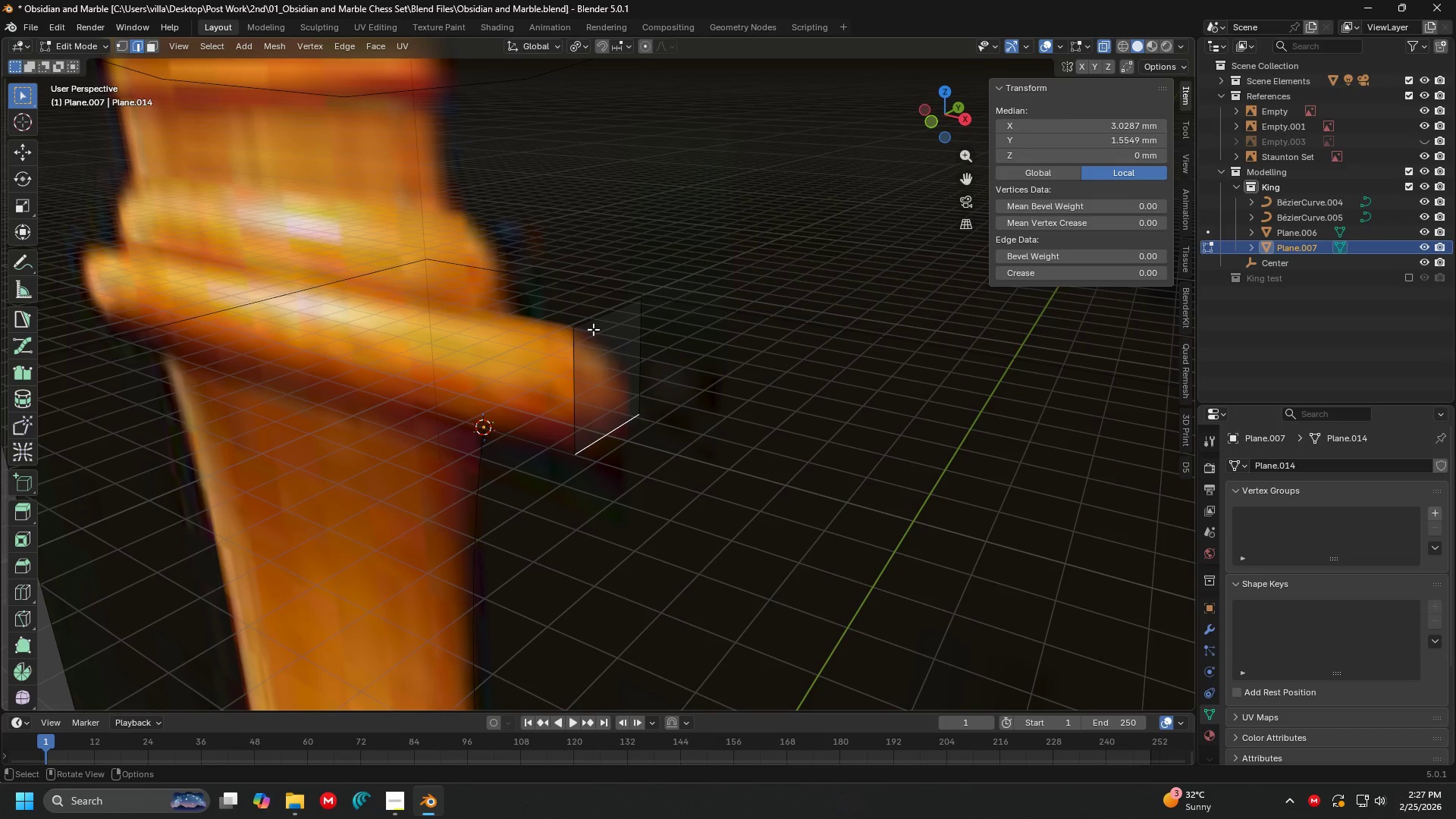 
left_click([593, 329])
 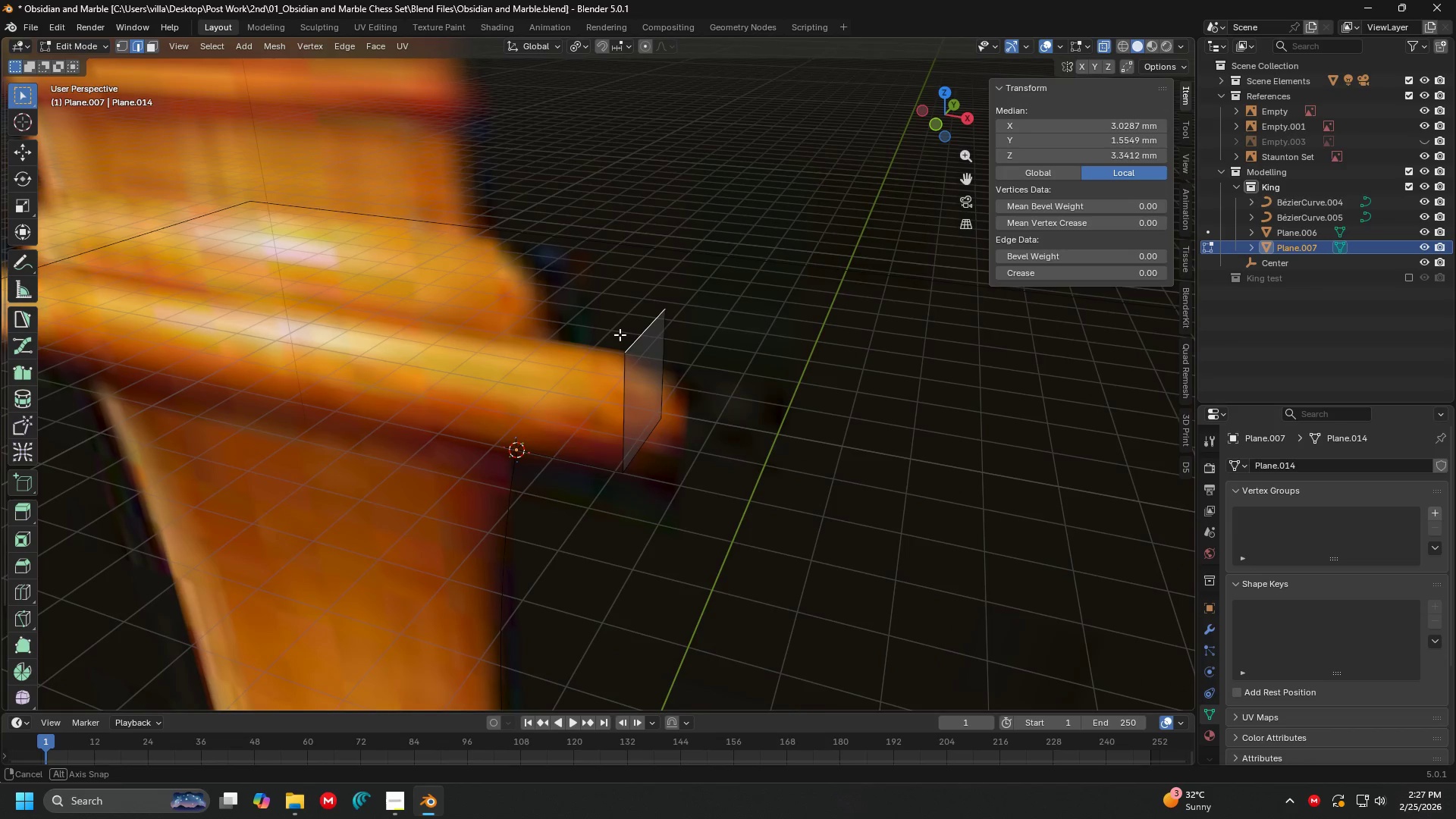 
key(E)
 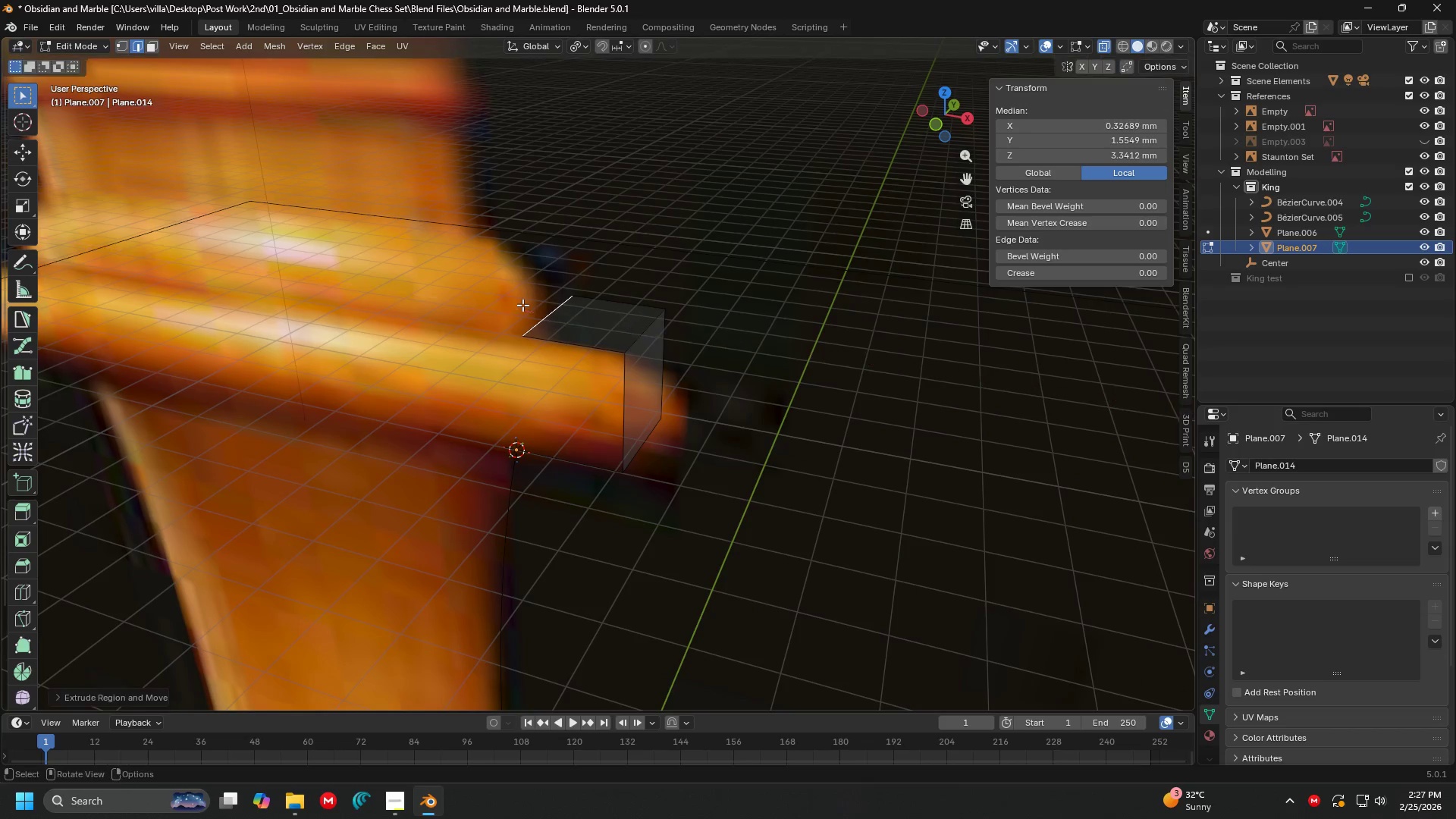 
double_click([639, 340])
 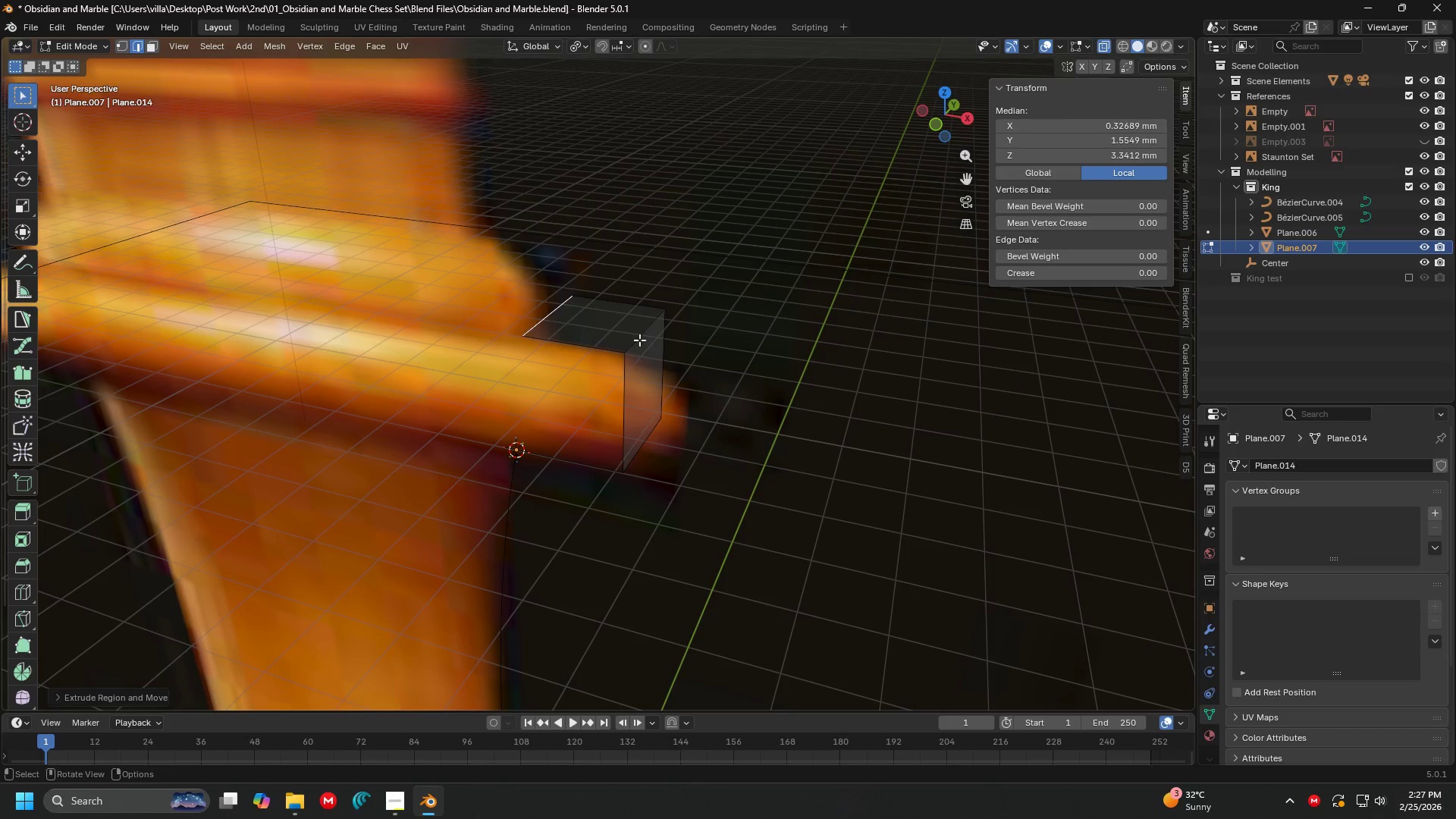 
hold_key(key=ShiftLeft, duration=0.78)
left_click([655, 452])
 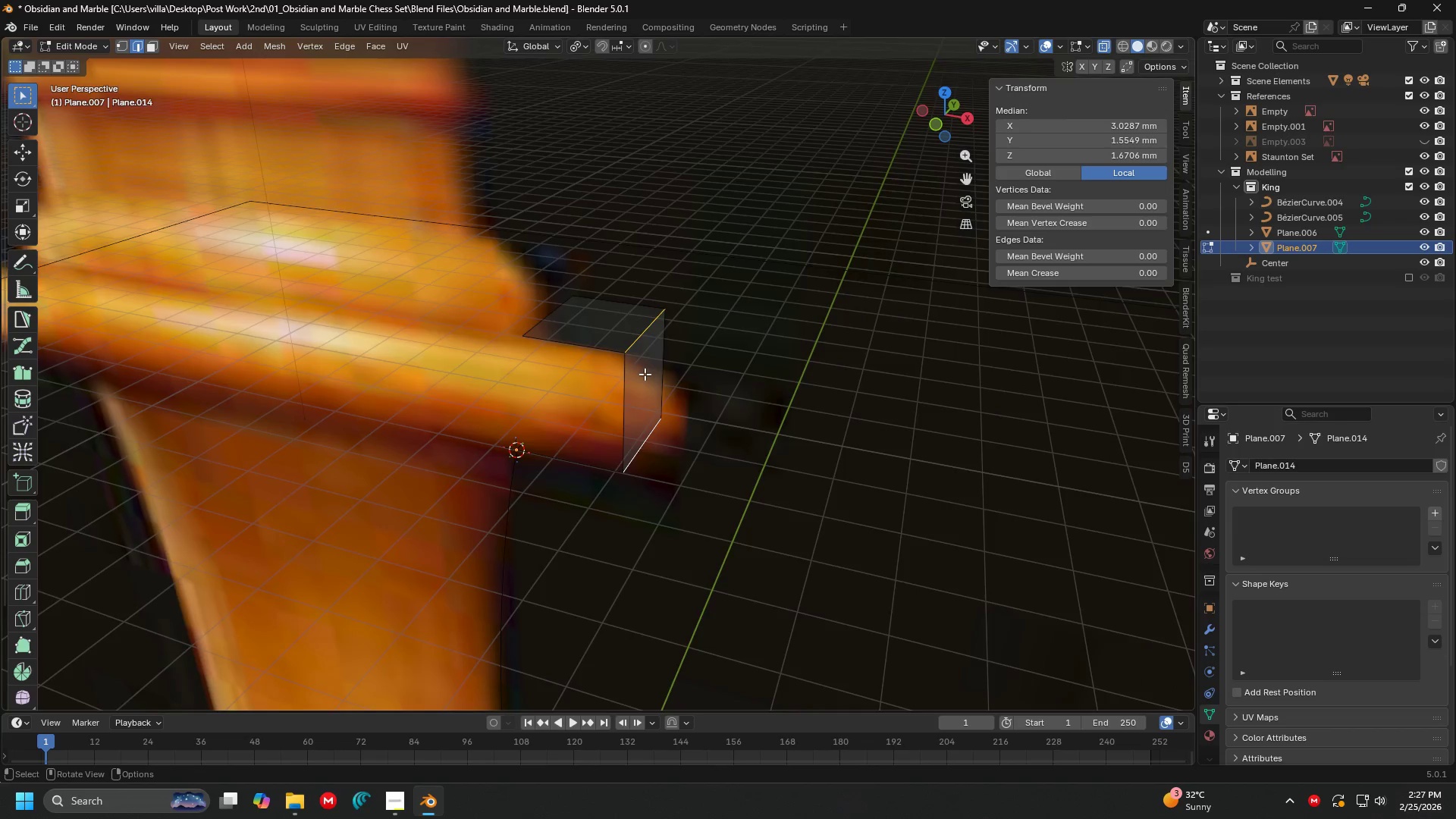 
key(1)
 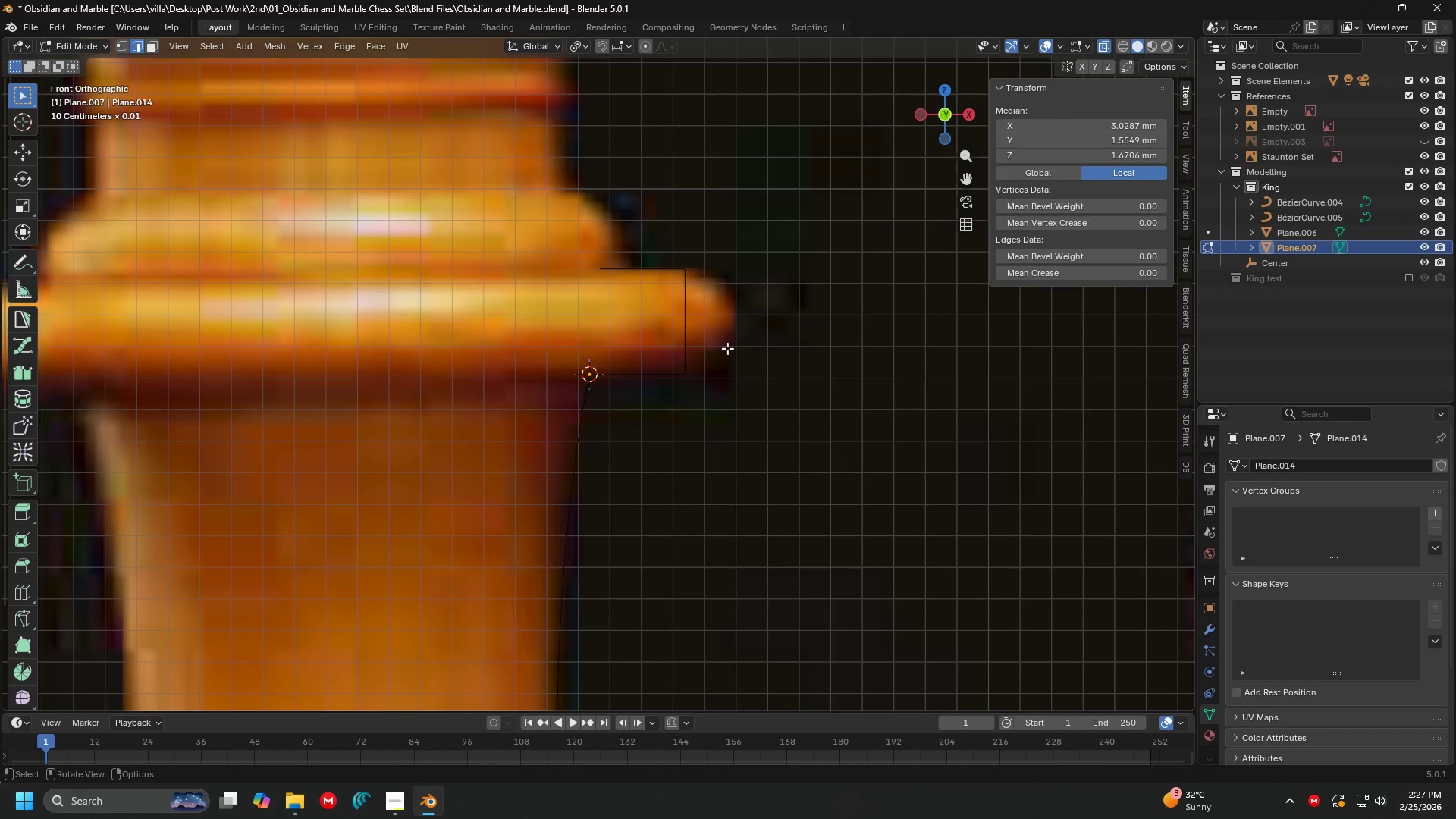 
key(Shift+ShiftLeft)
 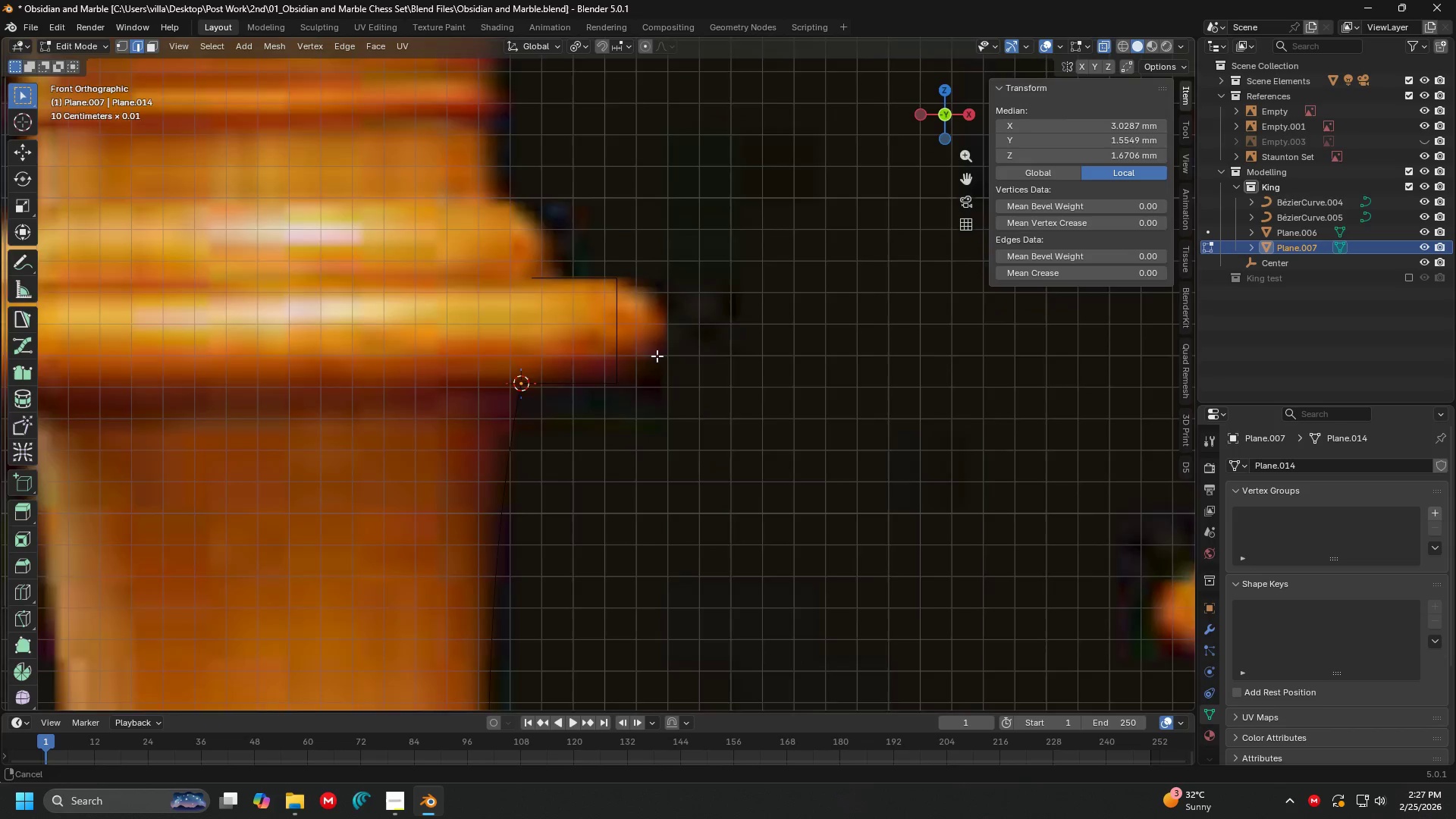 
key(Shift+ShiftLeft)
 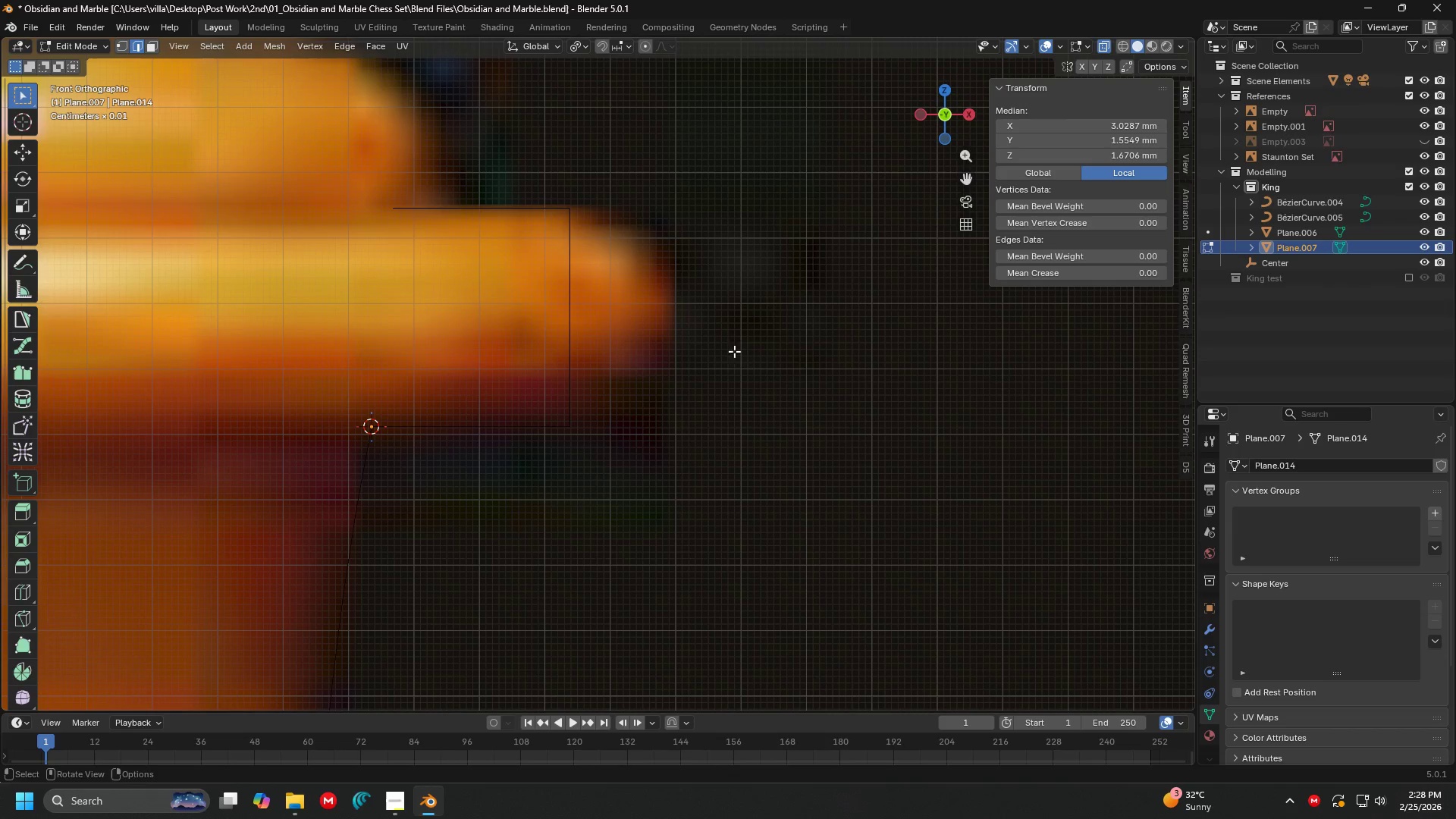 
scroll: coordinate [645, 349], scroll_direction: up, amount: 4.0
 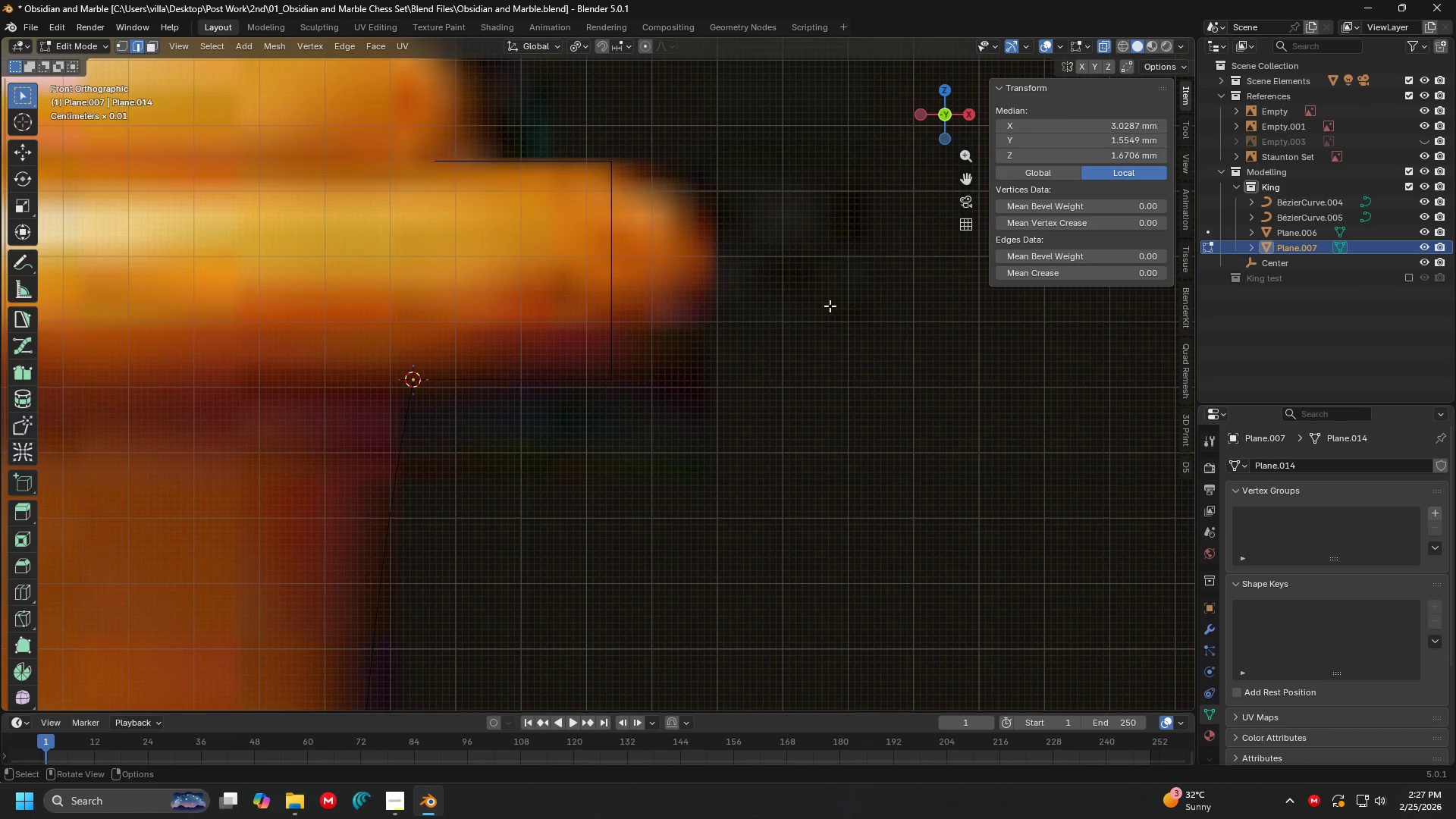 
hold_key(key=ControlLeft, duration=0.66)
 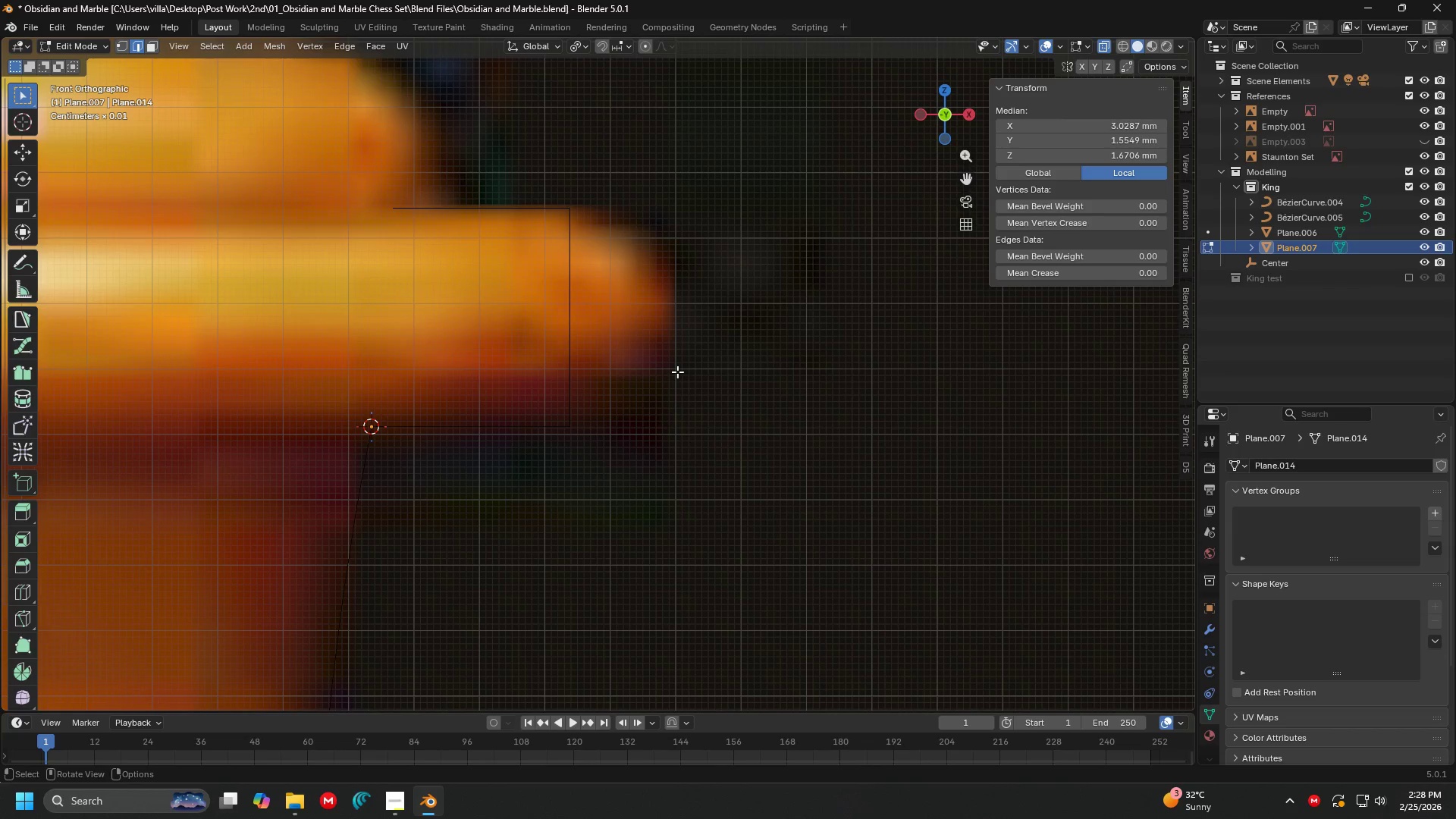 
key(Tab)
 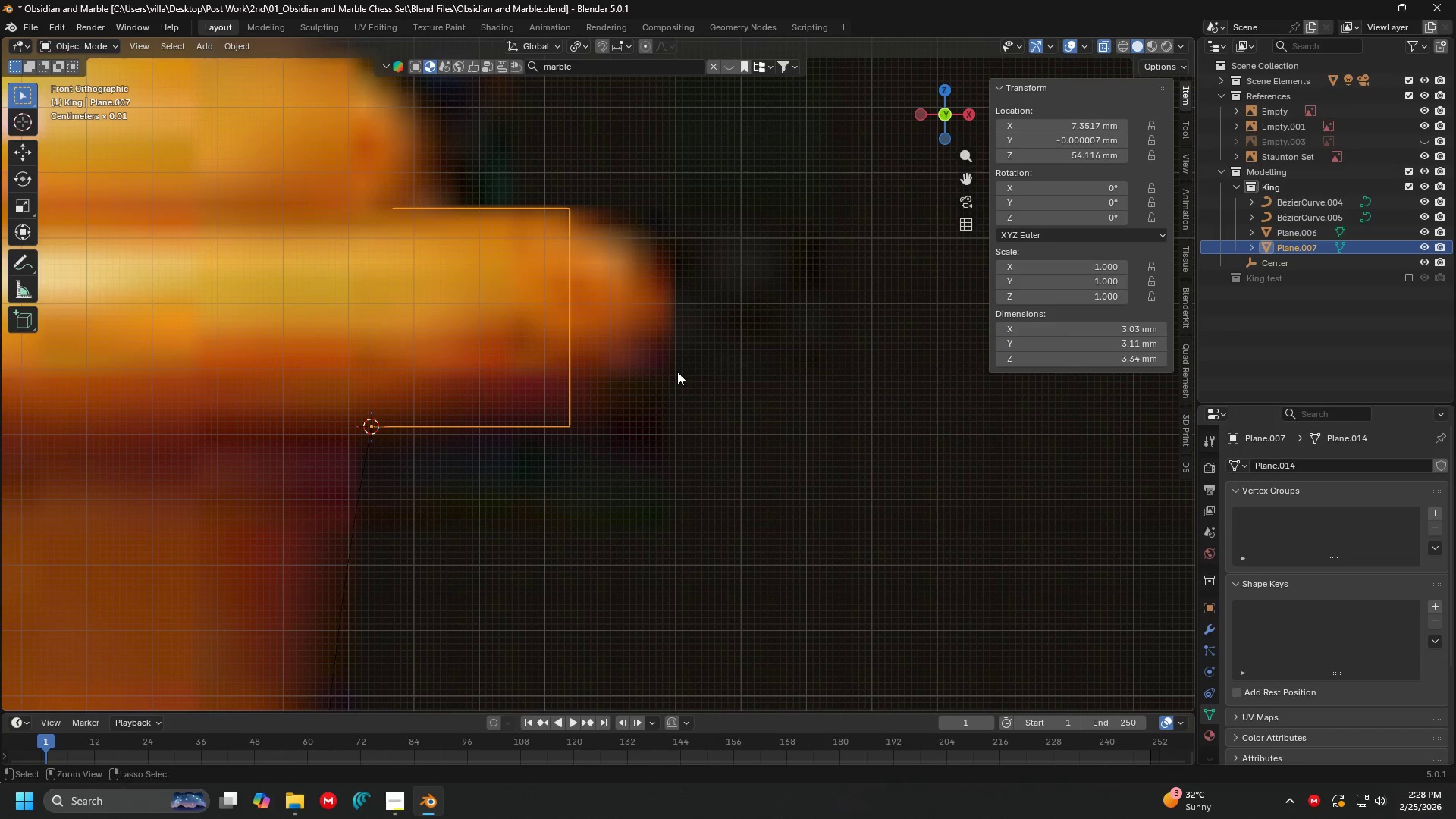 
key(Control+A)
 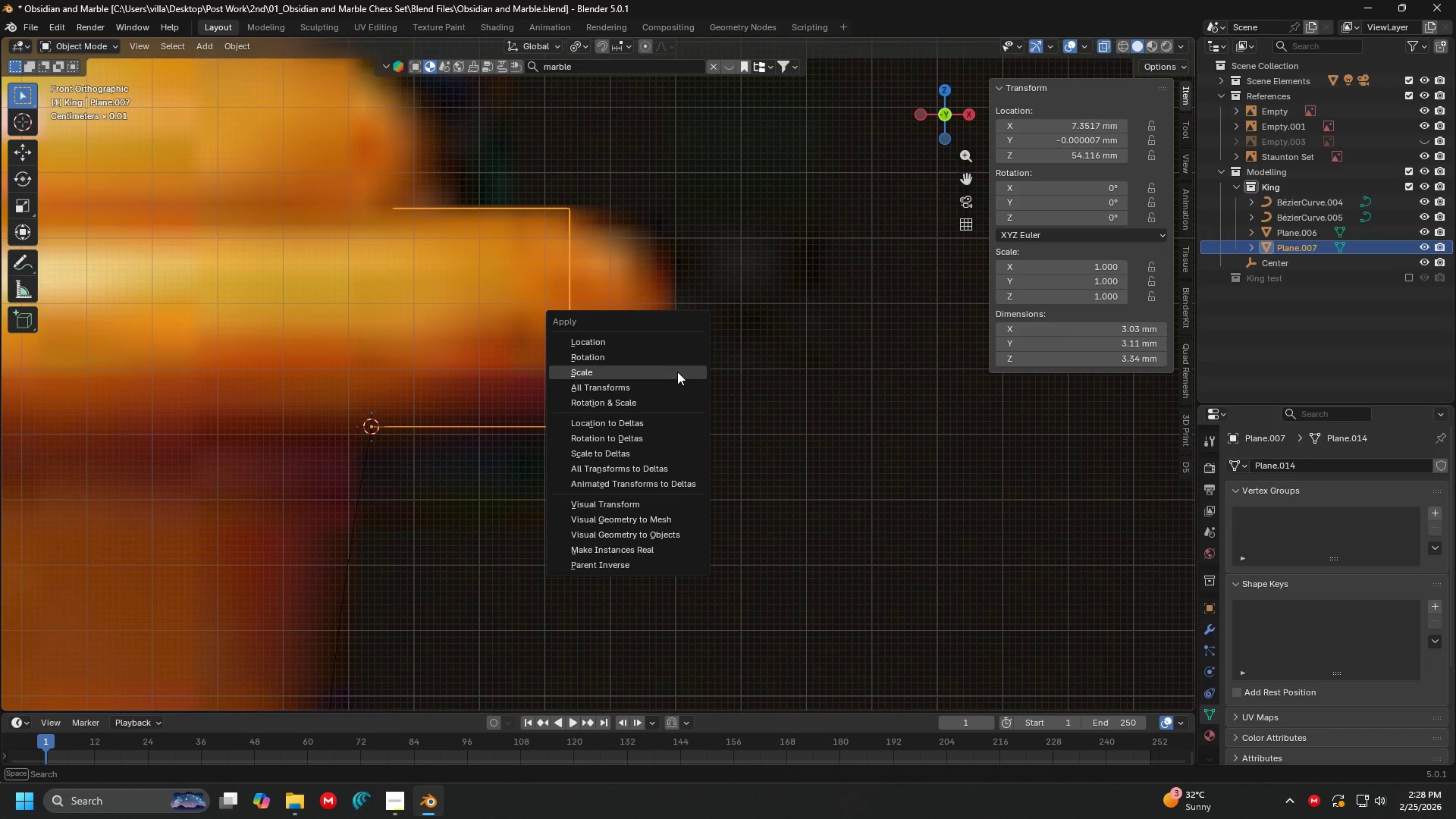 
left_click([677, 372])
 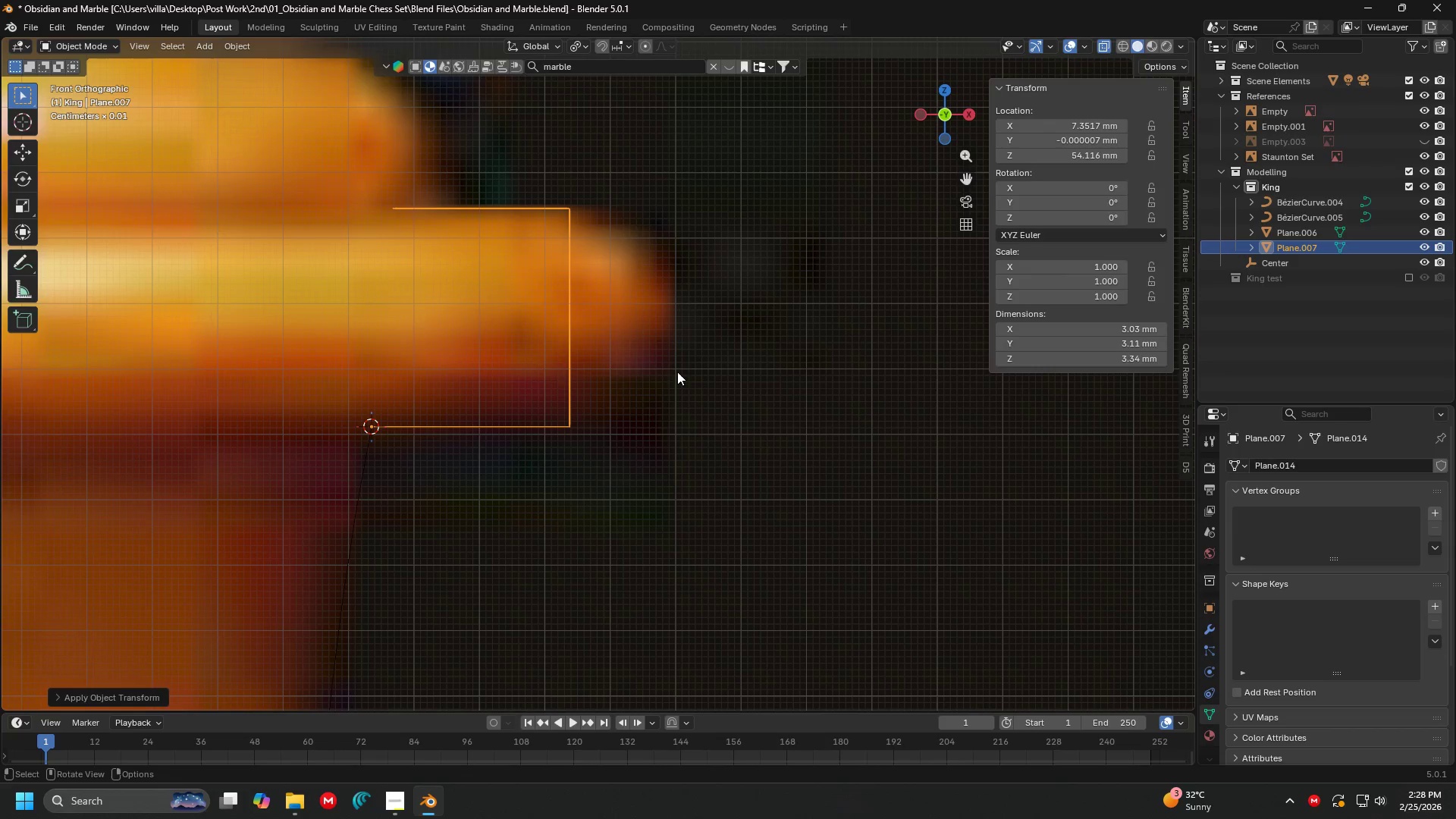 
key(Tab)
 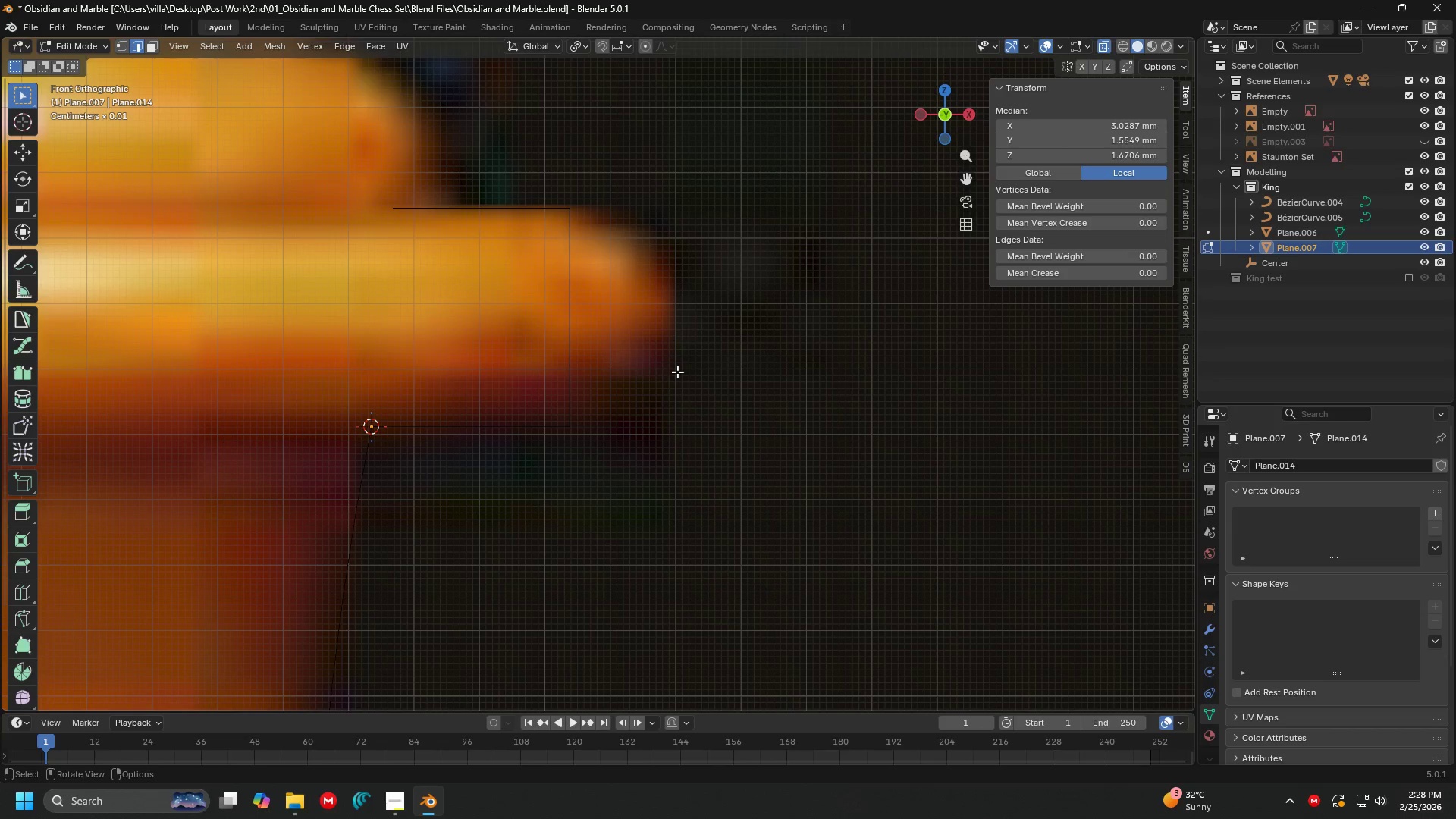 
key(Control+B)
 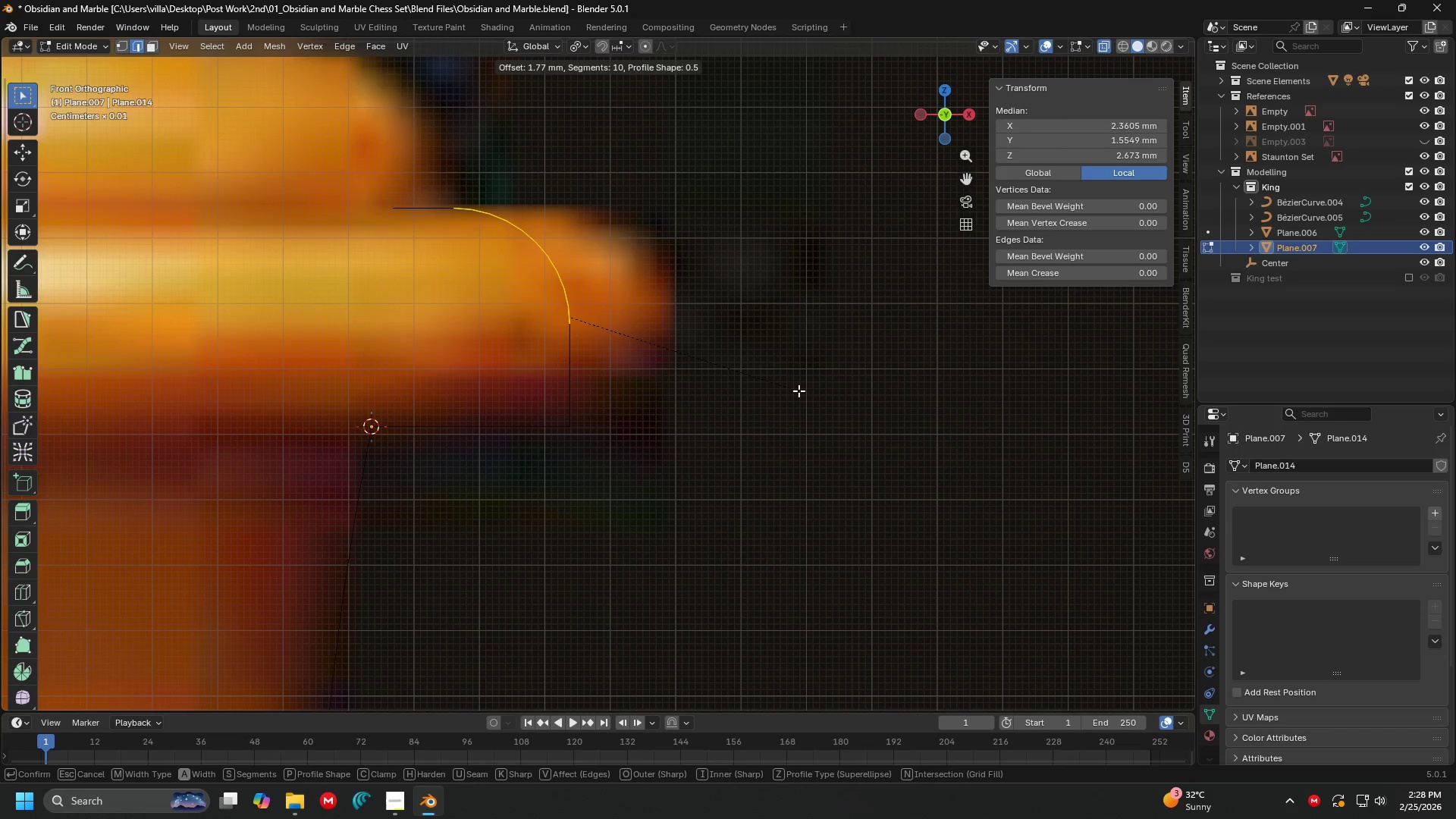 
key(Escape)
 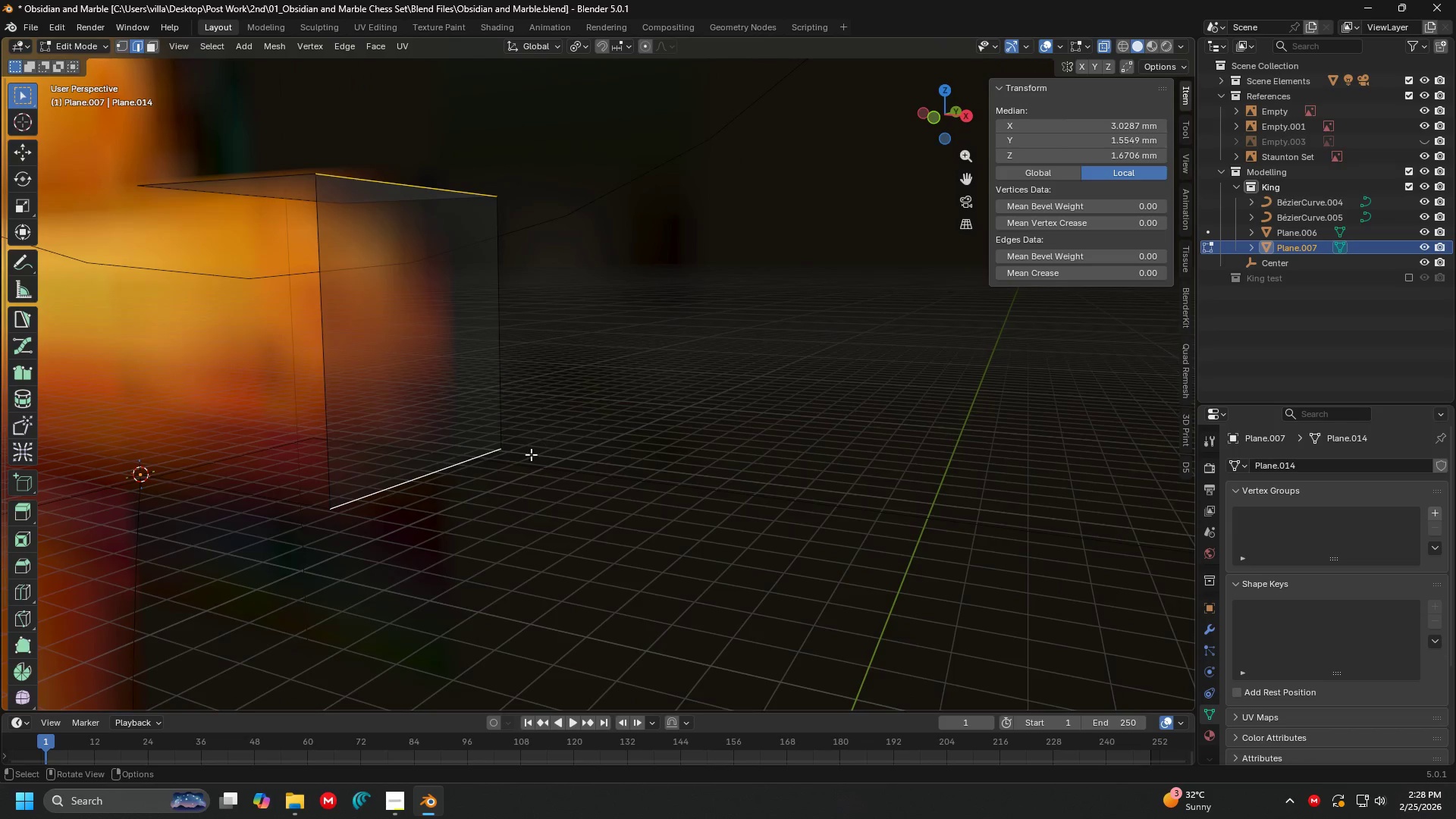 
key(Shift+ShiftLeft)
 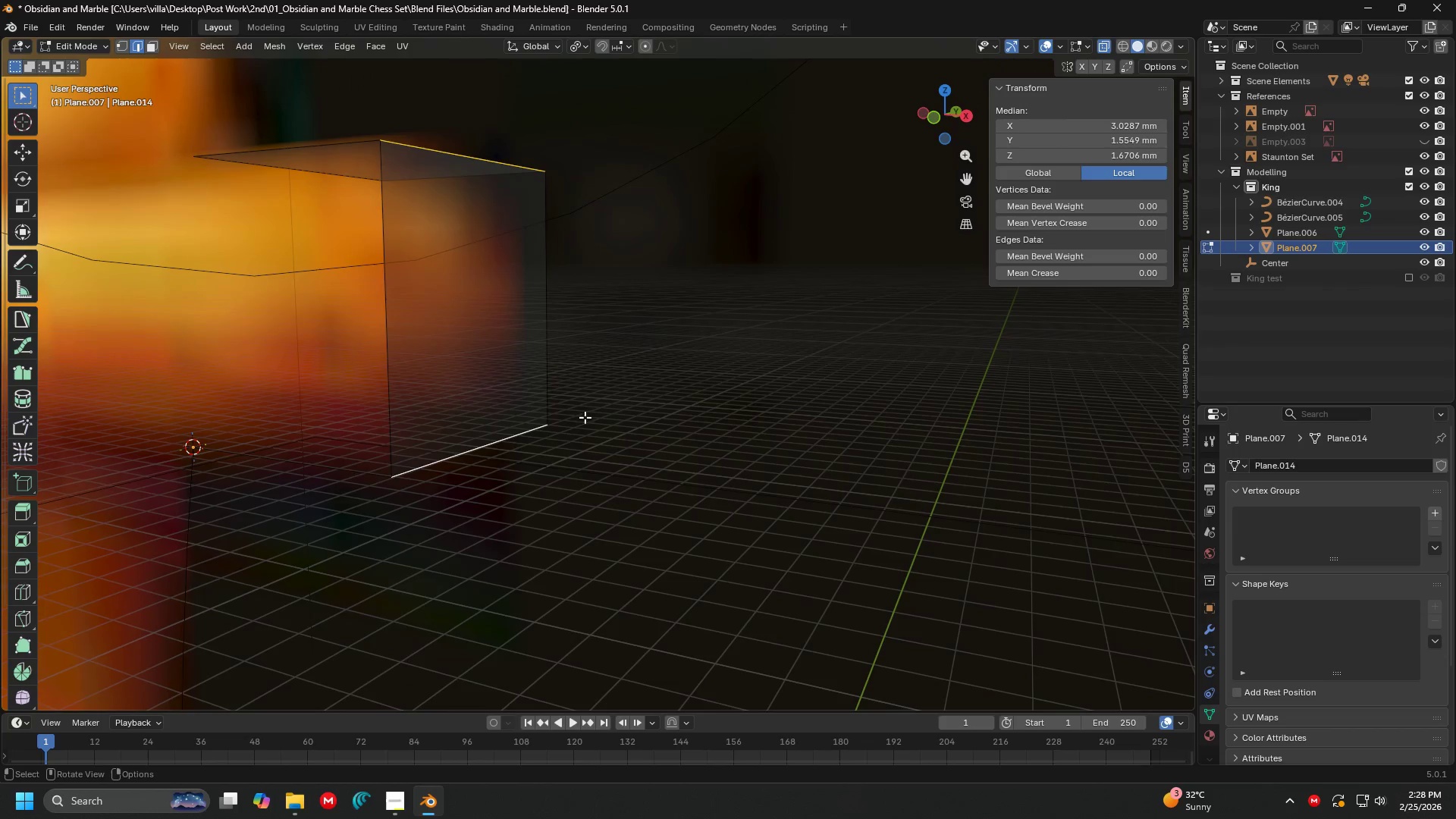 
hold_key(key=ControlLeft, duration=0.81)
 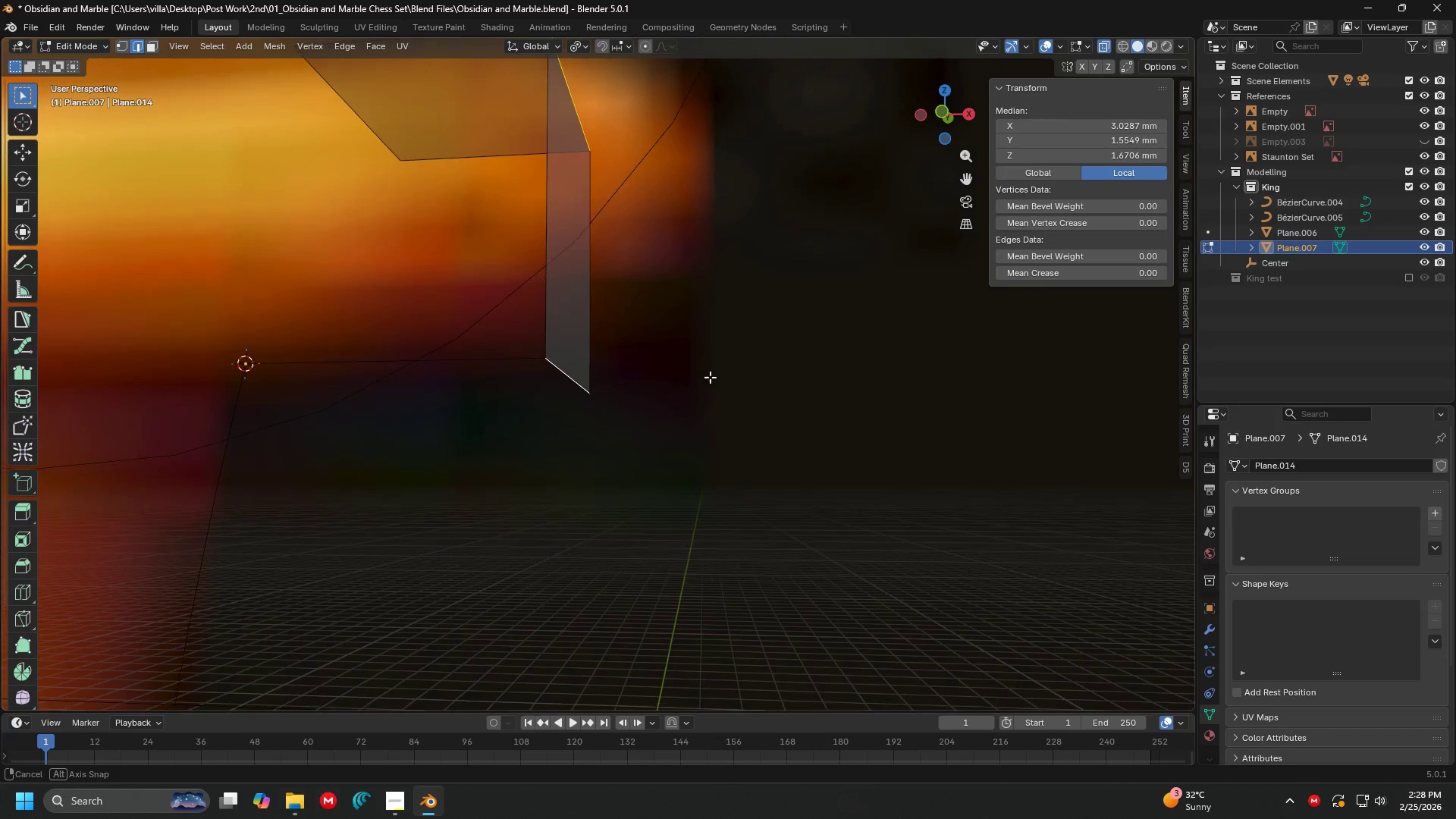 
left_click([579, 378])
 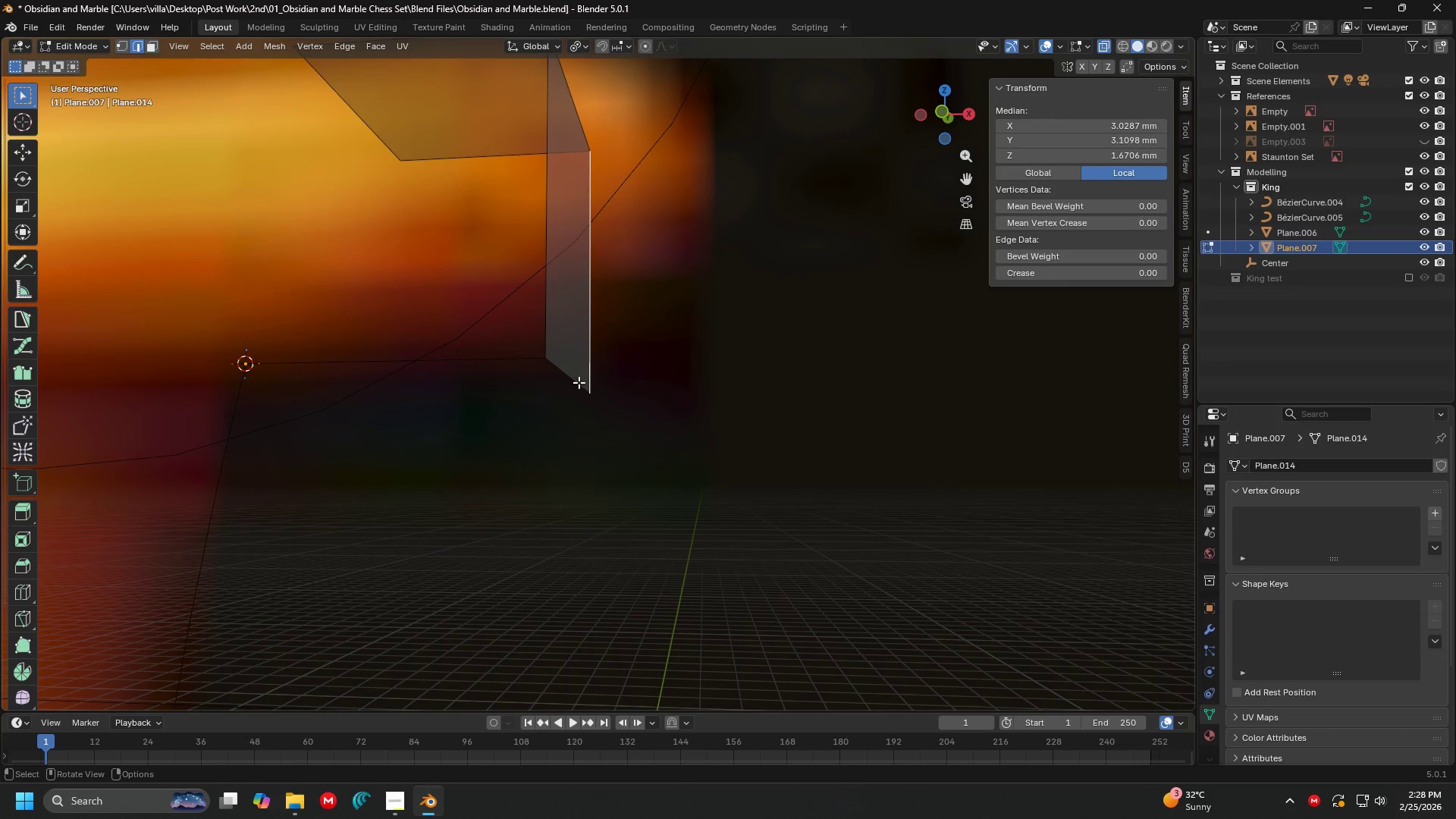 
left_click([570, 378])
 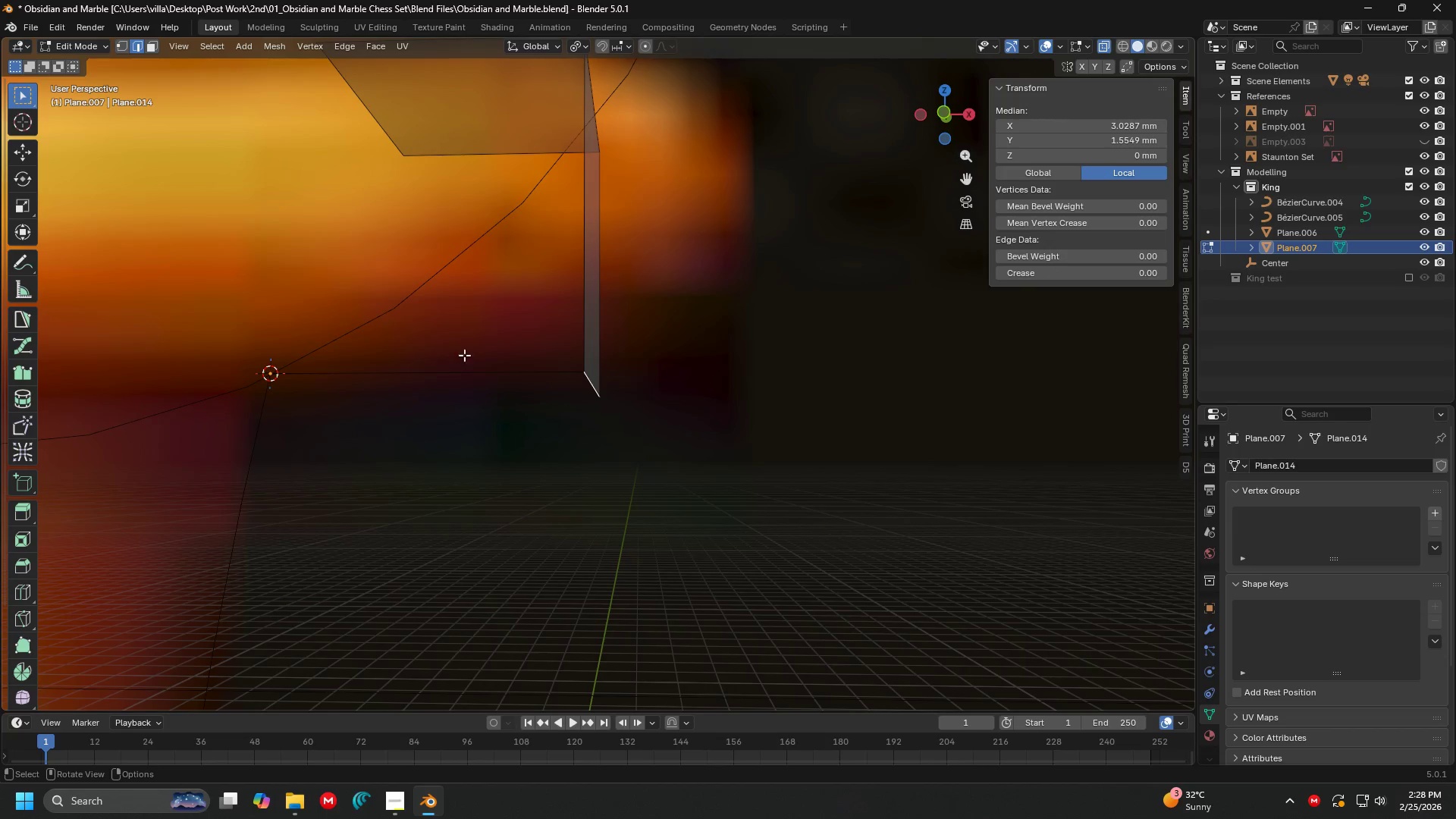 
left_click([378, 372])
 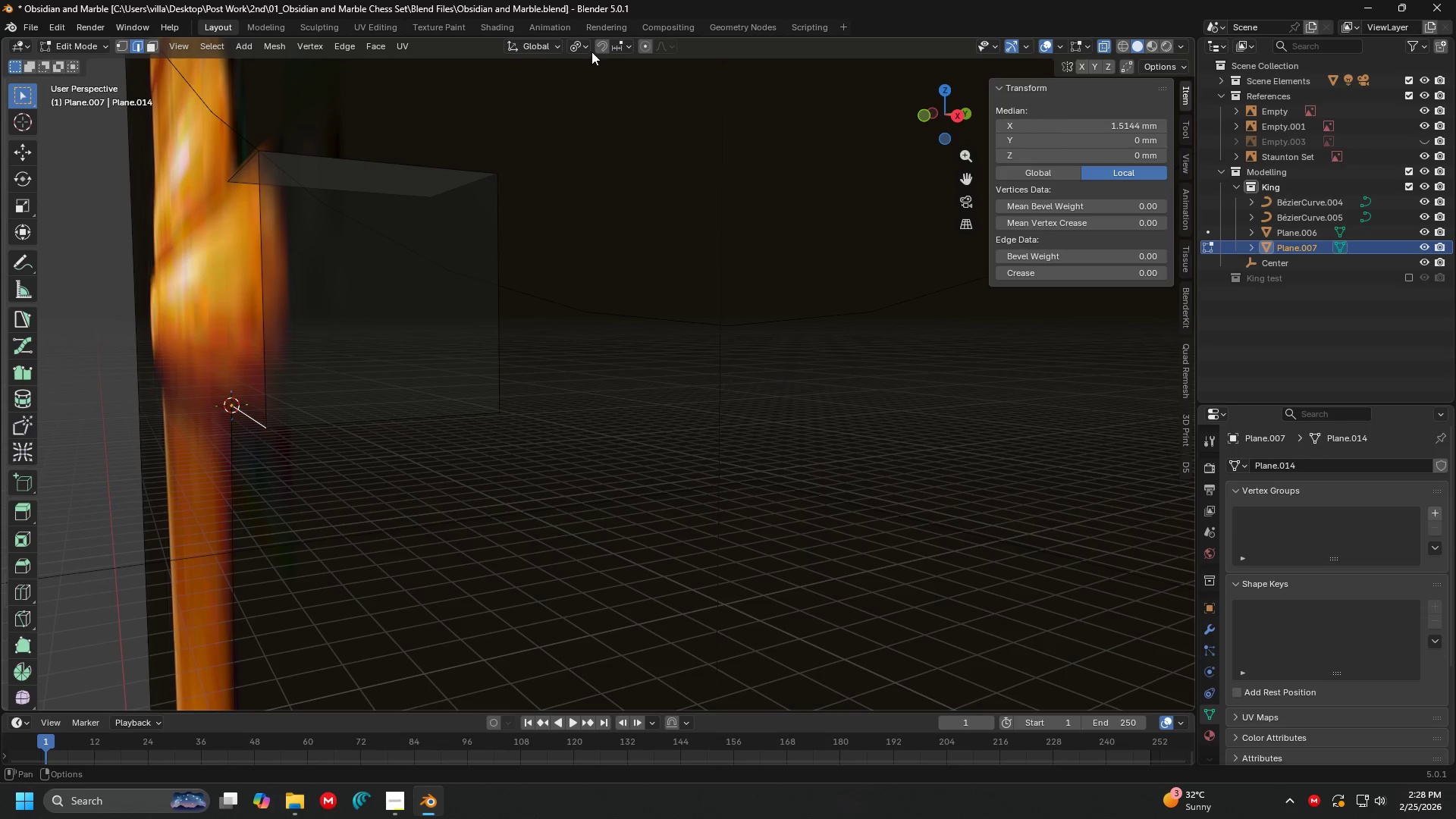 
double_click([581, 49])
 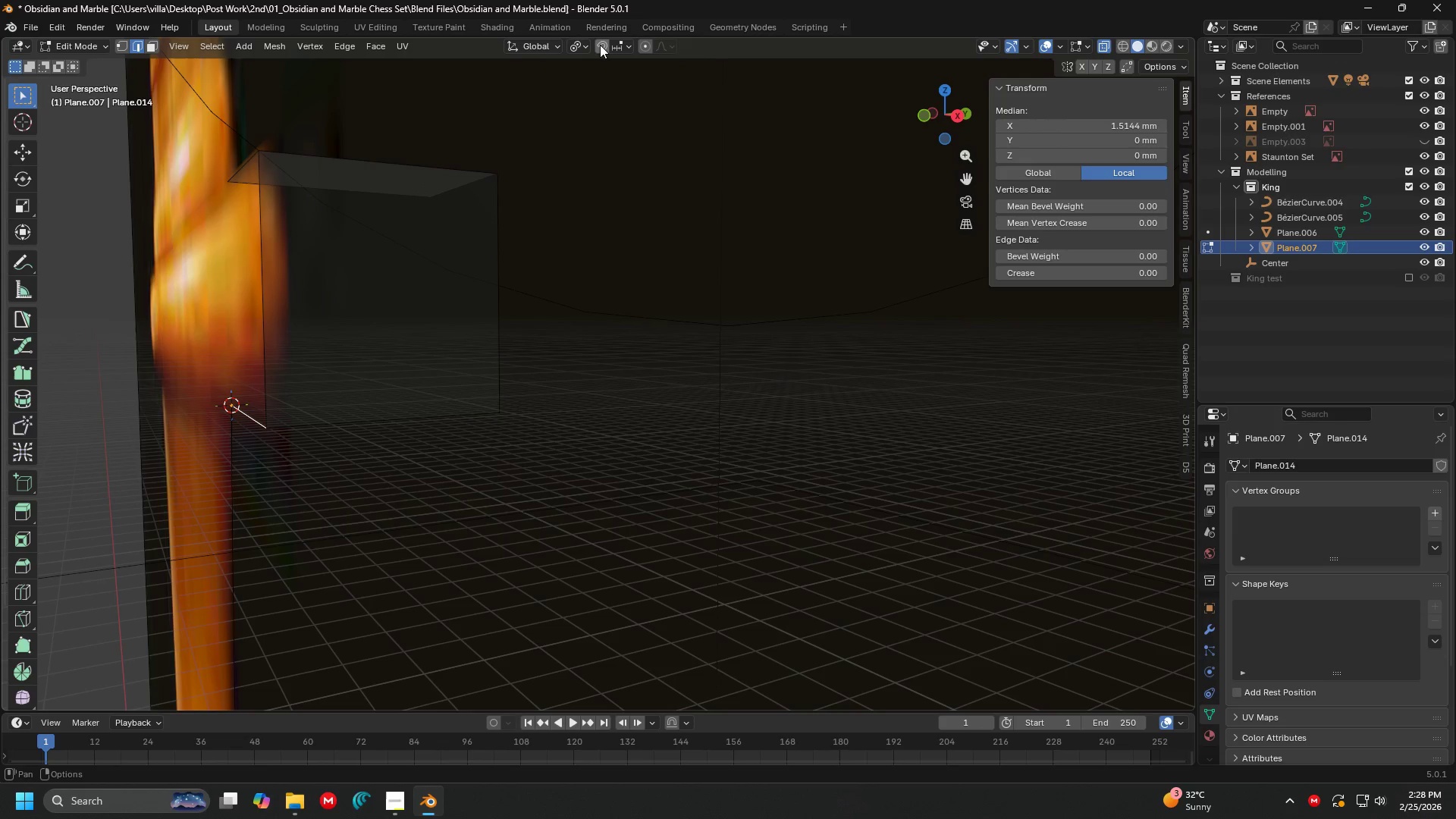 
triple_click([600, 45])
 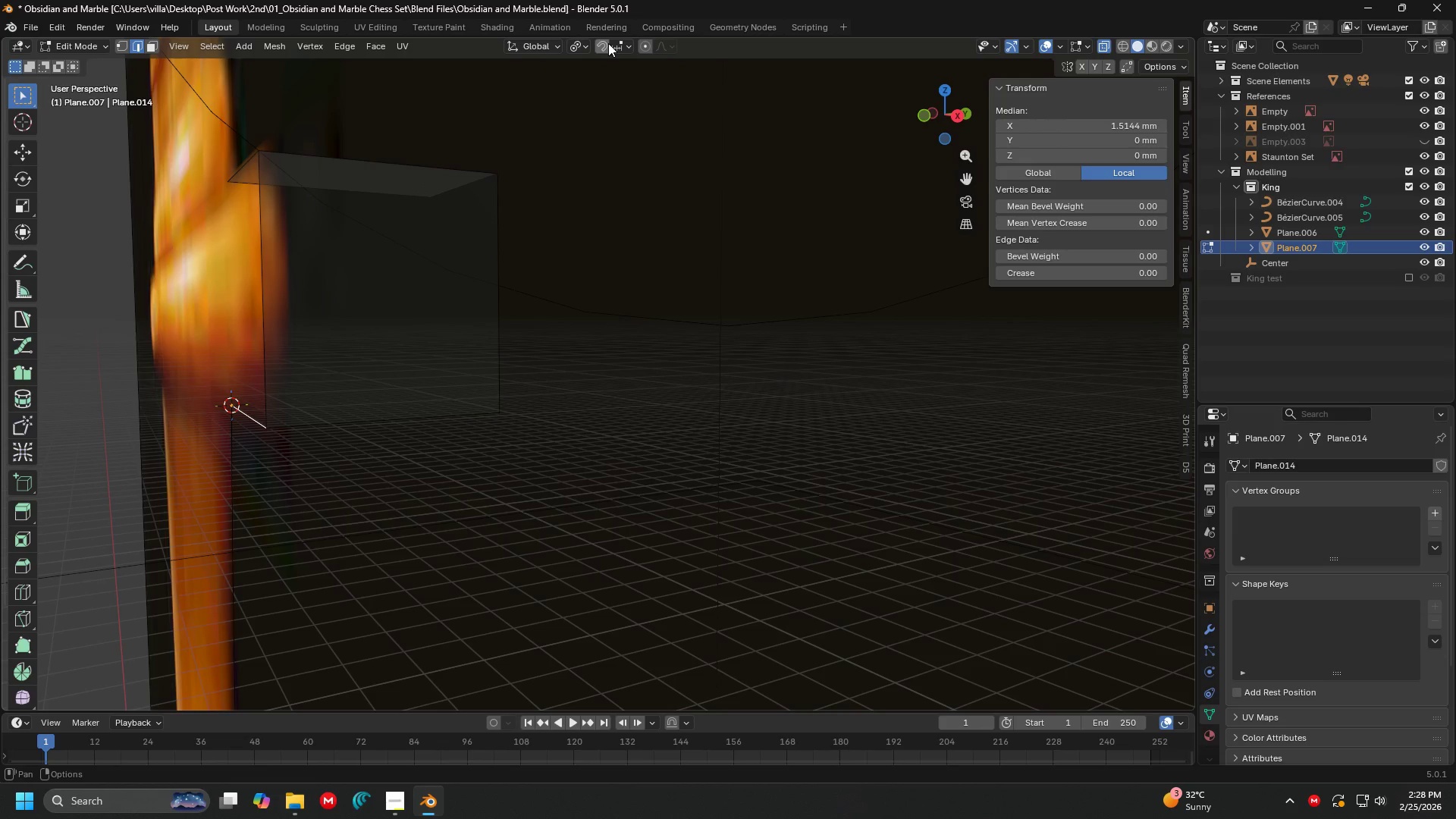 
double_click([616, 44])
 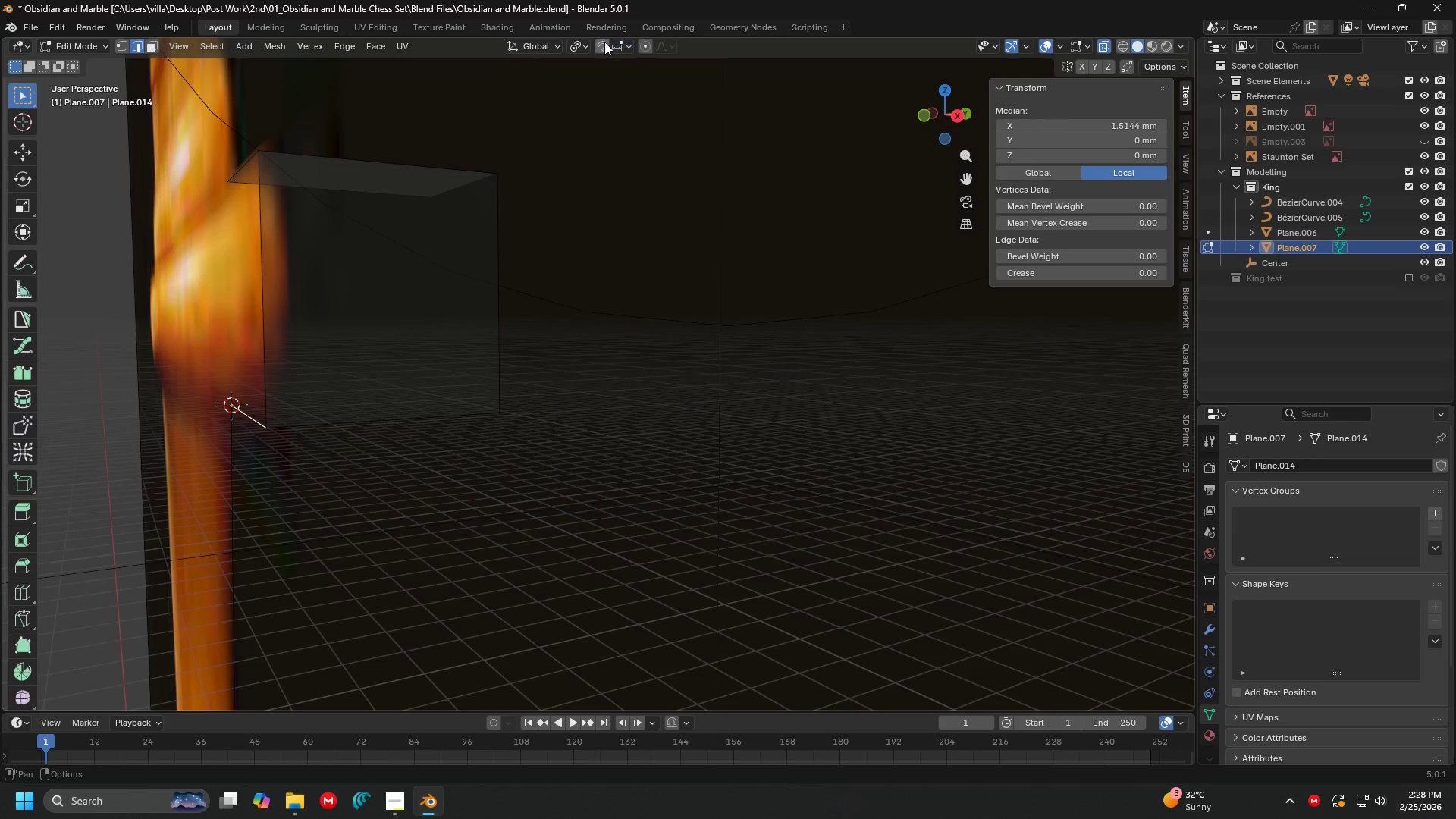 
double_click([604, 42])
 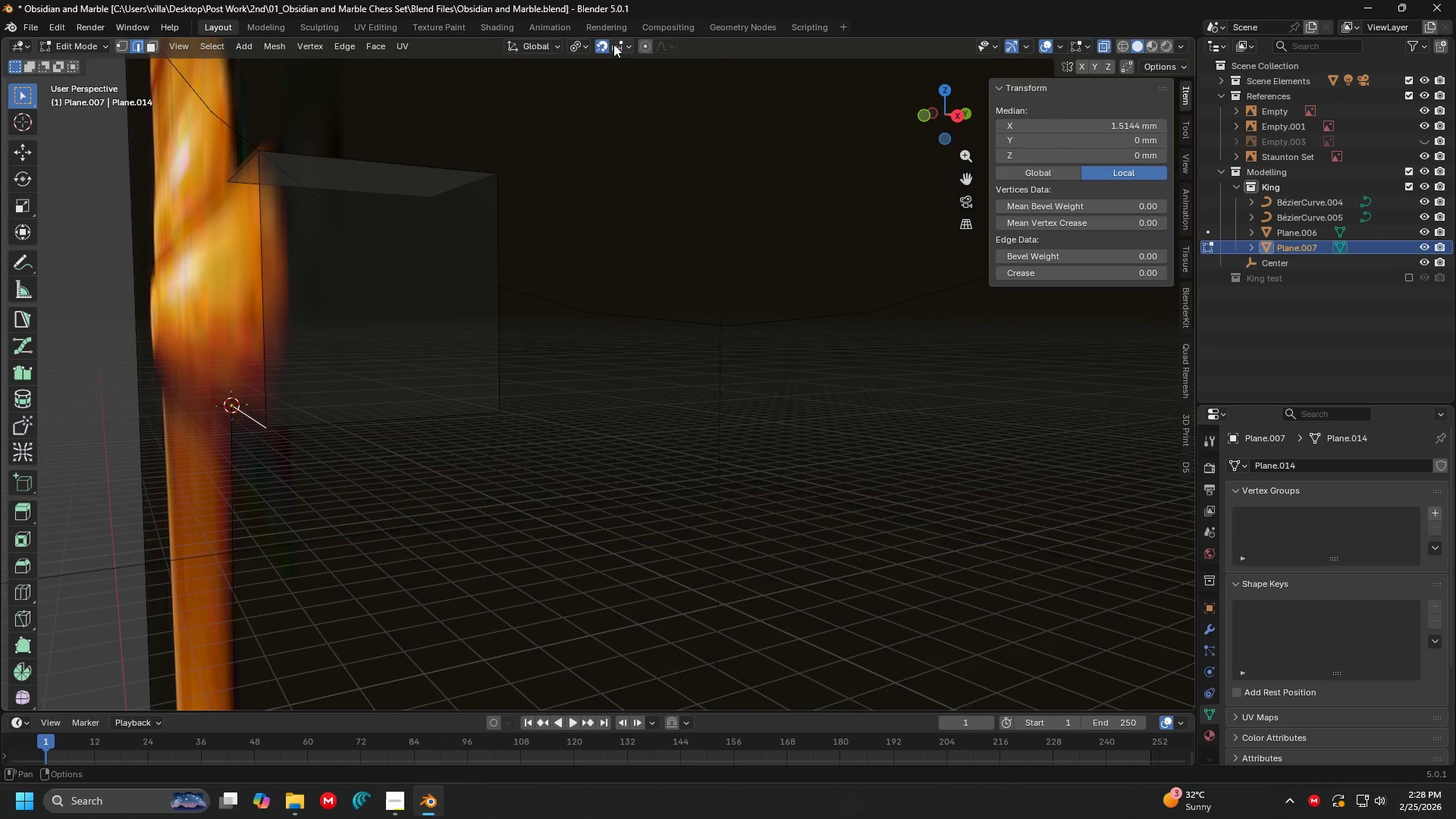 
triple_click([616, 45])
 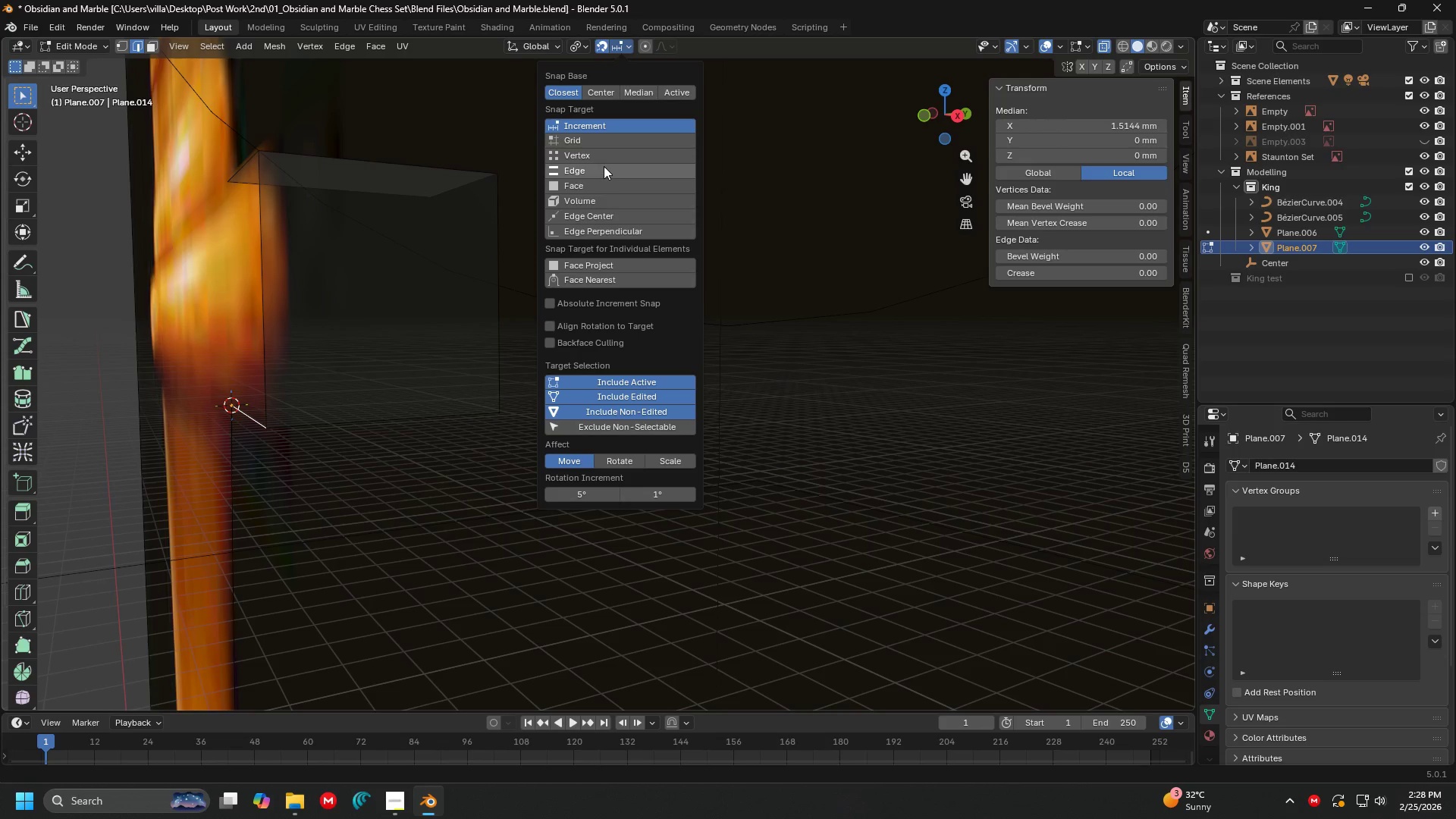 
left_click([604, 166])
 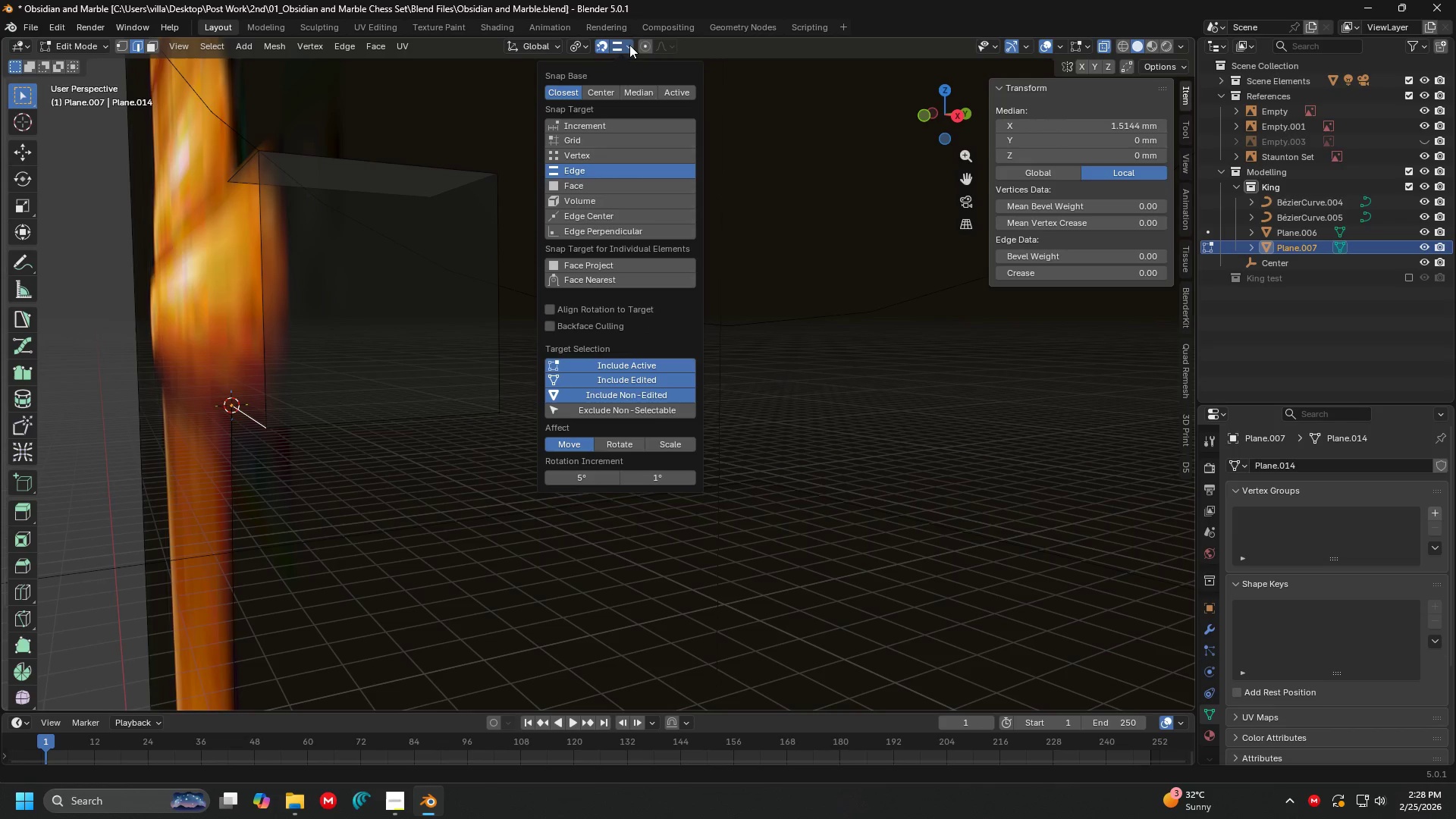 
left_click([629, 40])
 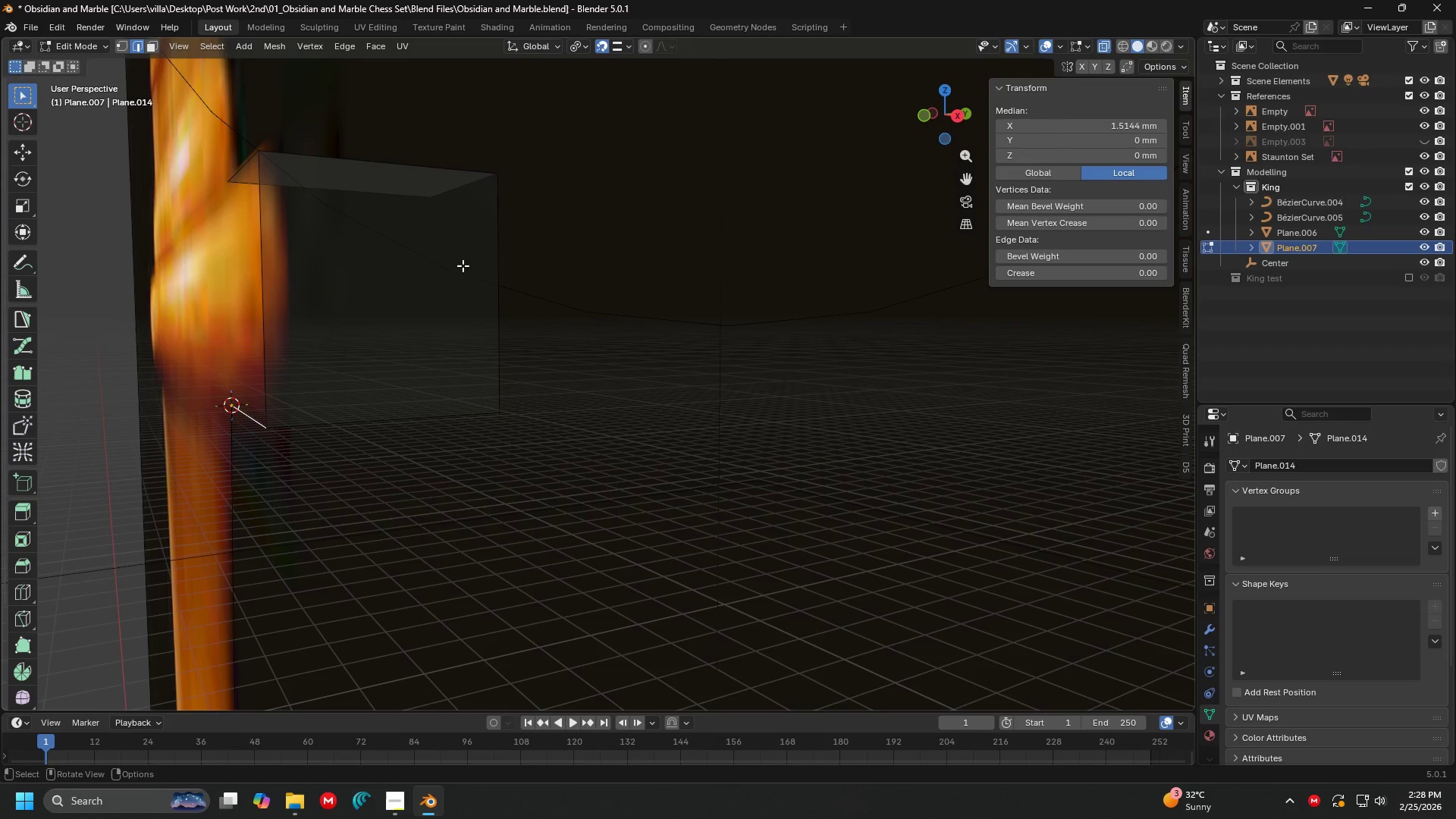 
key(E)
 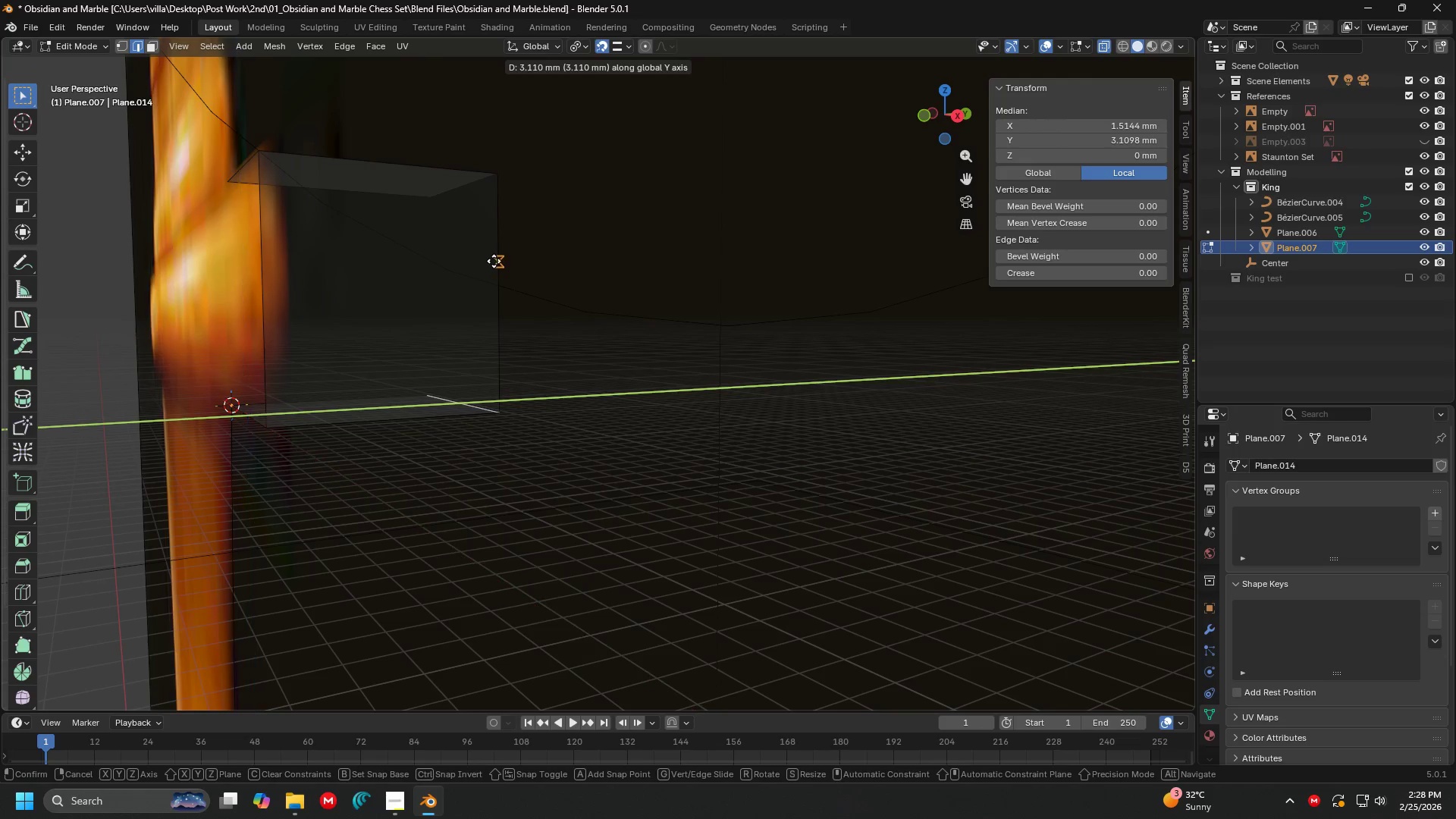 
left_click([494, 261])
 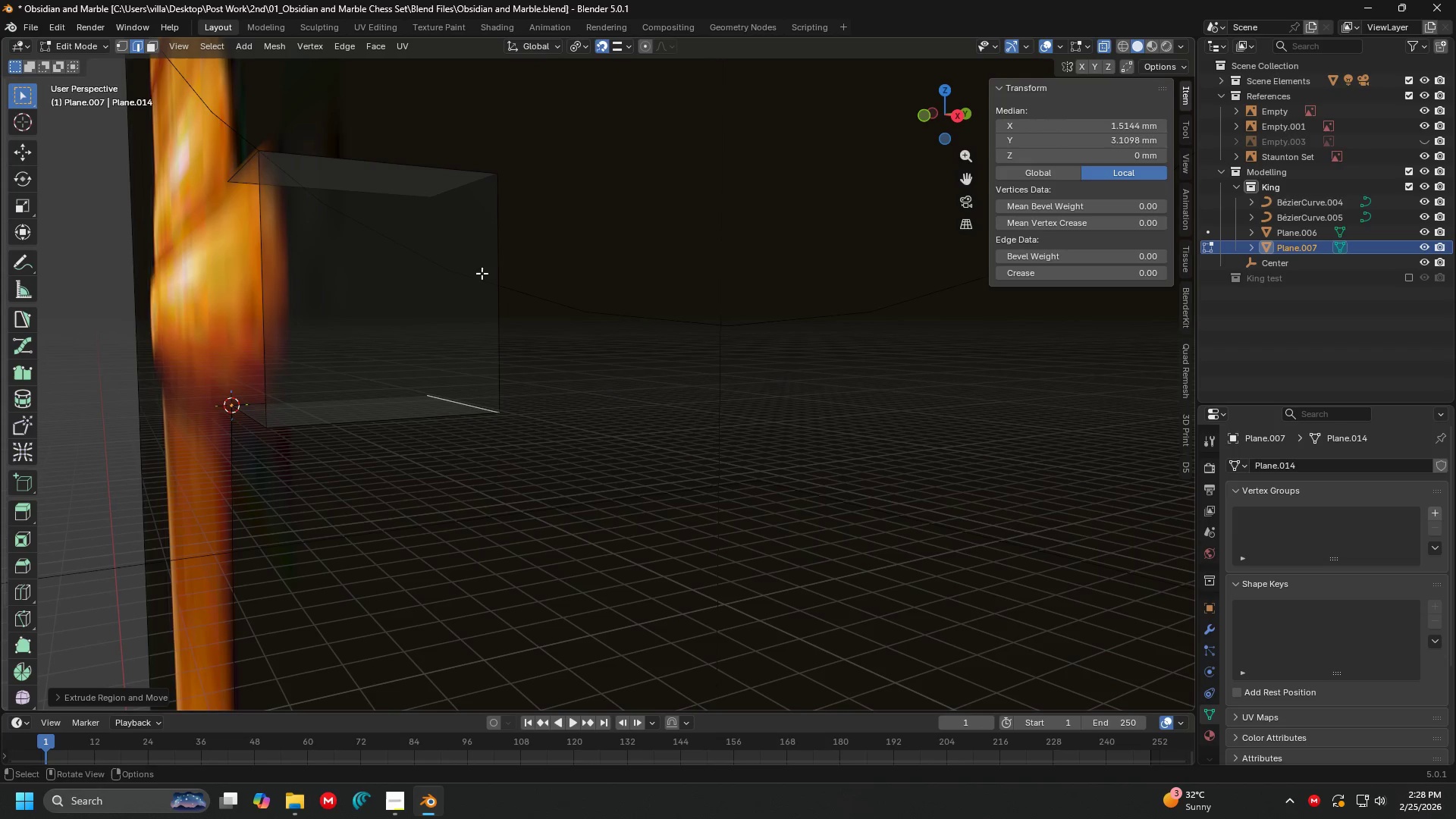 
type(am)
 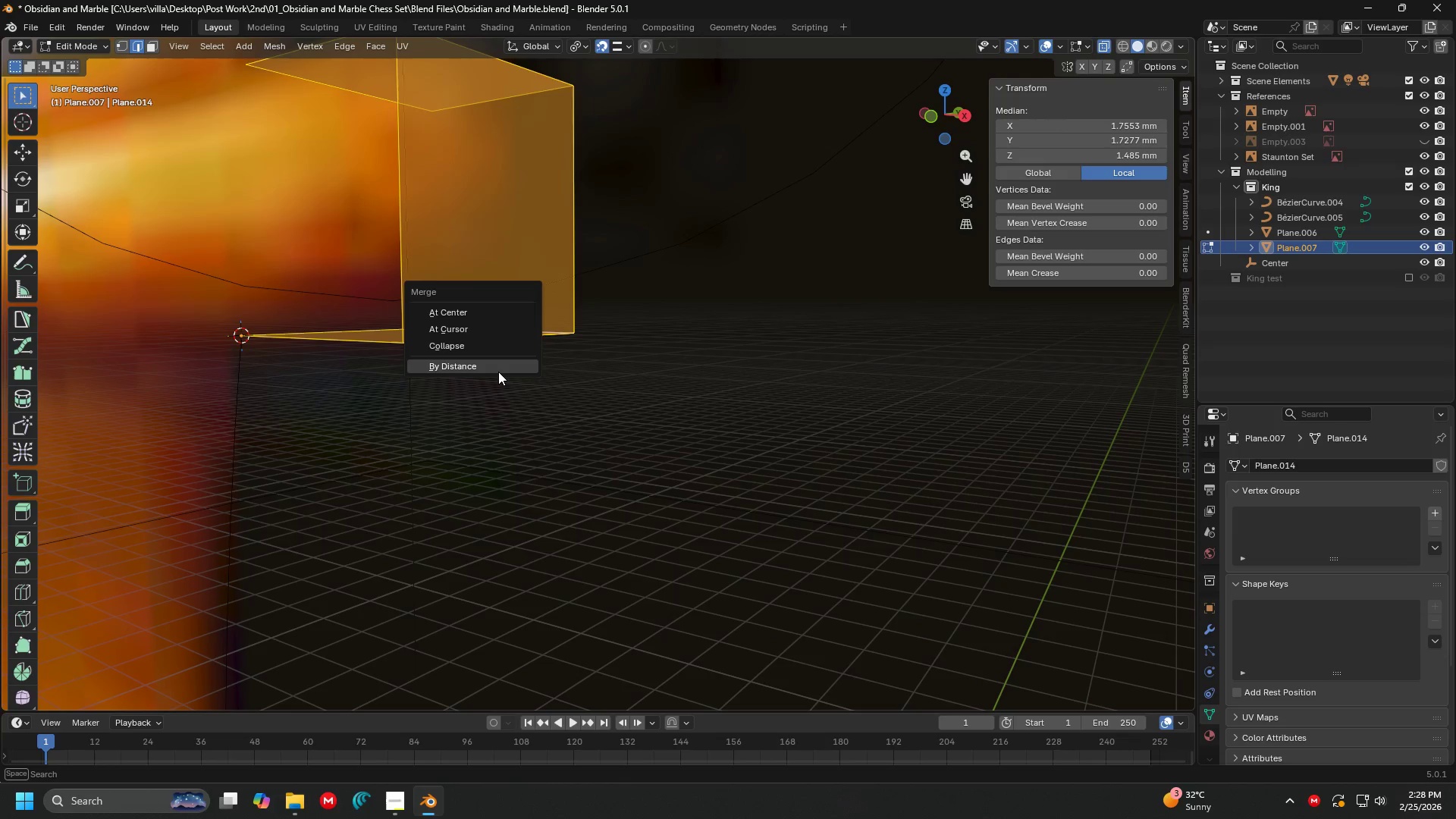 
left_click([498, 372])
 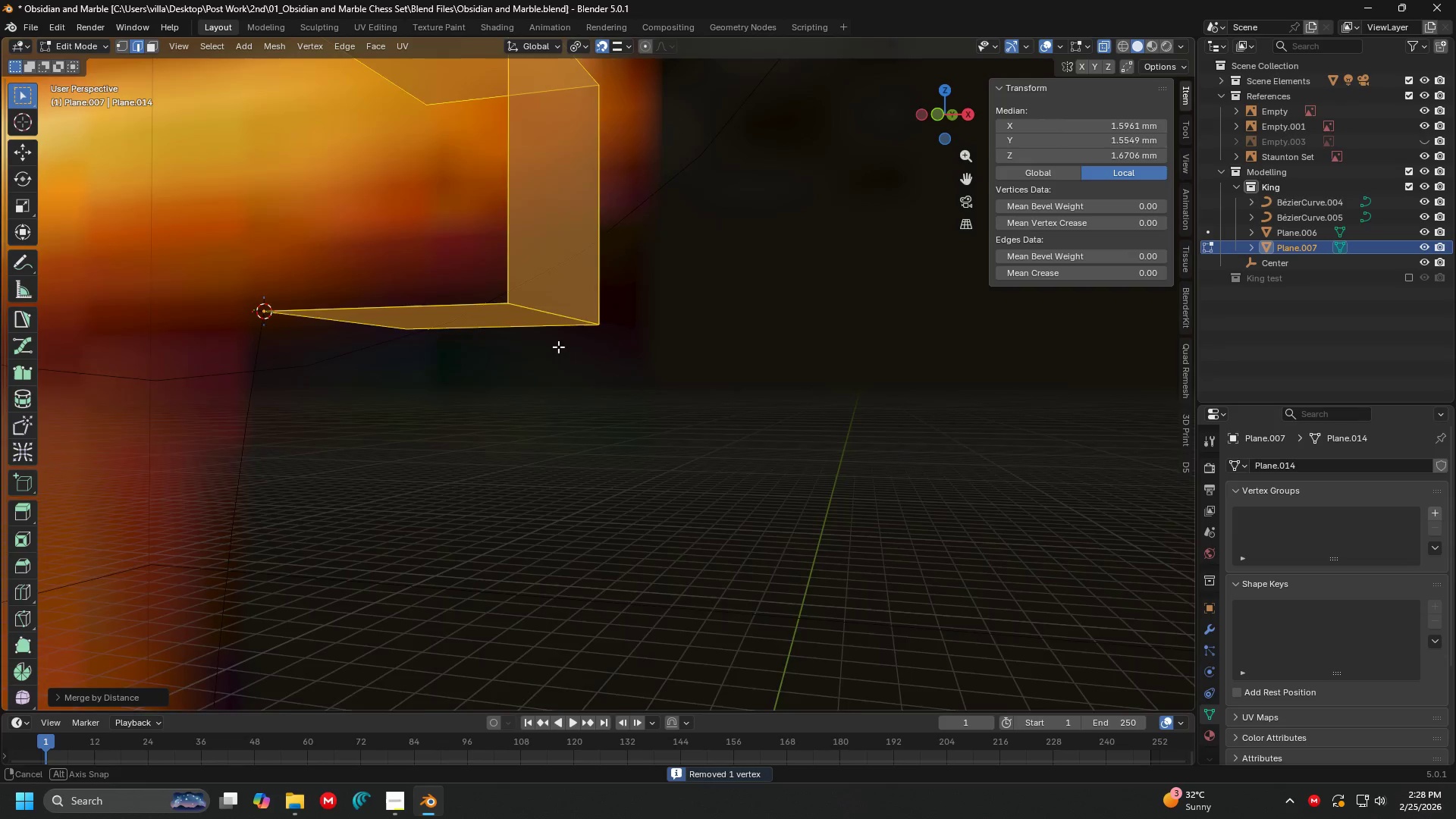 
left_click([568, 312])
 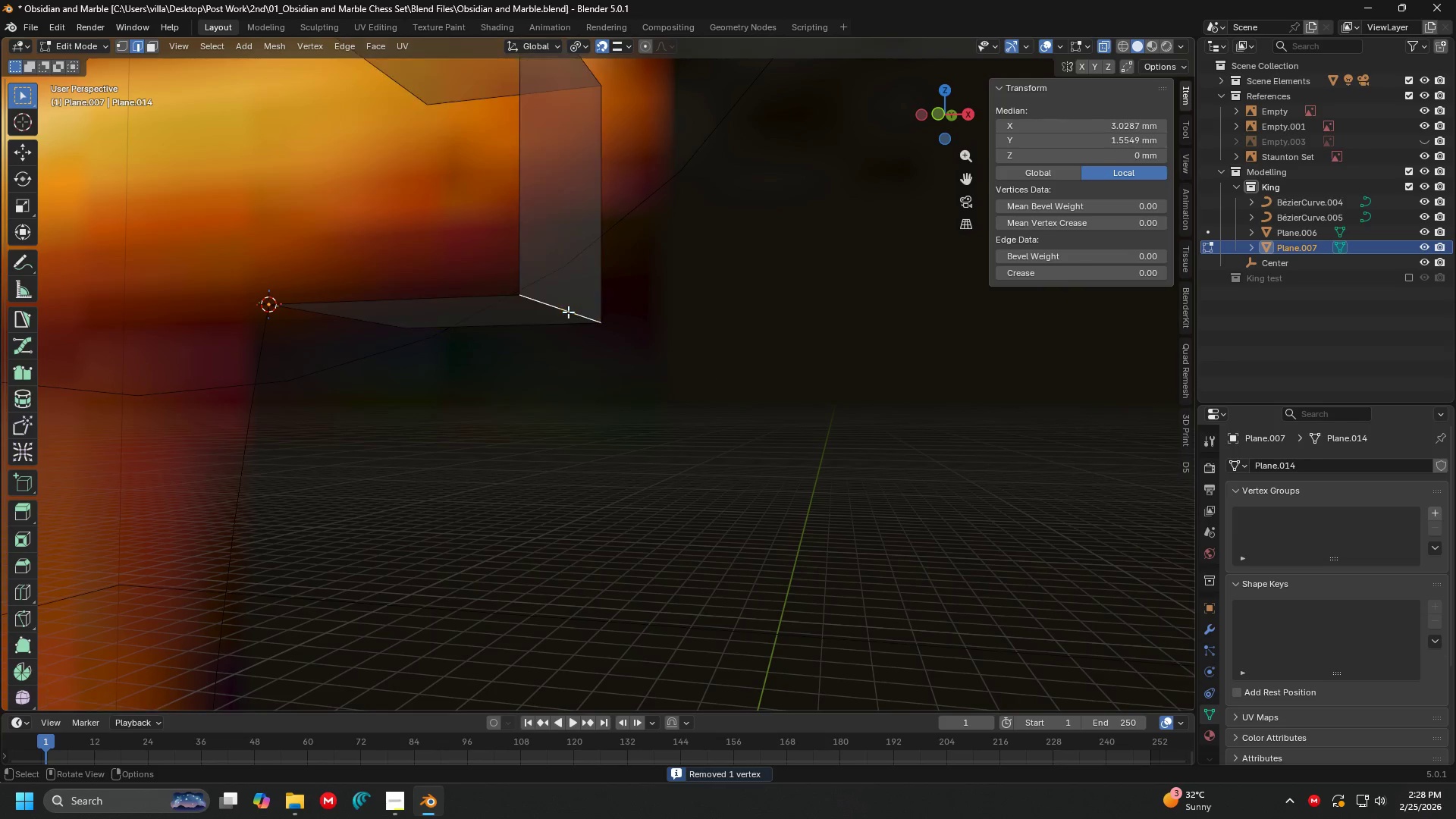 
hold_key(key=ShiftLeft, duration=1.36)
left_click([582, 242])
 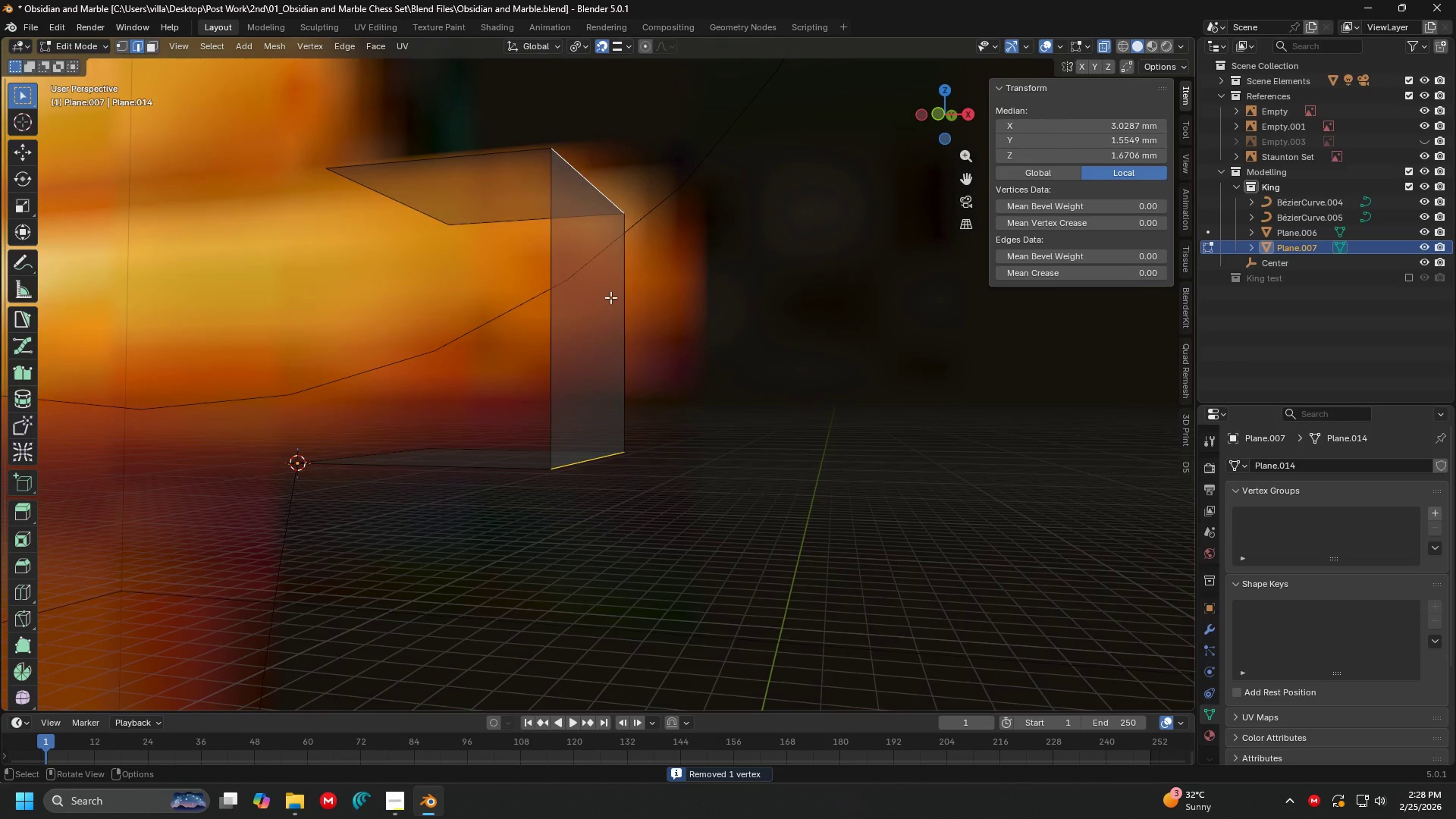 
key(1)
 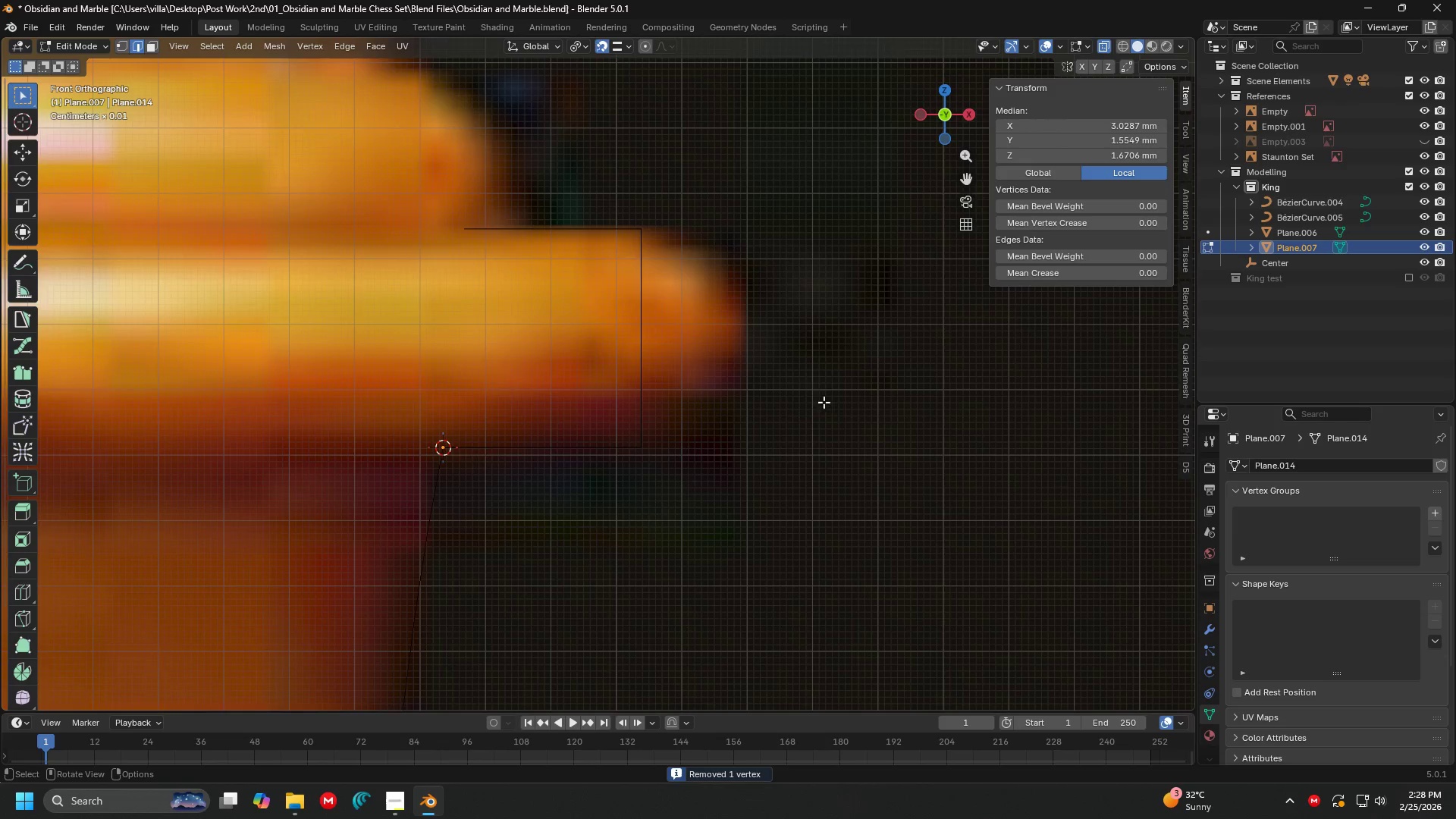 
hold_key(key=ShiftLeft, duration=0.33)
 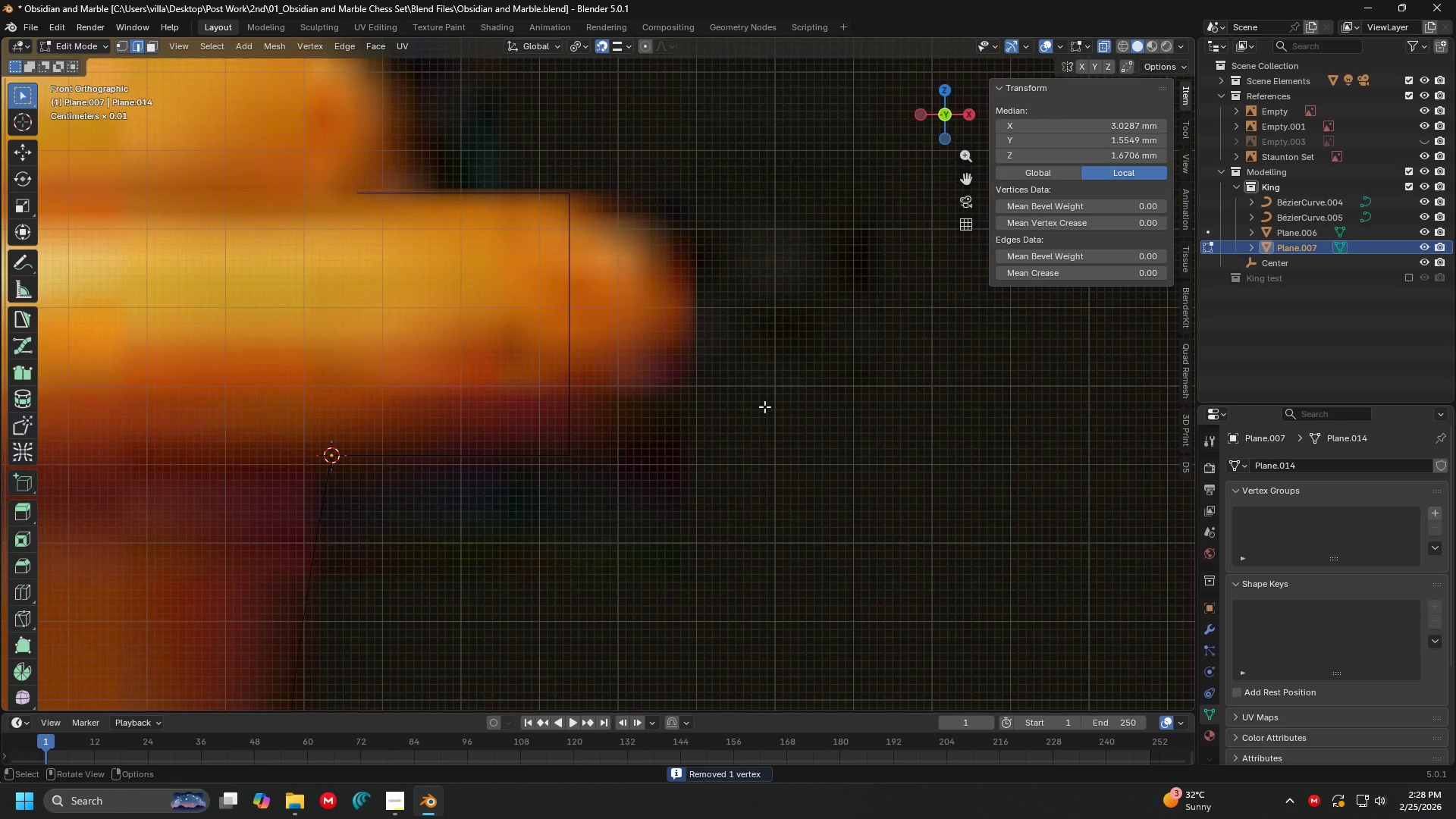 
scroll: coordinate [845, 413], scroll_direction: up, amount: 1.0
 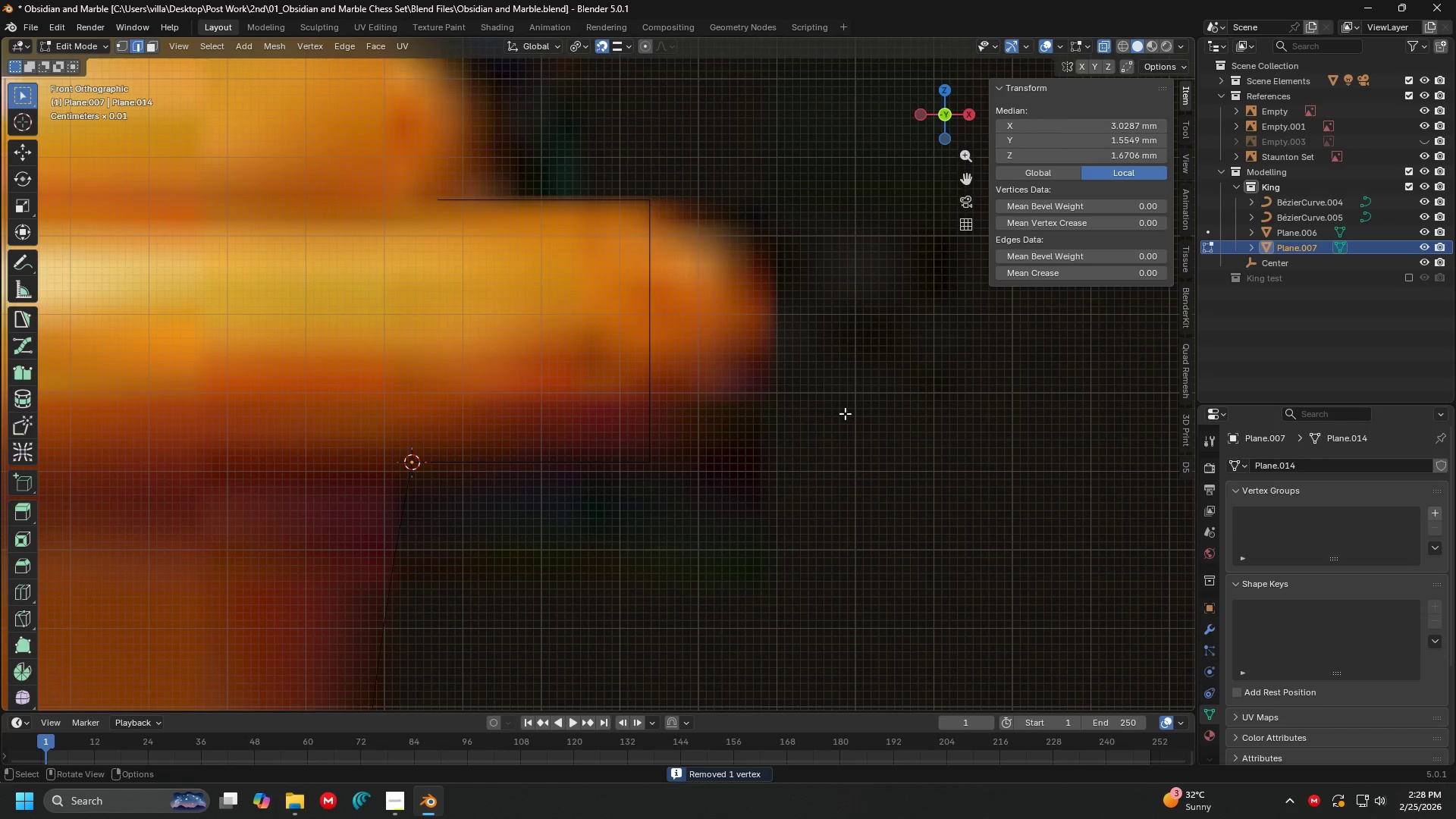 
key(Control+B)
 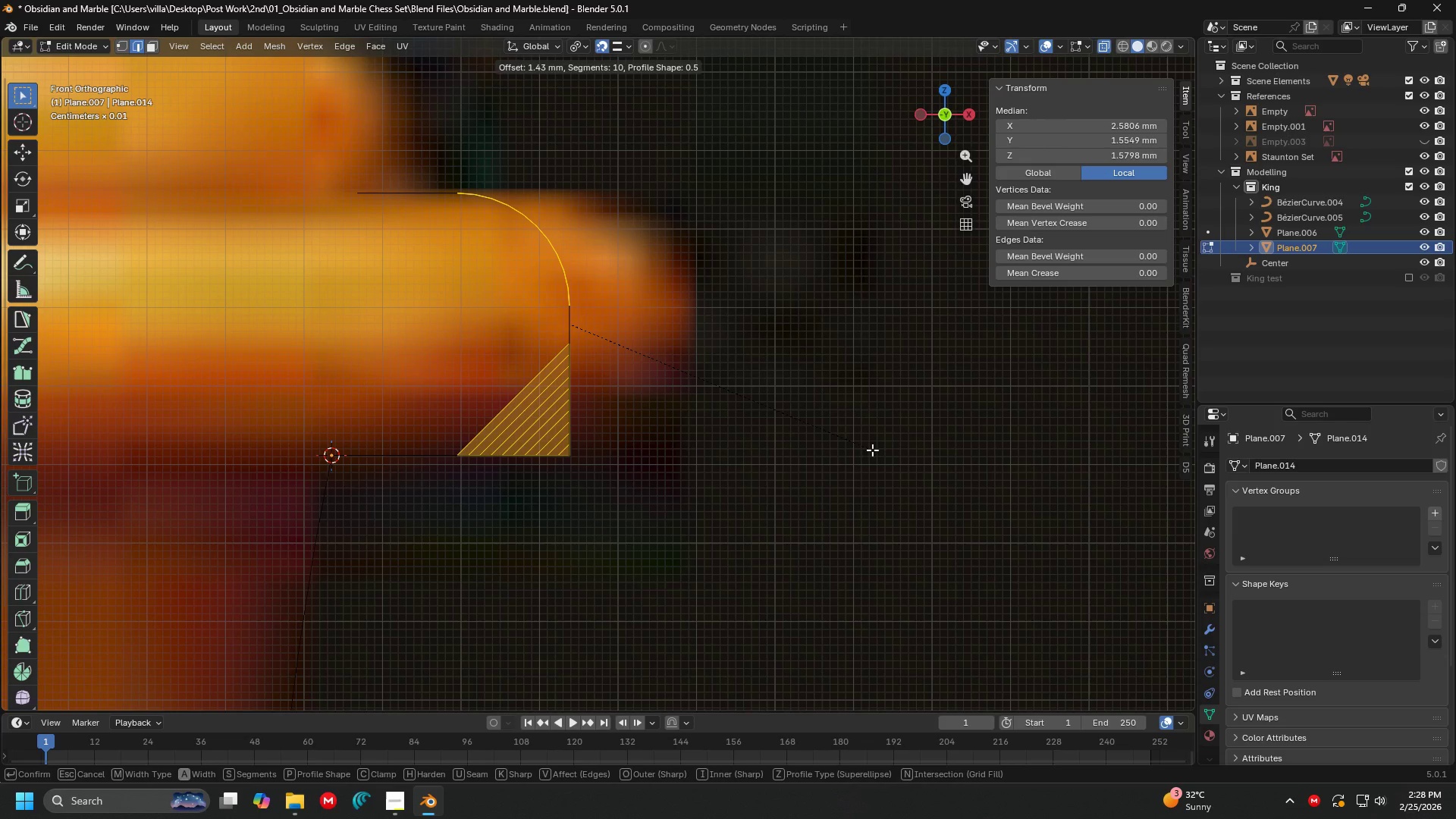 
key(Escape)
 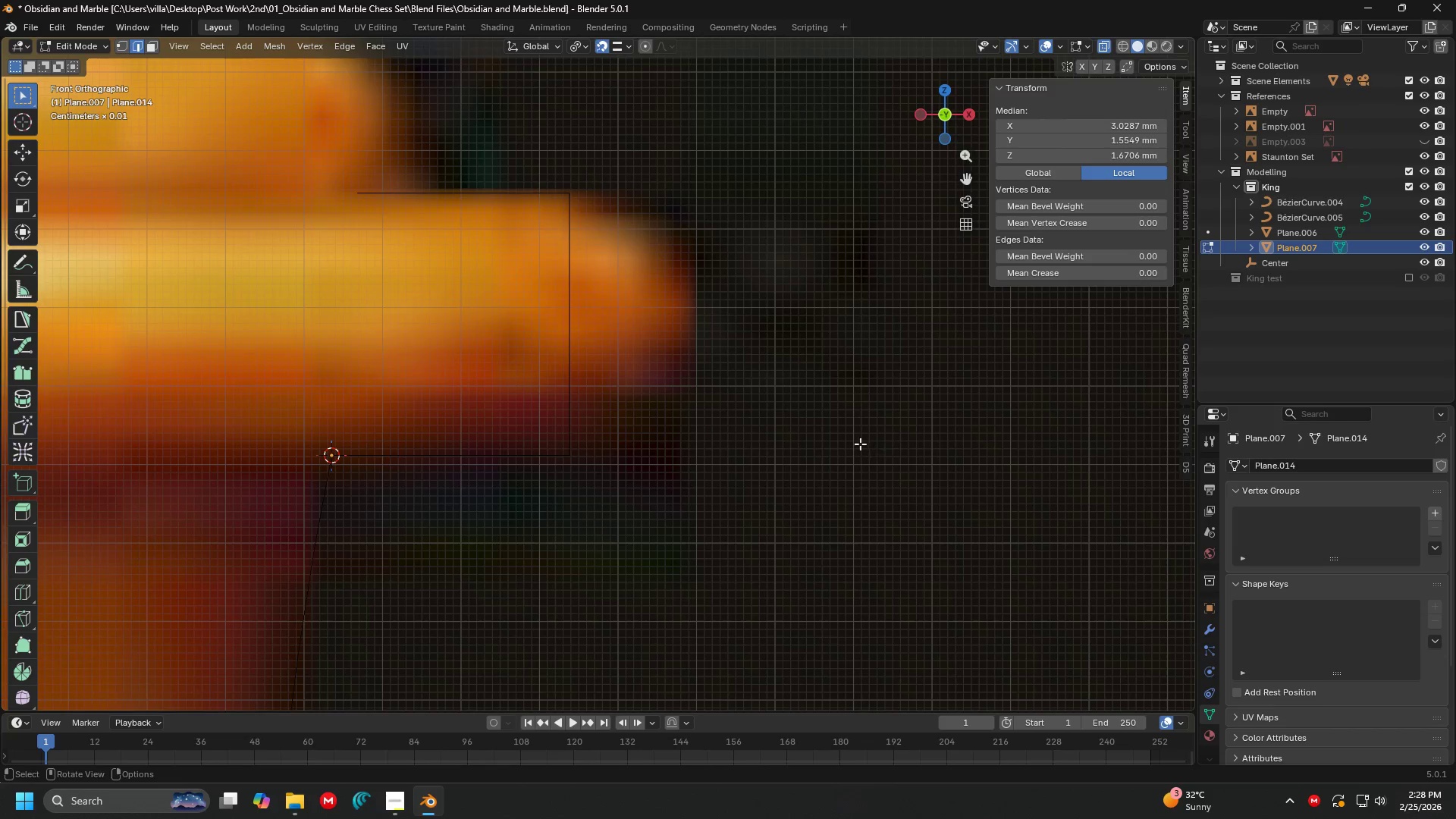 
scroll: coordinate [819, 430], scroll_direction: down, amount: 2.0
 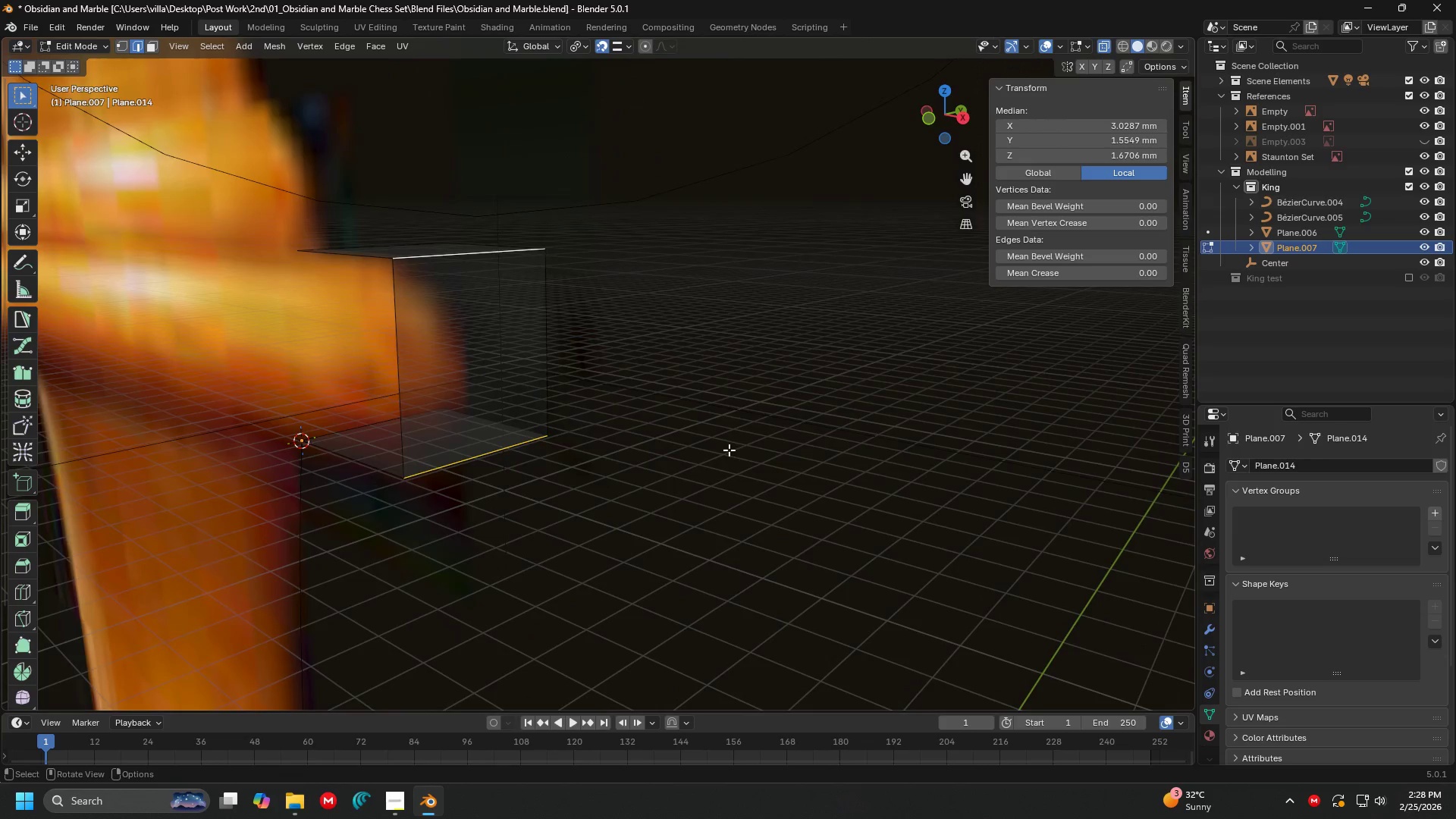 
key(Tab)
 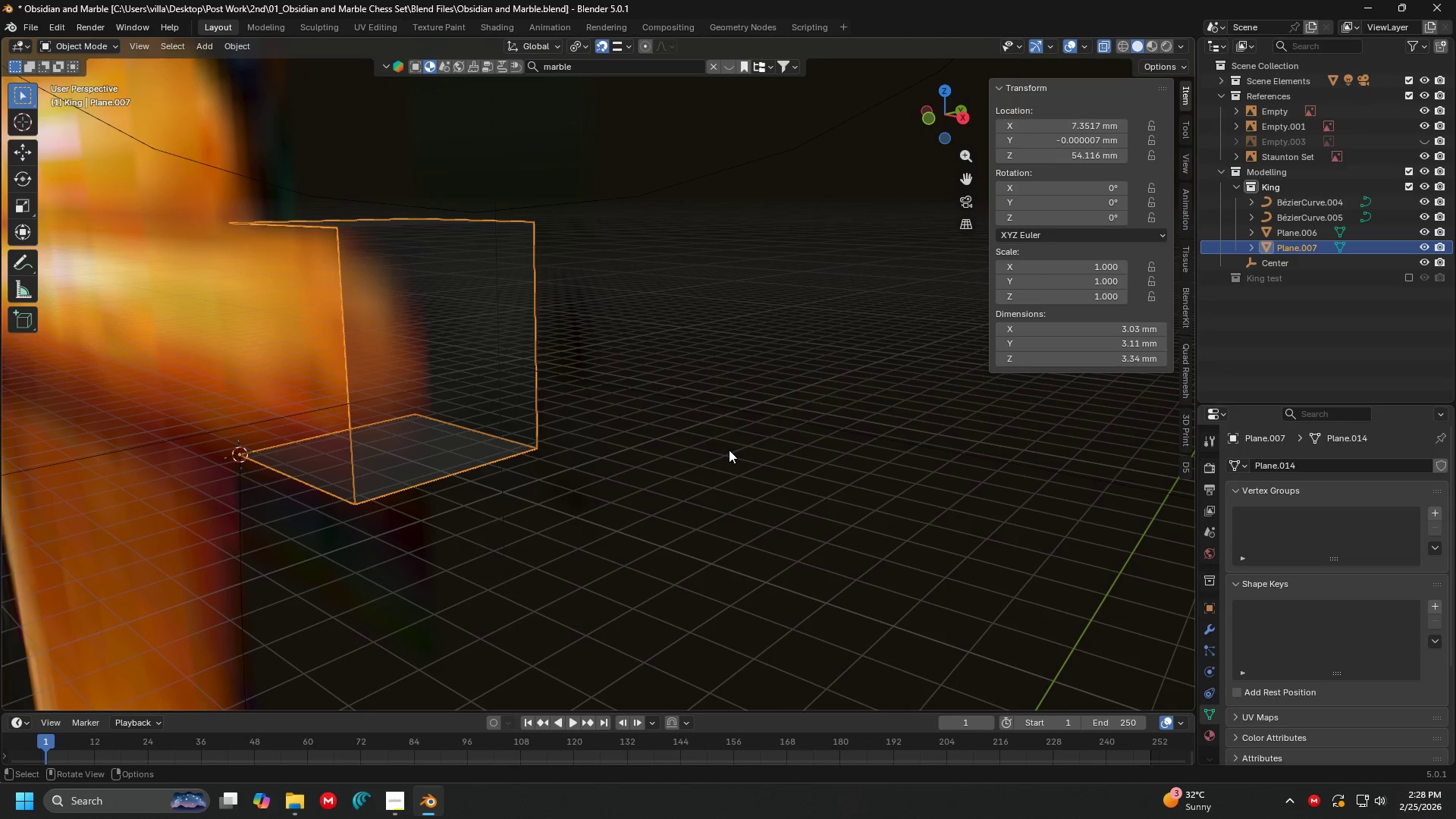 
scroll: coordinate [729, 450], scroll_direction: up, amount: 1.0
 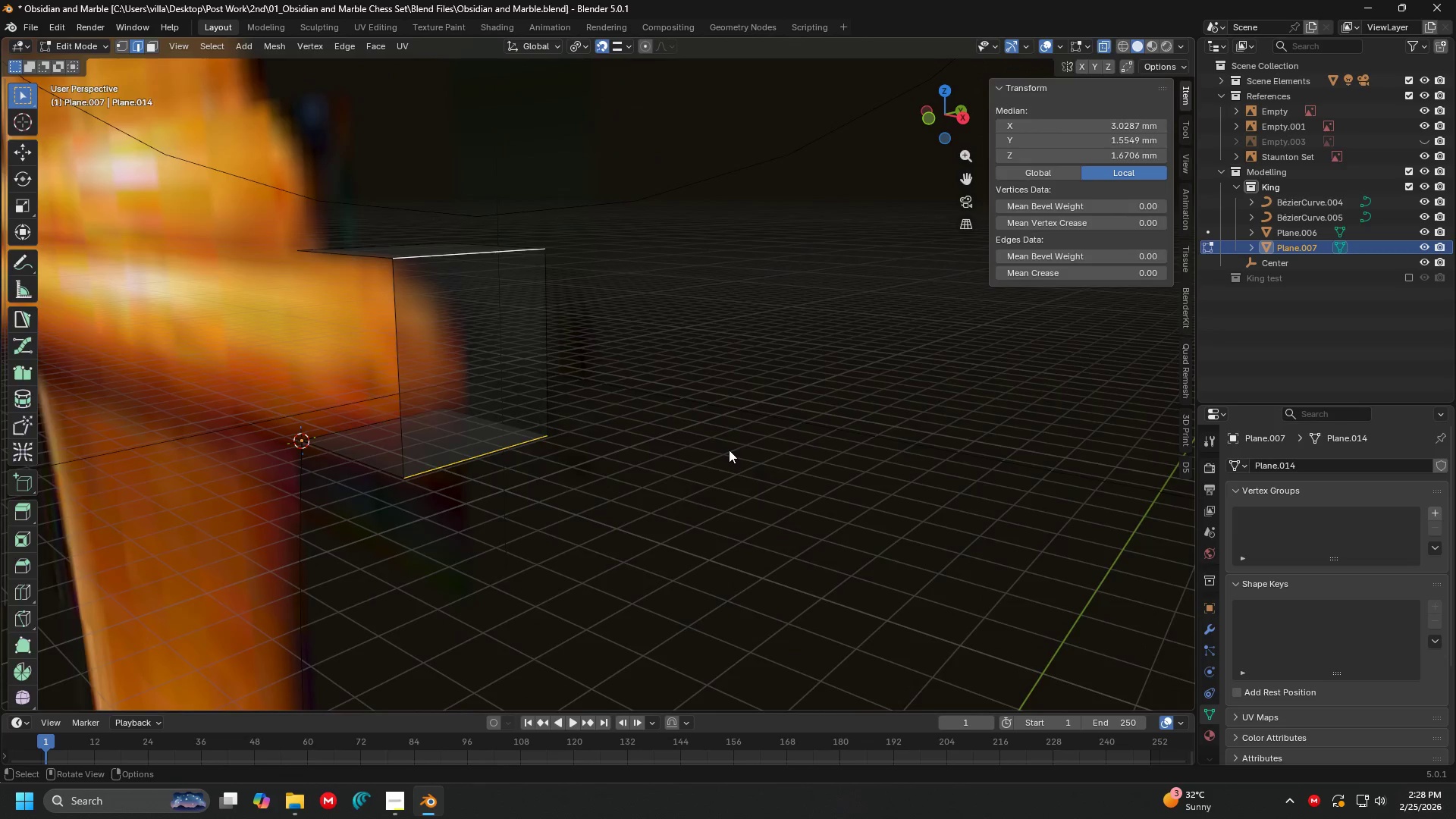 
key(Control+A)
 